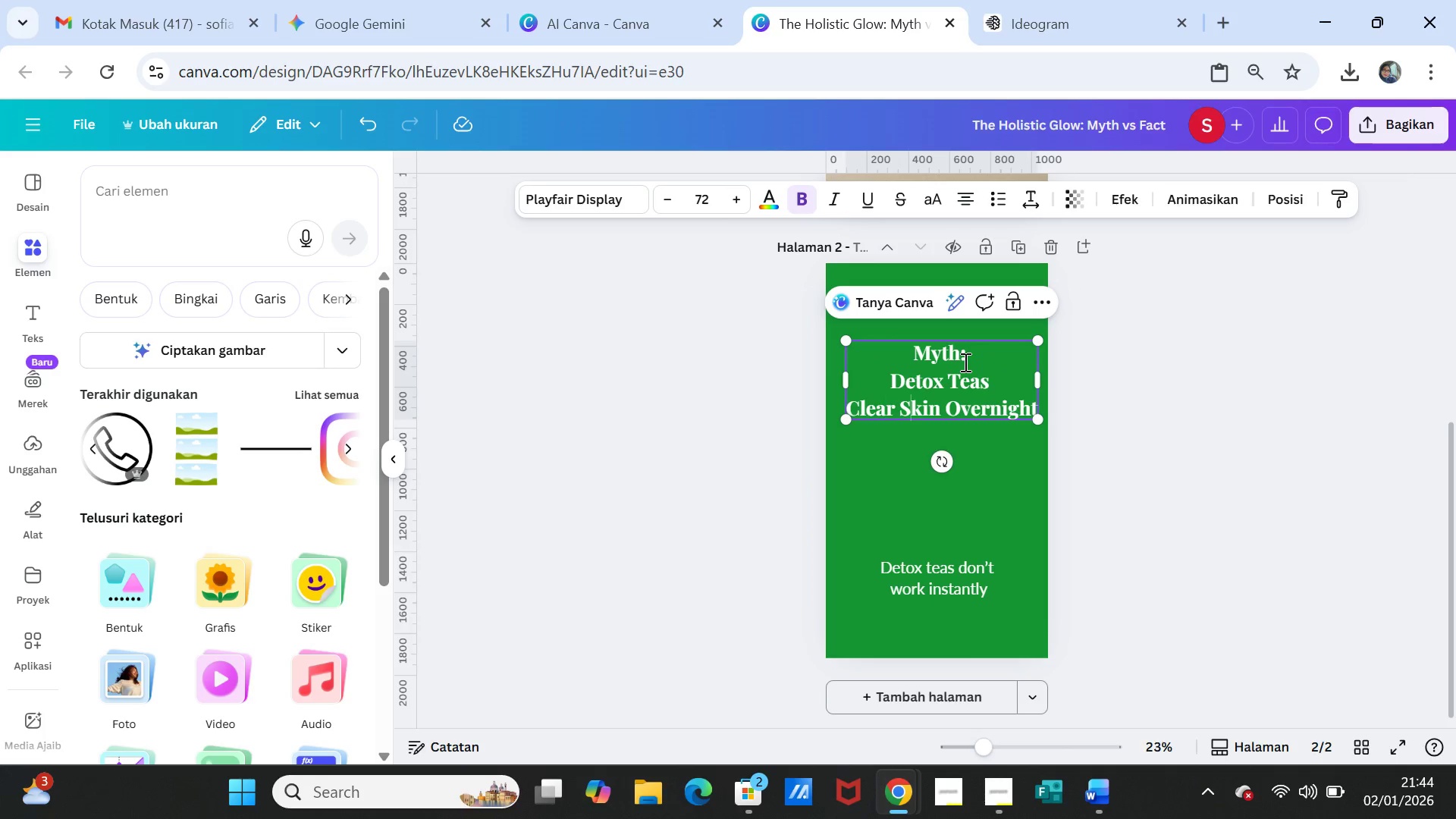 
key(ArrowRight)
 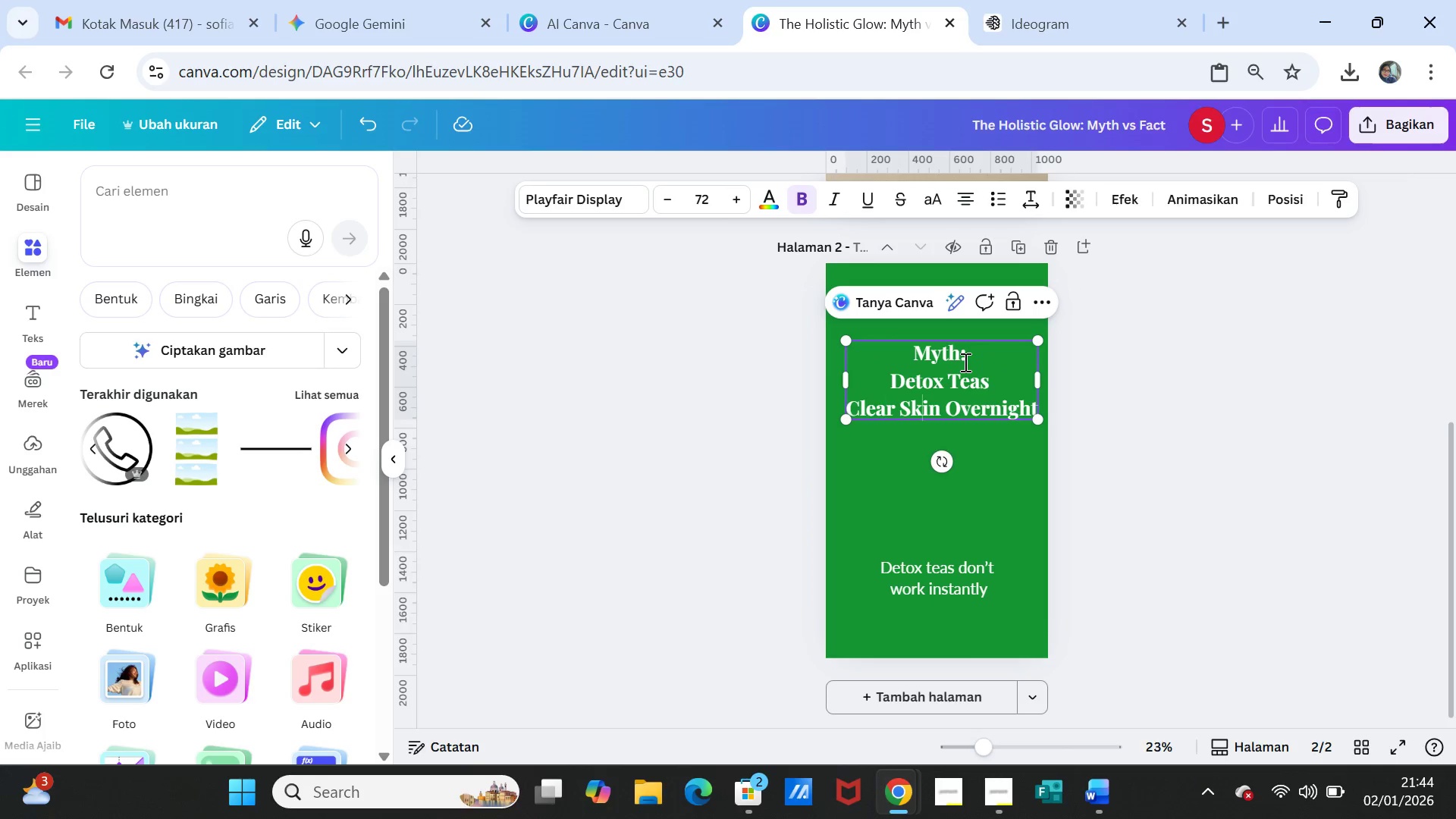 
key(ArrowRight)
 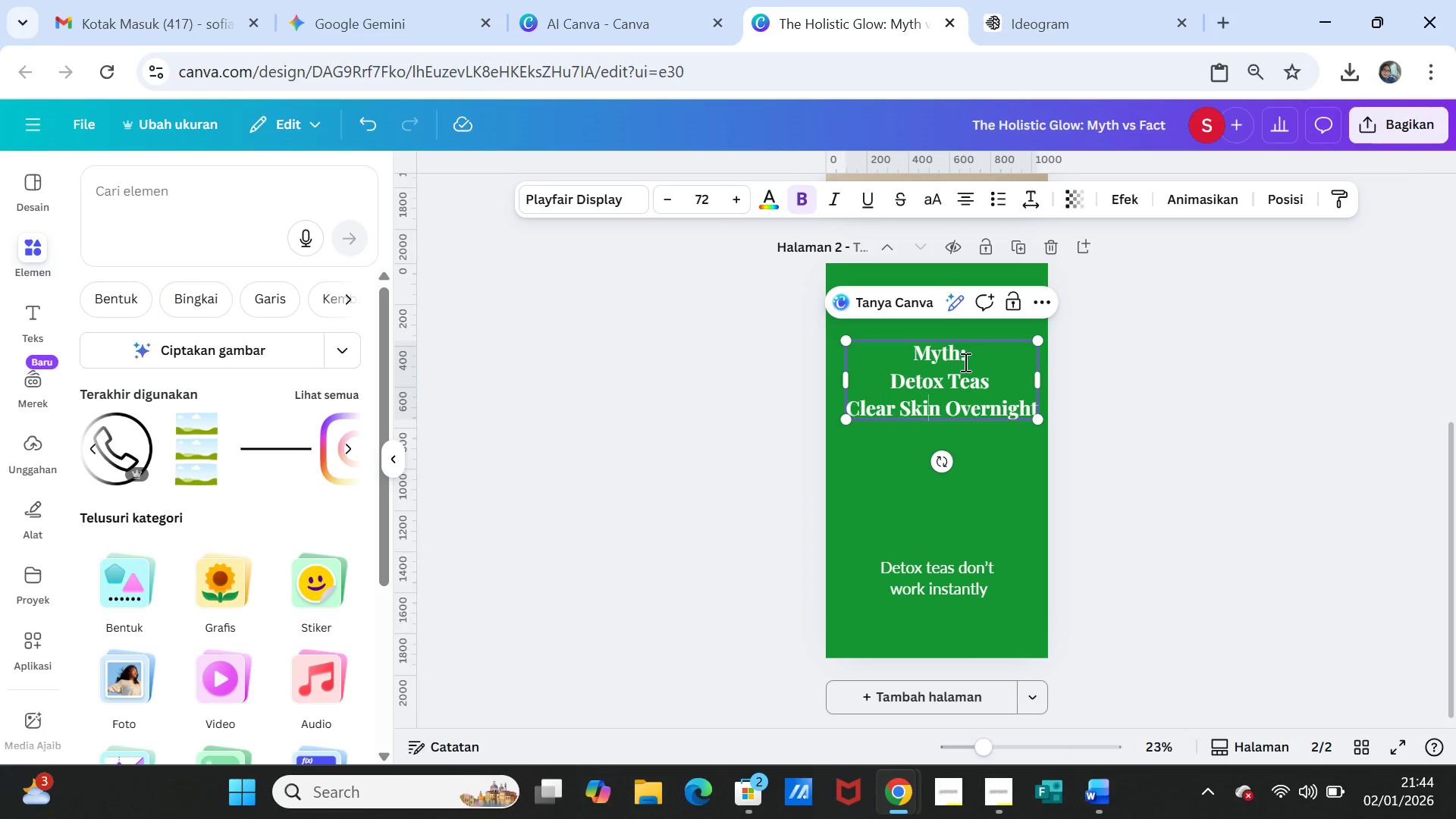 
key(ArrowRight)
 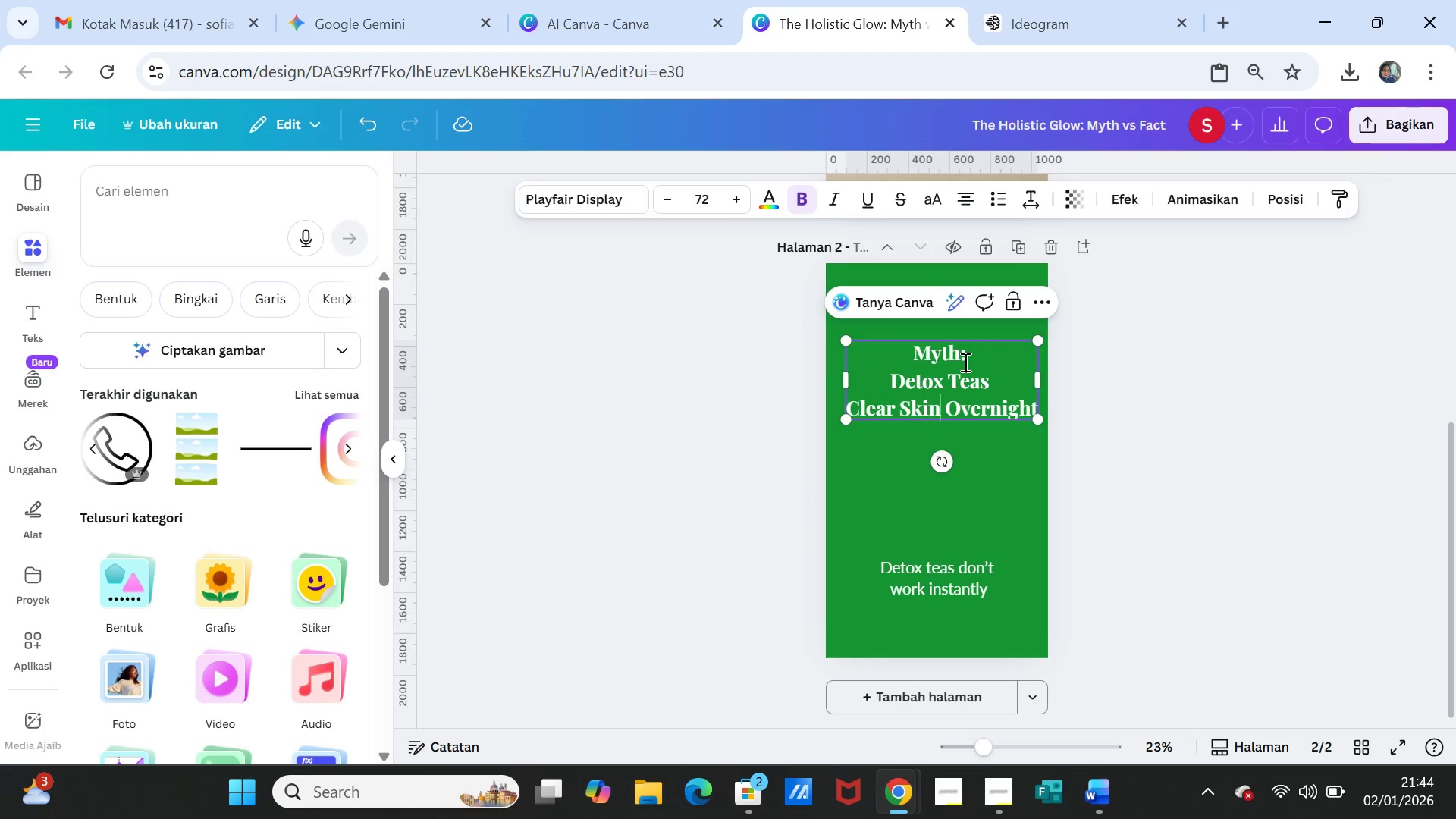 
key(ArrowRight)
 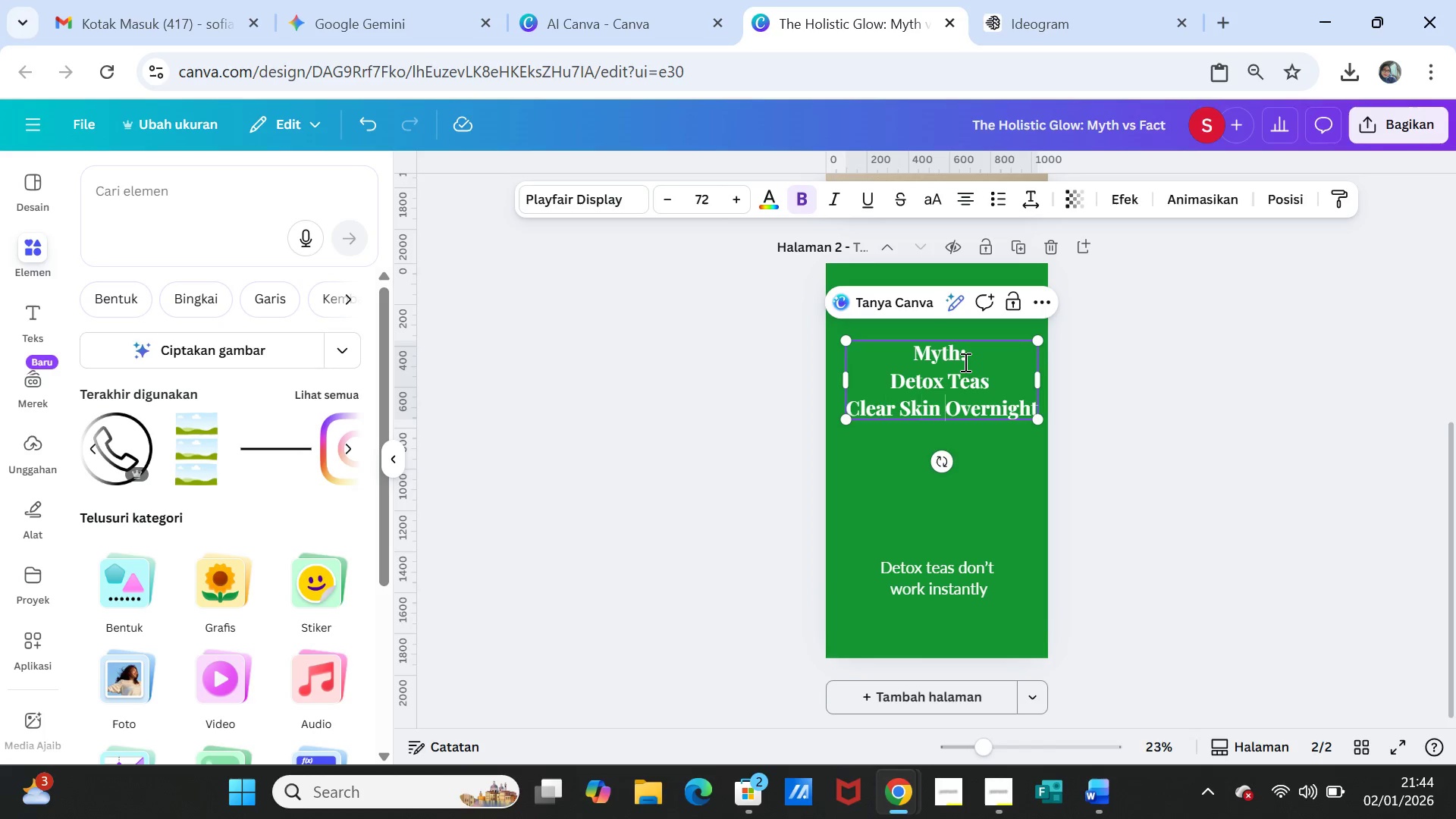 
key(ArrowRight)
 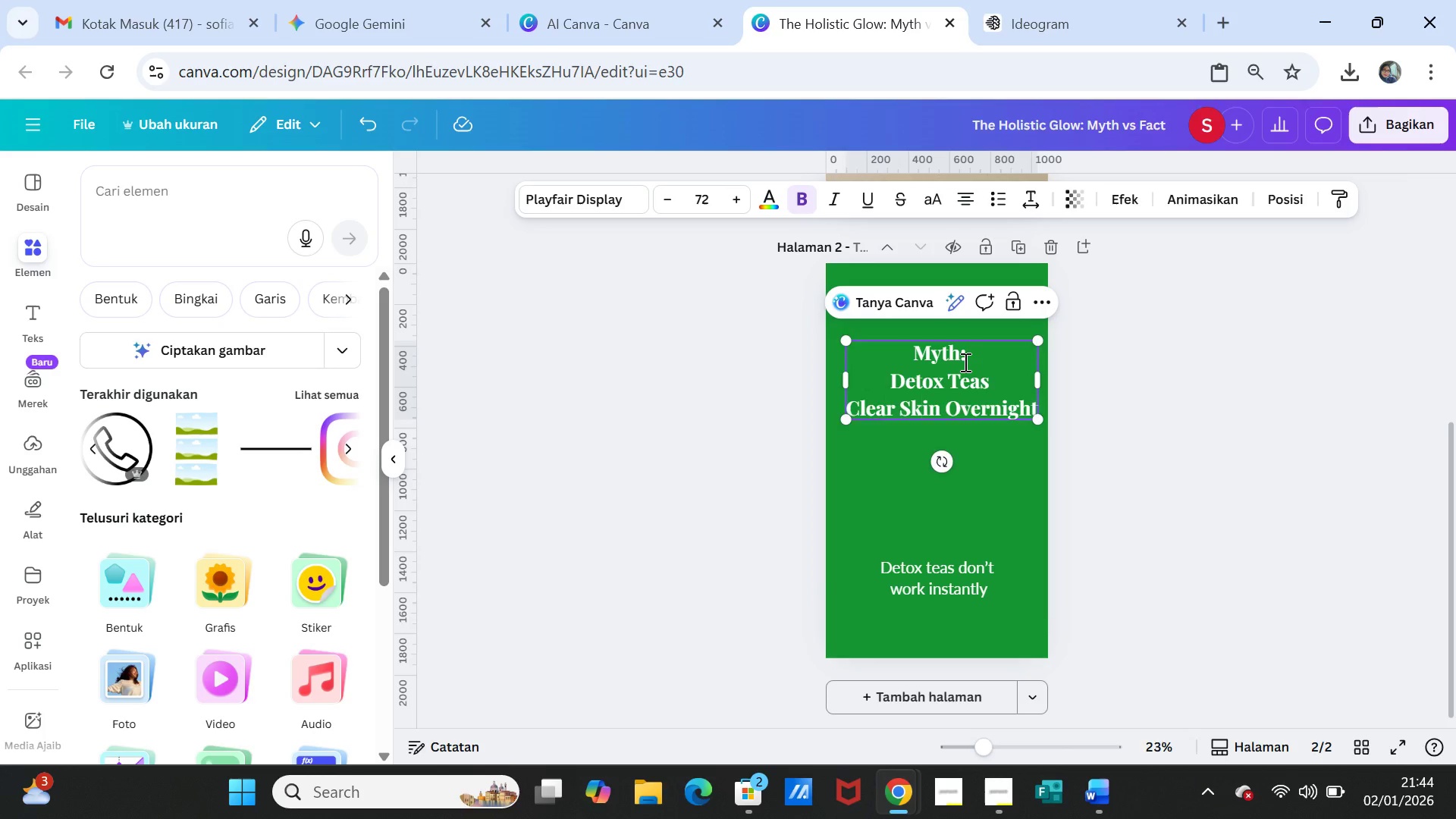 
key(Enter)
 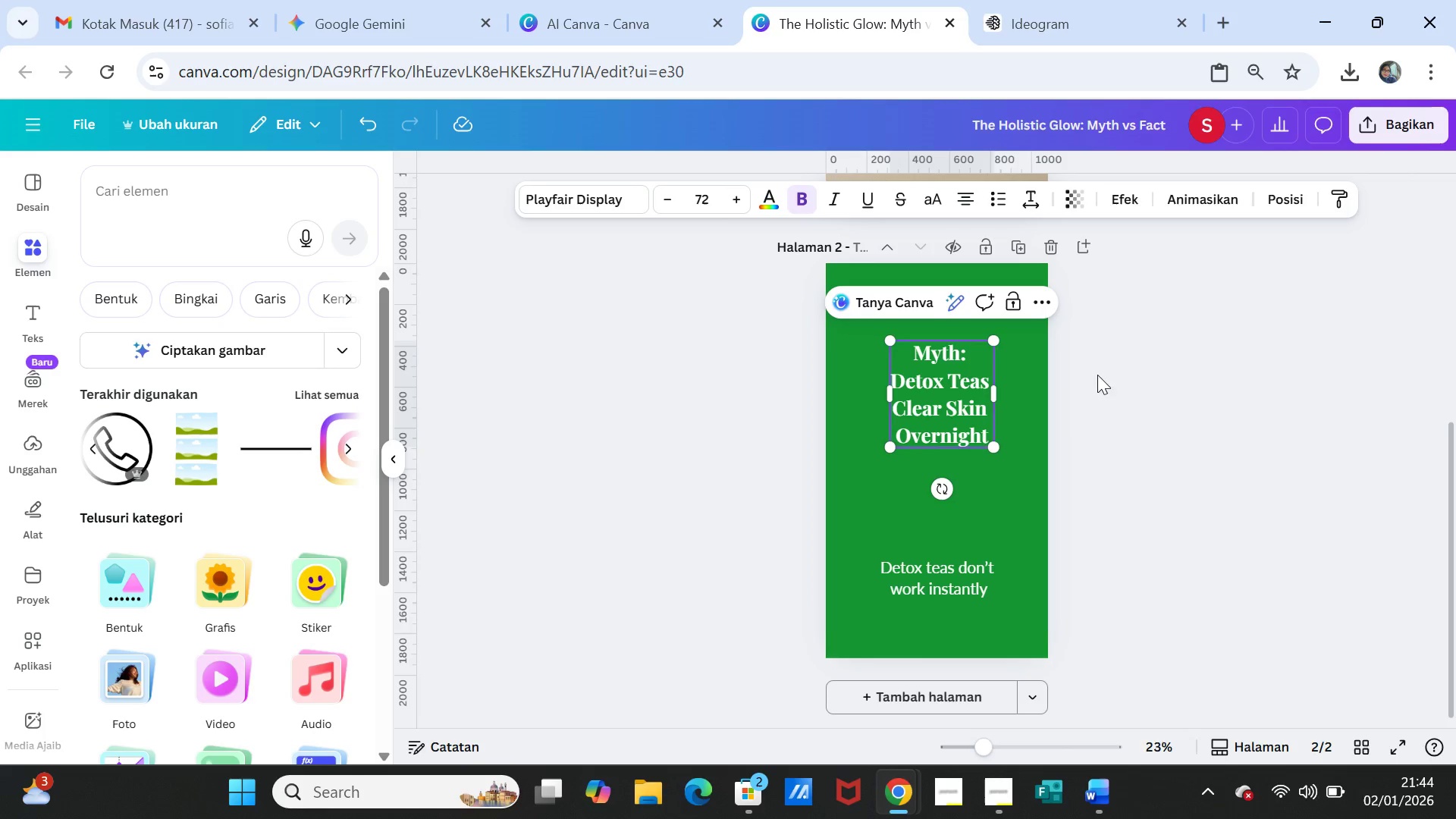 
left_click([1174, 389])
 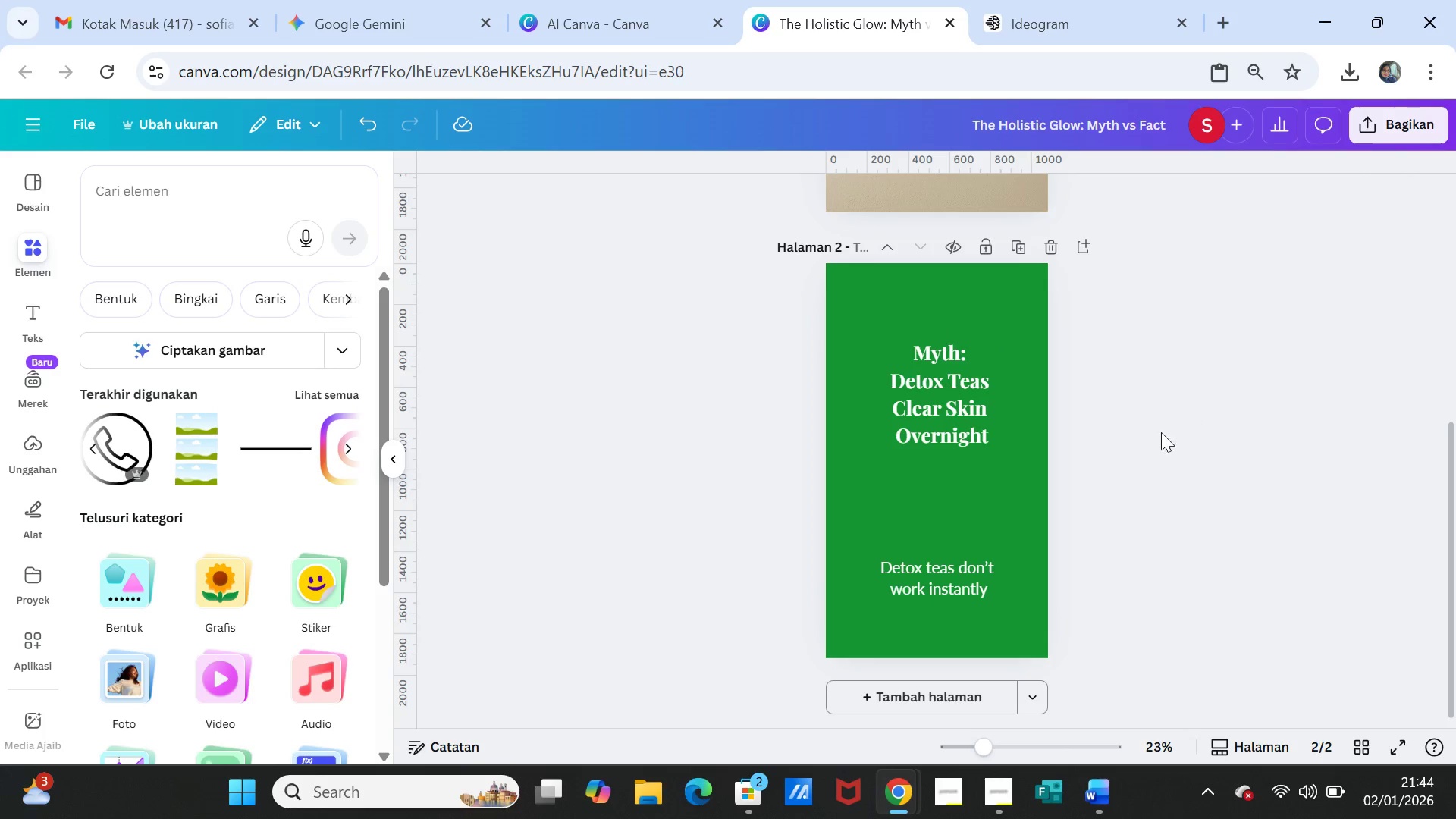 
left_click([1028, 535])
 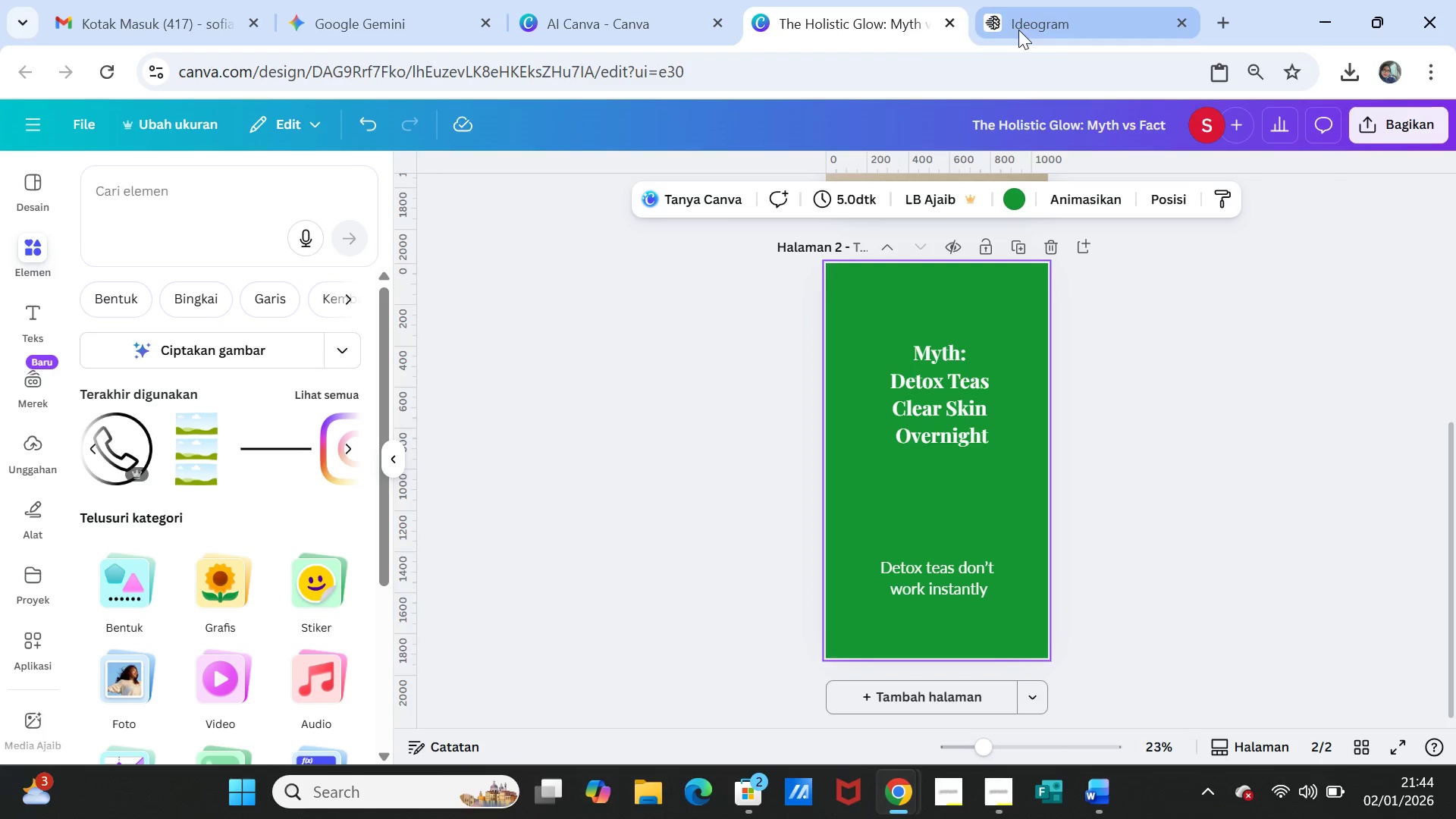 
wait(6.41)
 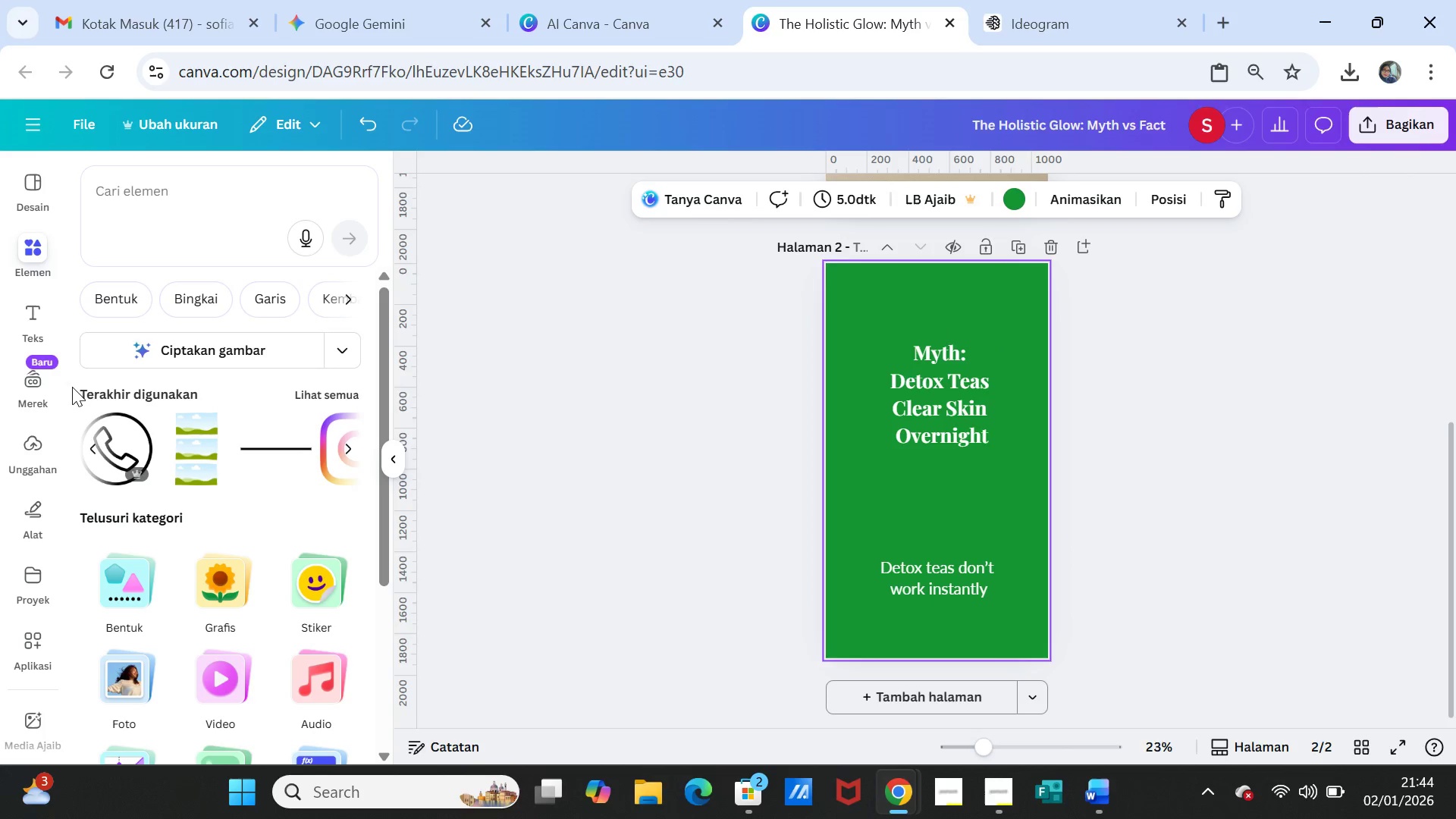 
left_click([159, 193])
 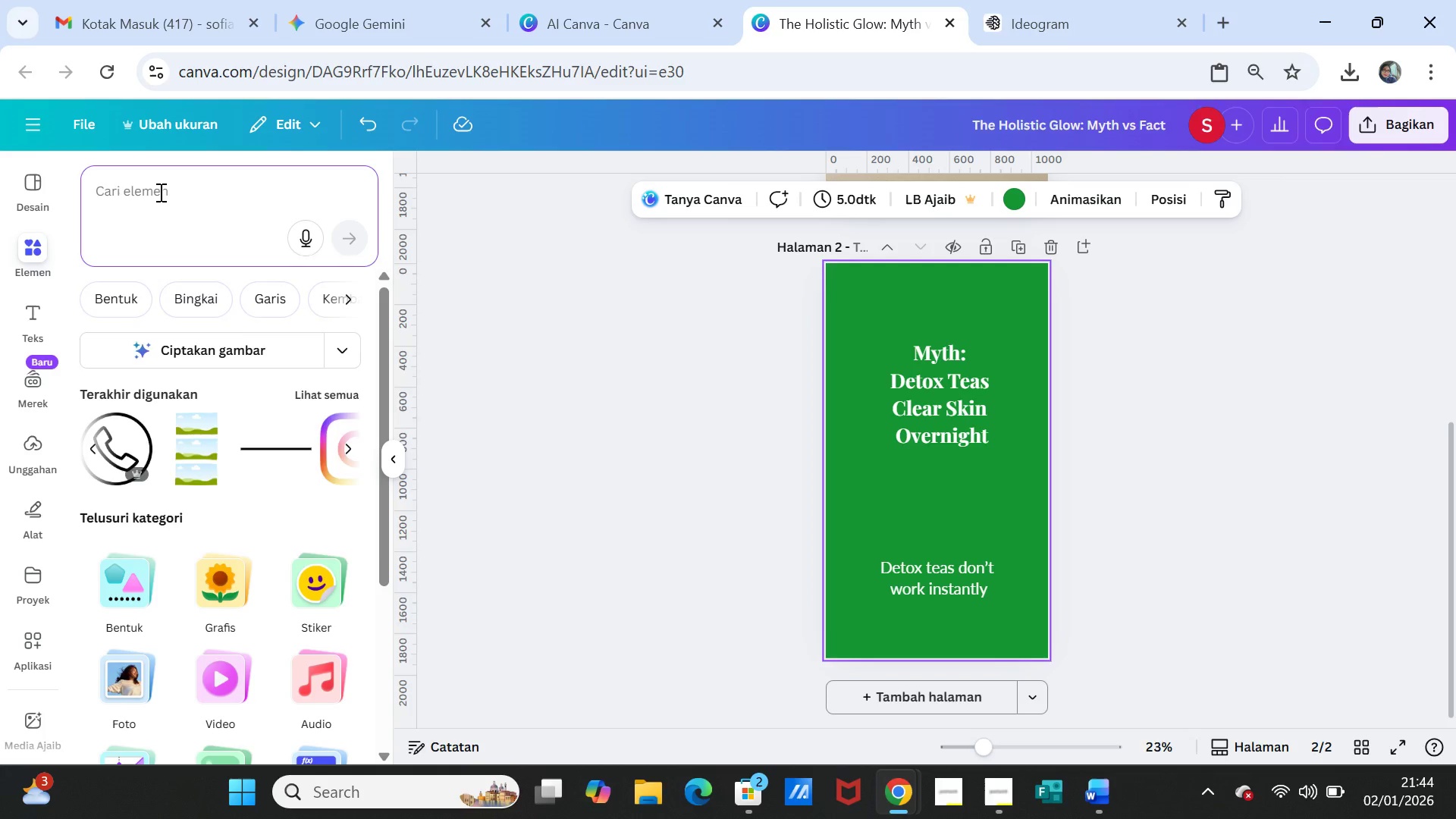 
type(deto)
 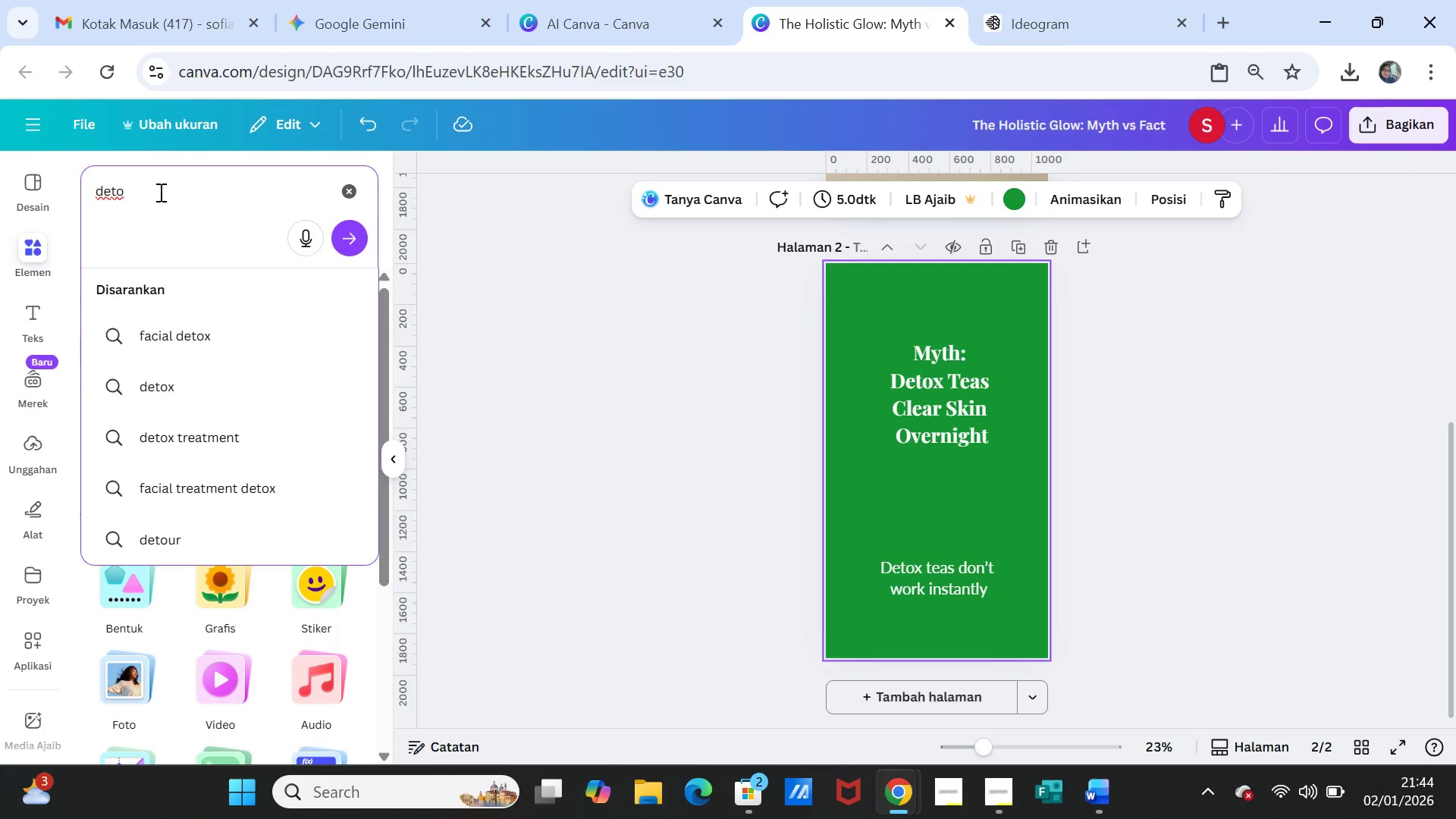 
type(x teas)
 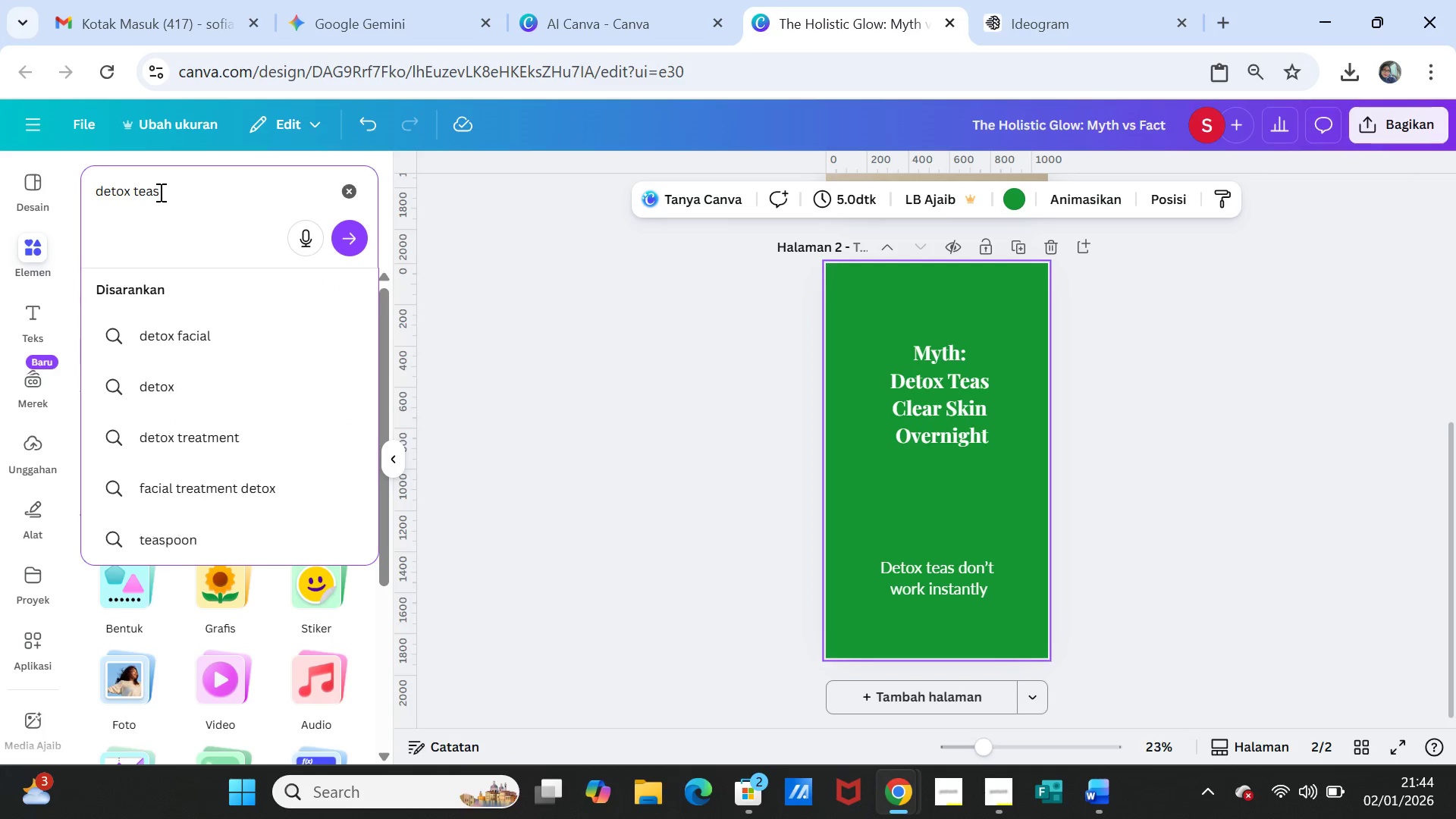 
key(Enter)
 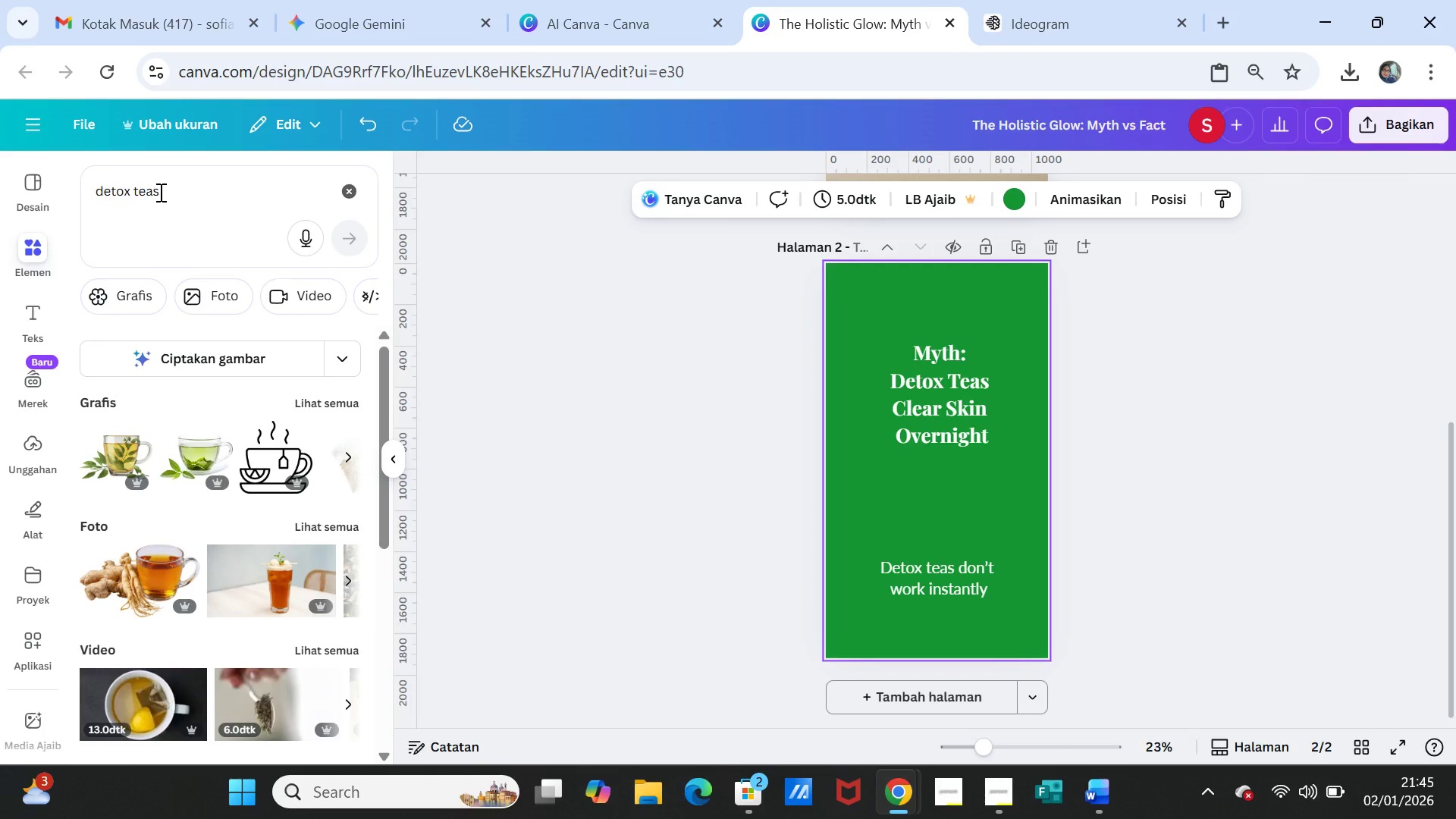 
wait(6.2)
 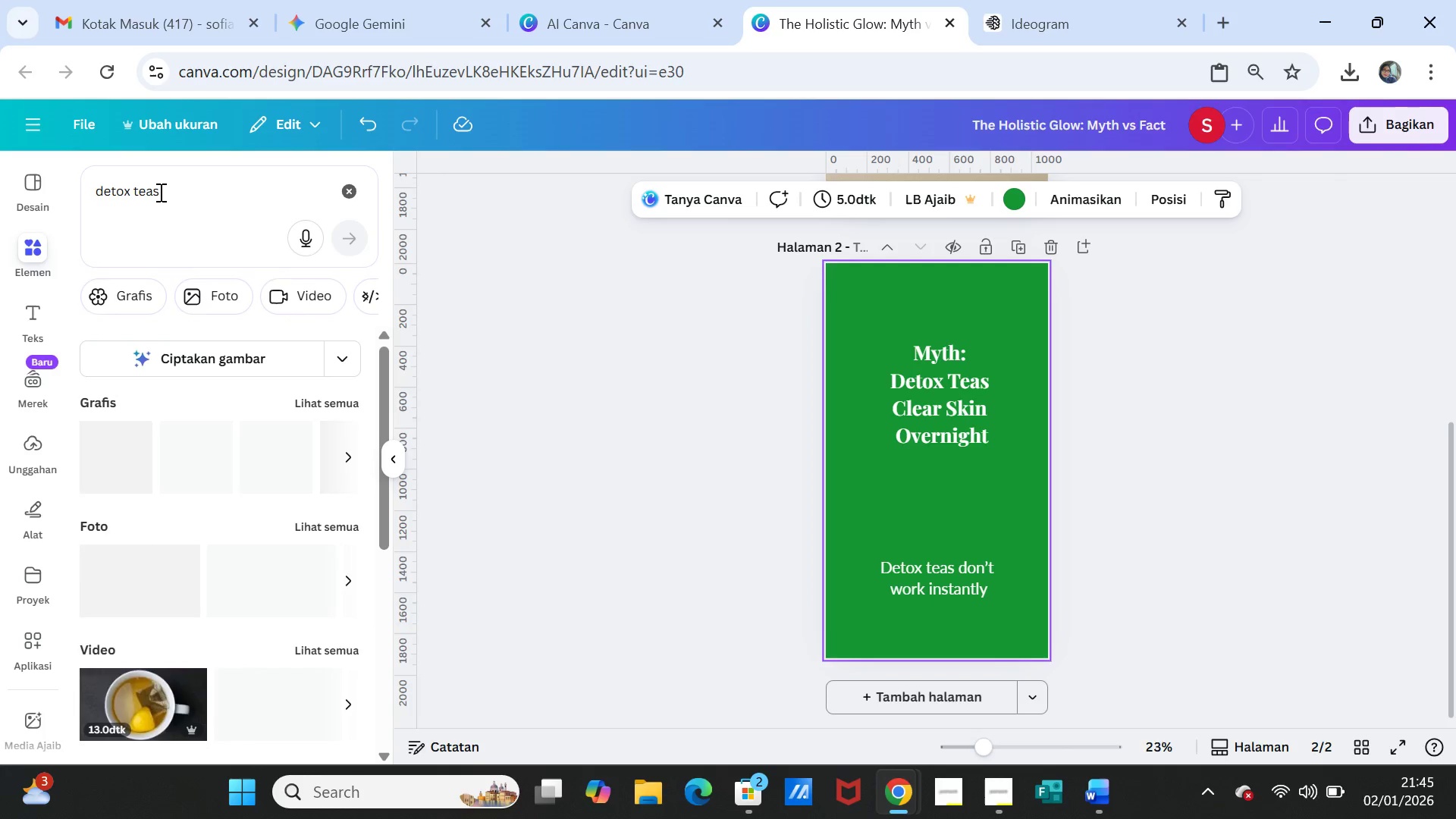 
scroll: coordinate [249, 573], scroll_direction: down, amount: 1.0
 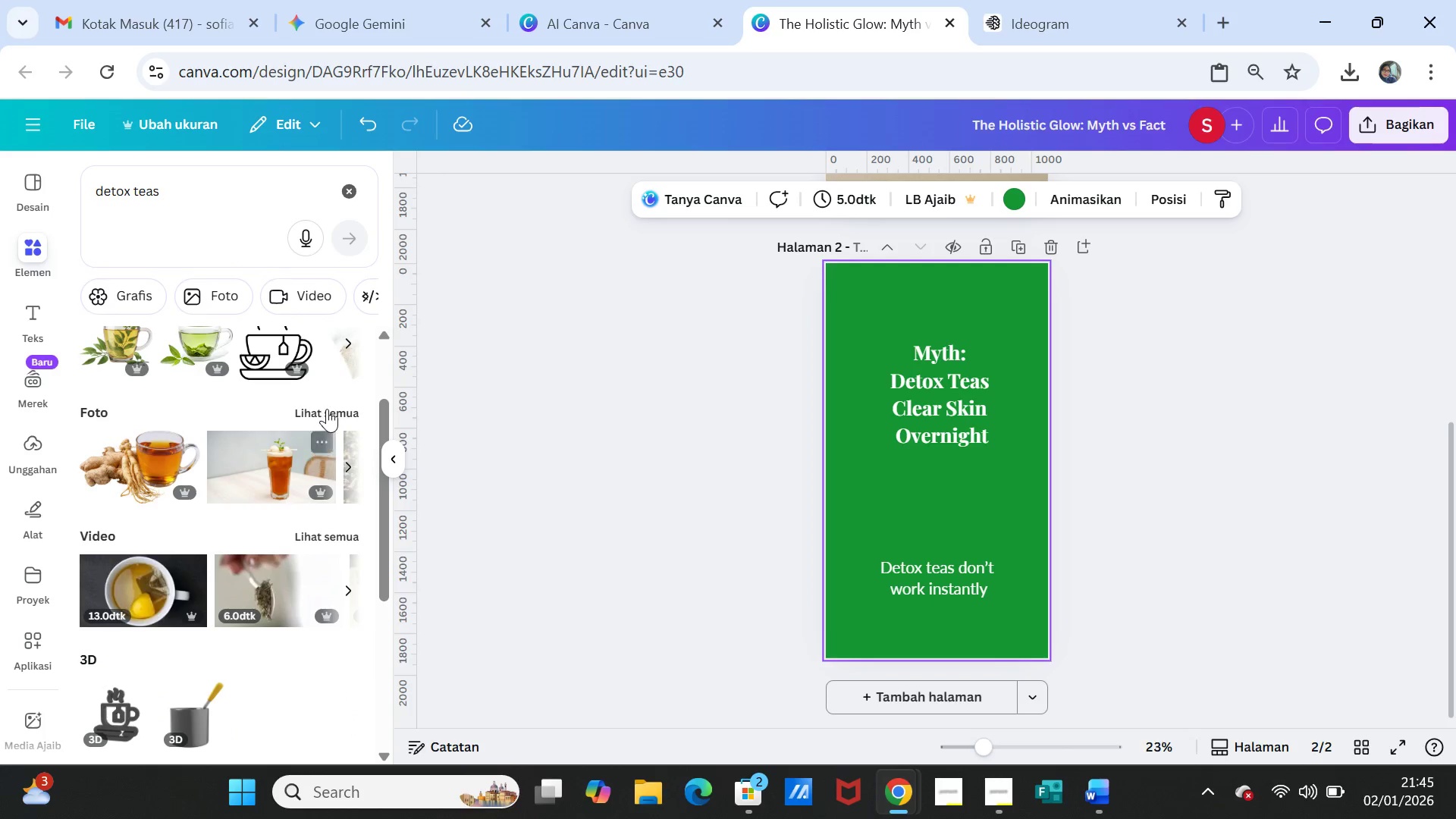 
left_click([327, 406])
 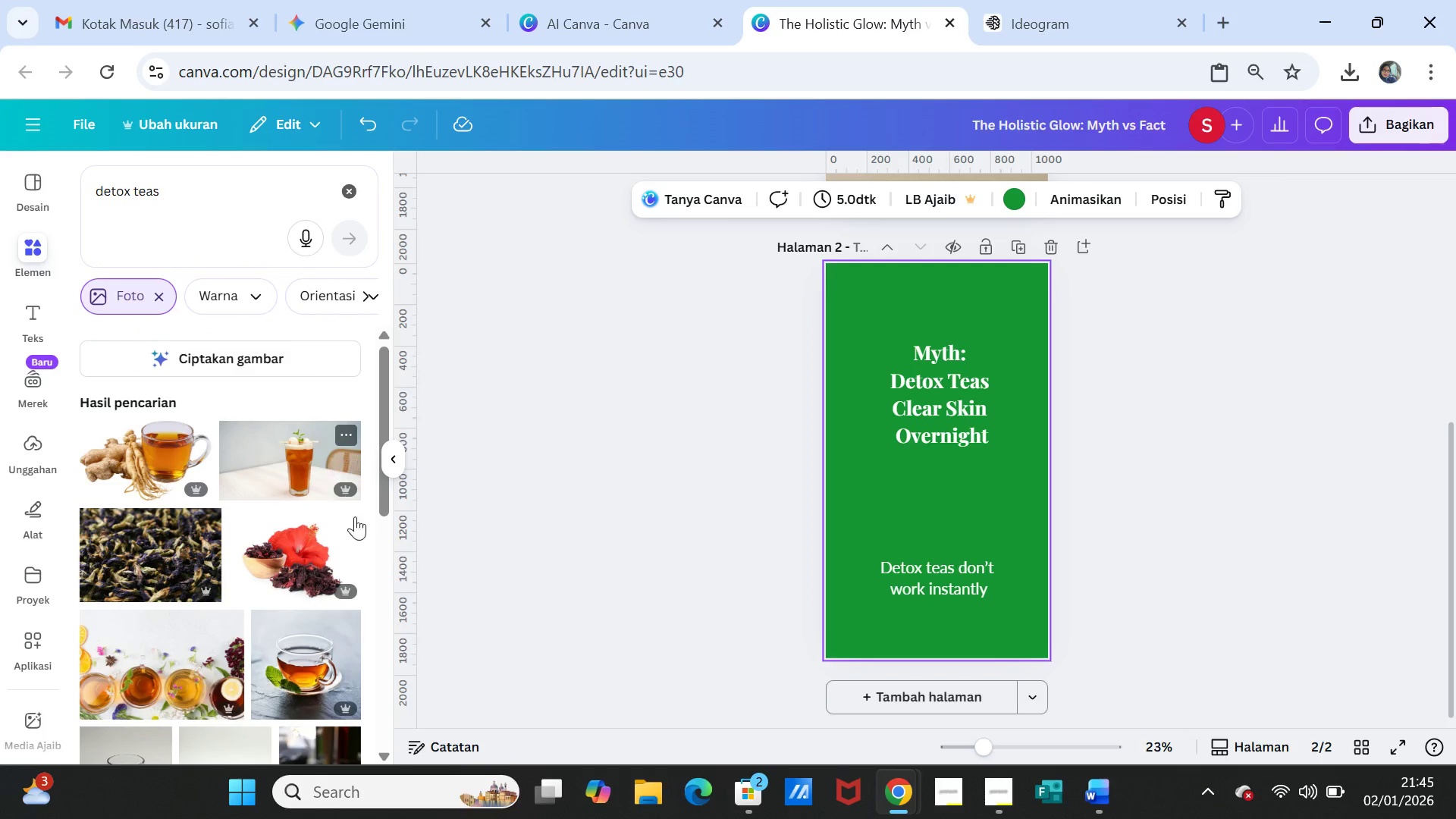 
mouse_move([344, 664])
 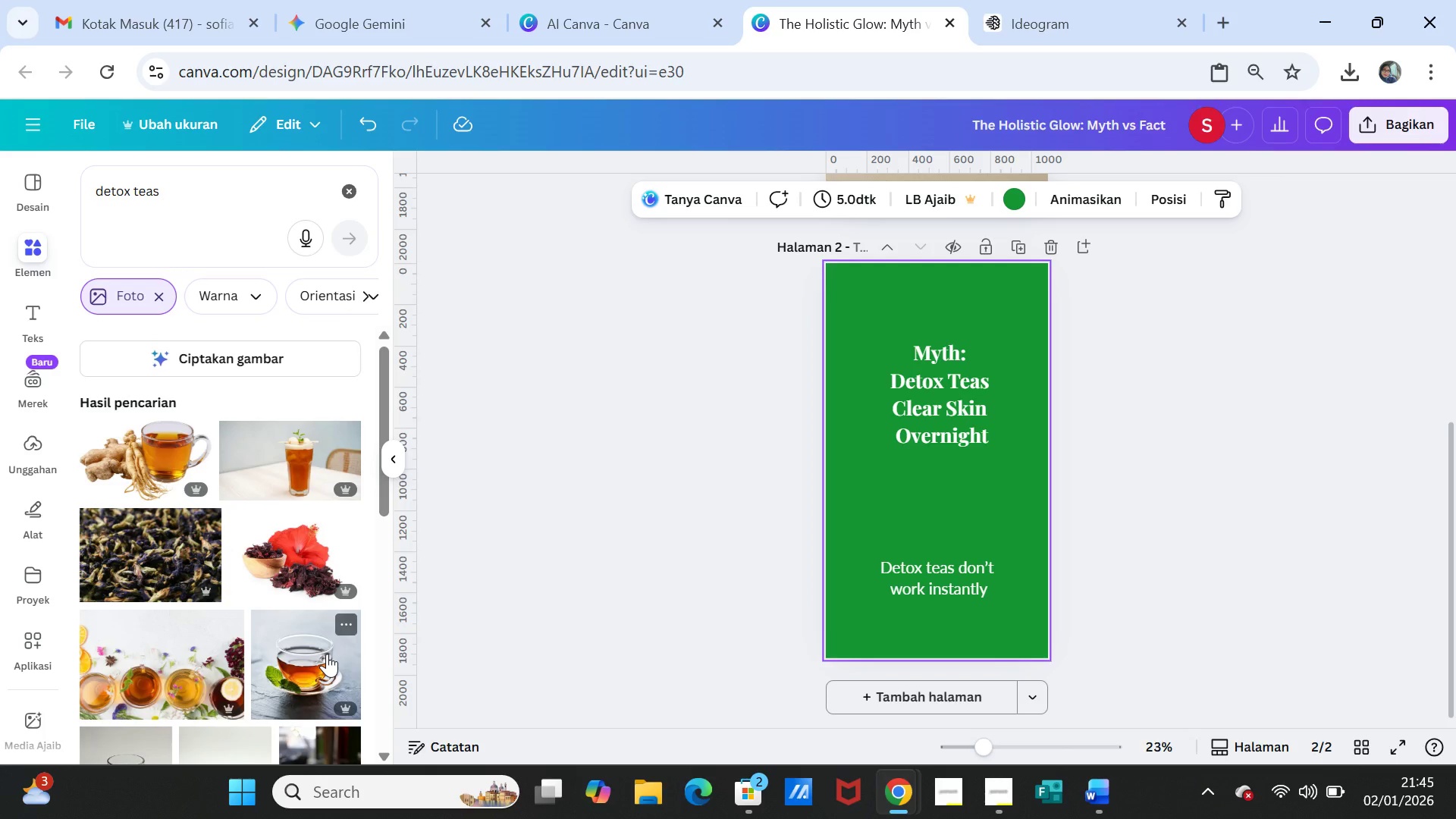 
scroll: coordinate [265, 614], scroll_direction: down, amount: 1.0
 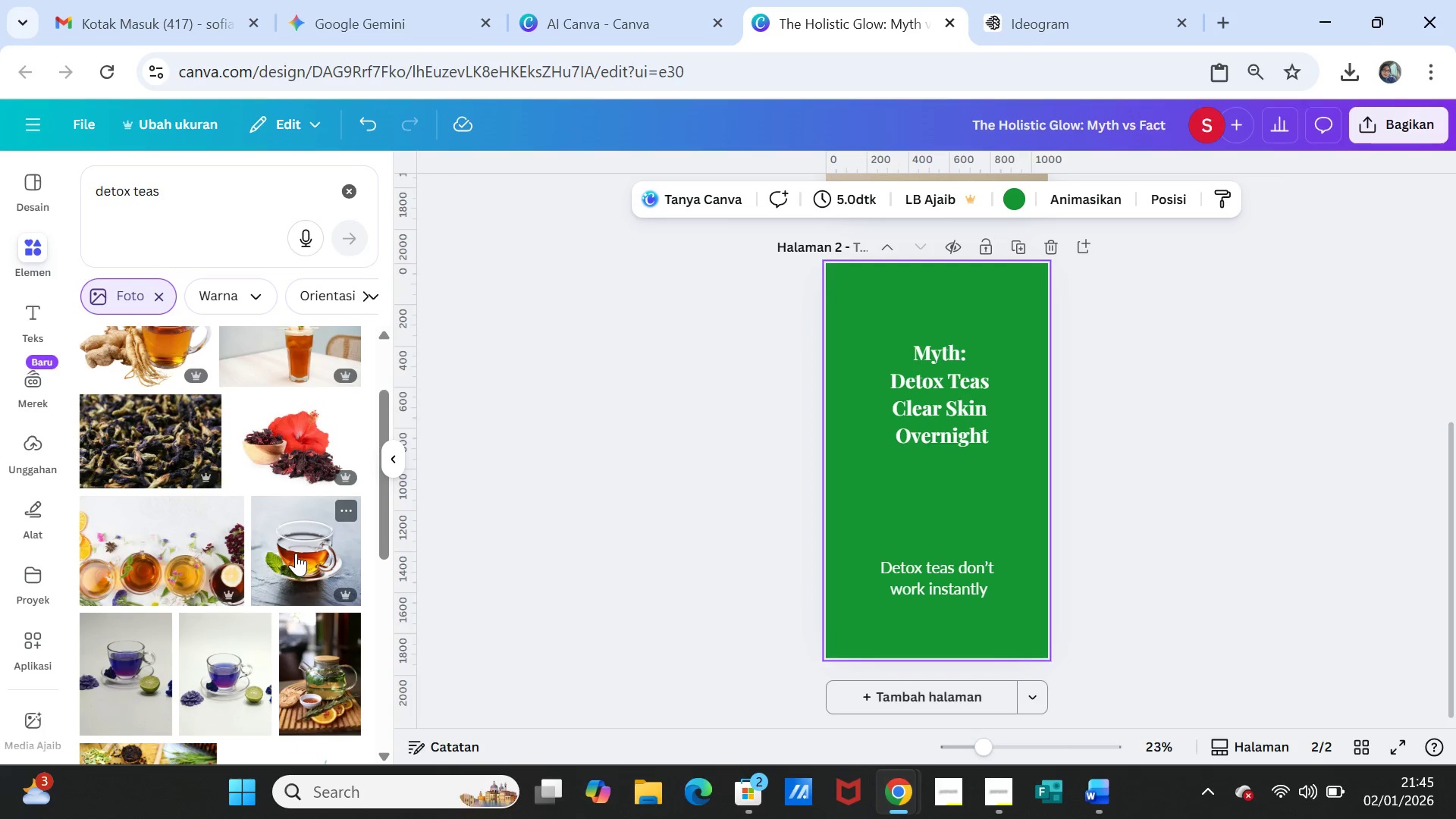 
left_click([296, 553])
 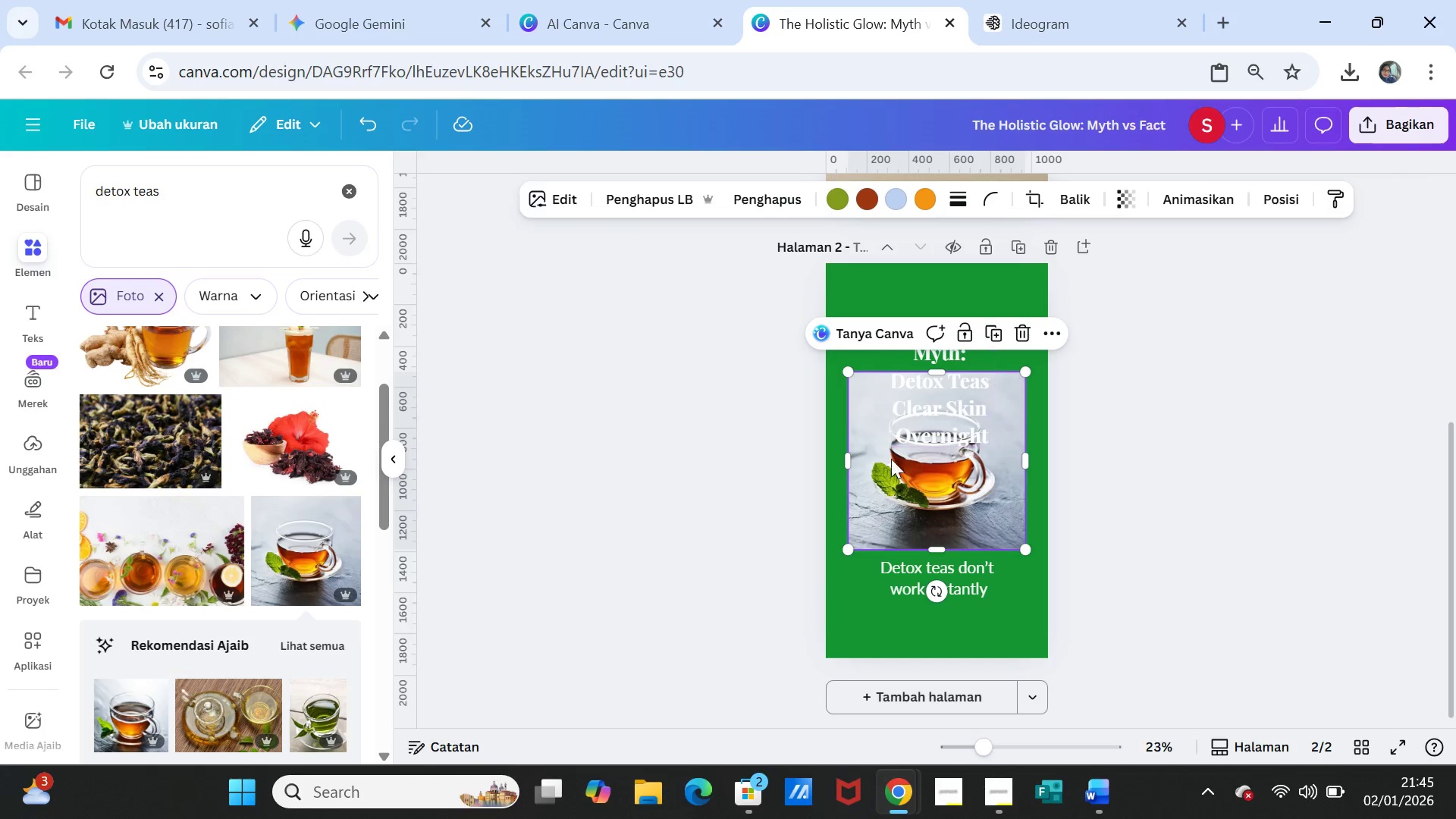 
left_click_drag(start_coordinate=[849, 369], to_coordinate=[863, 382])
 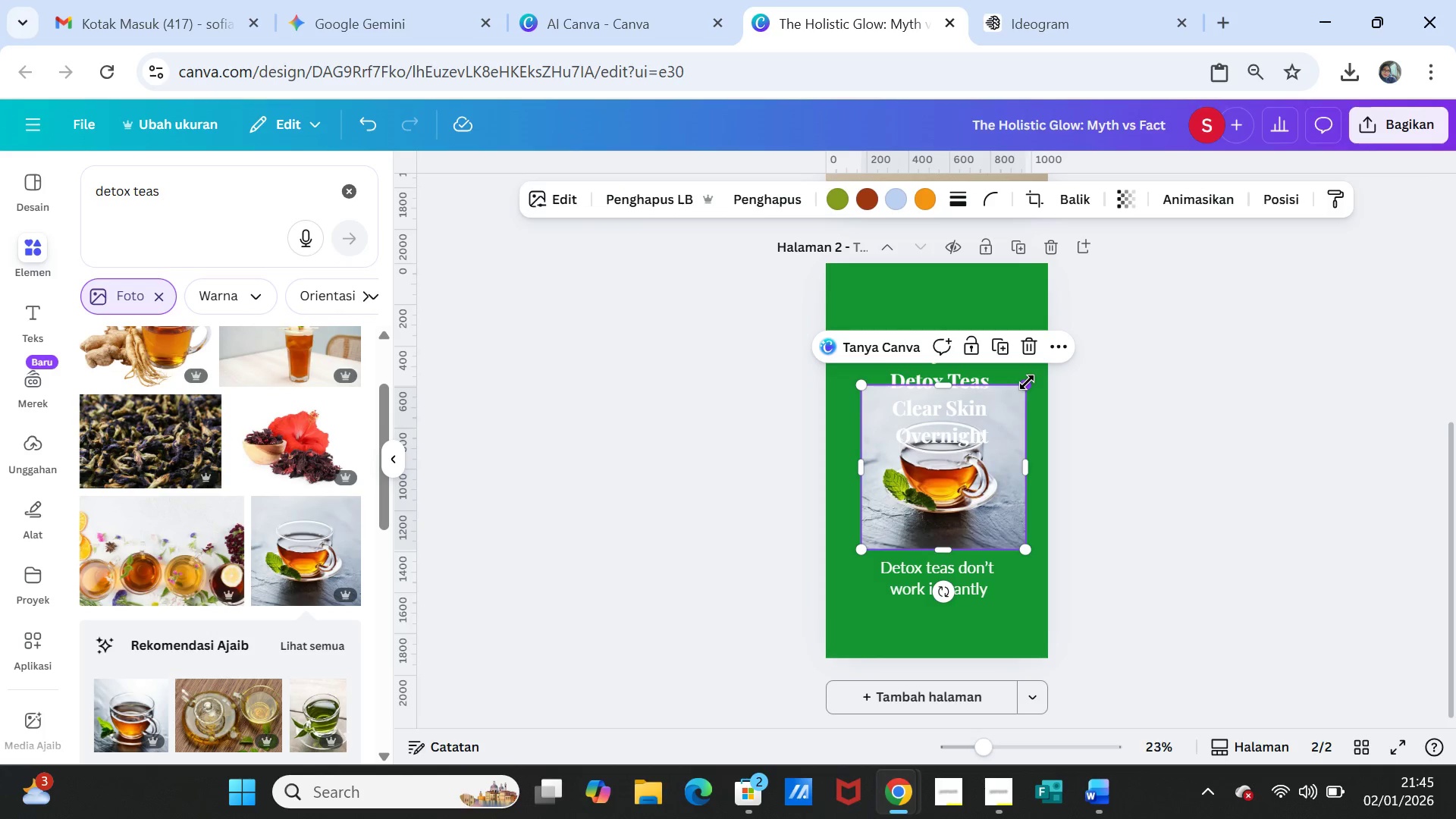 
left_click_drag(start_coordinate=[1027, 382], to_coordinate=[1013, 393])
 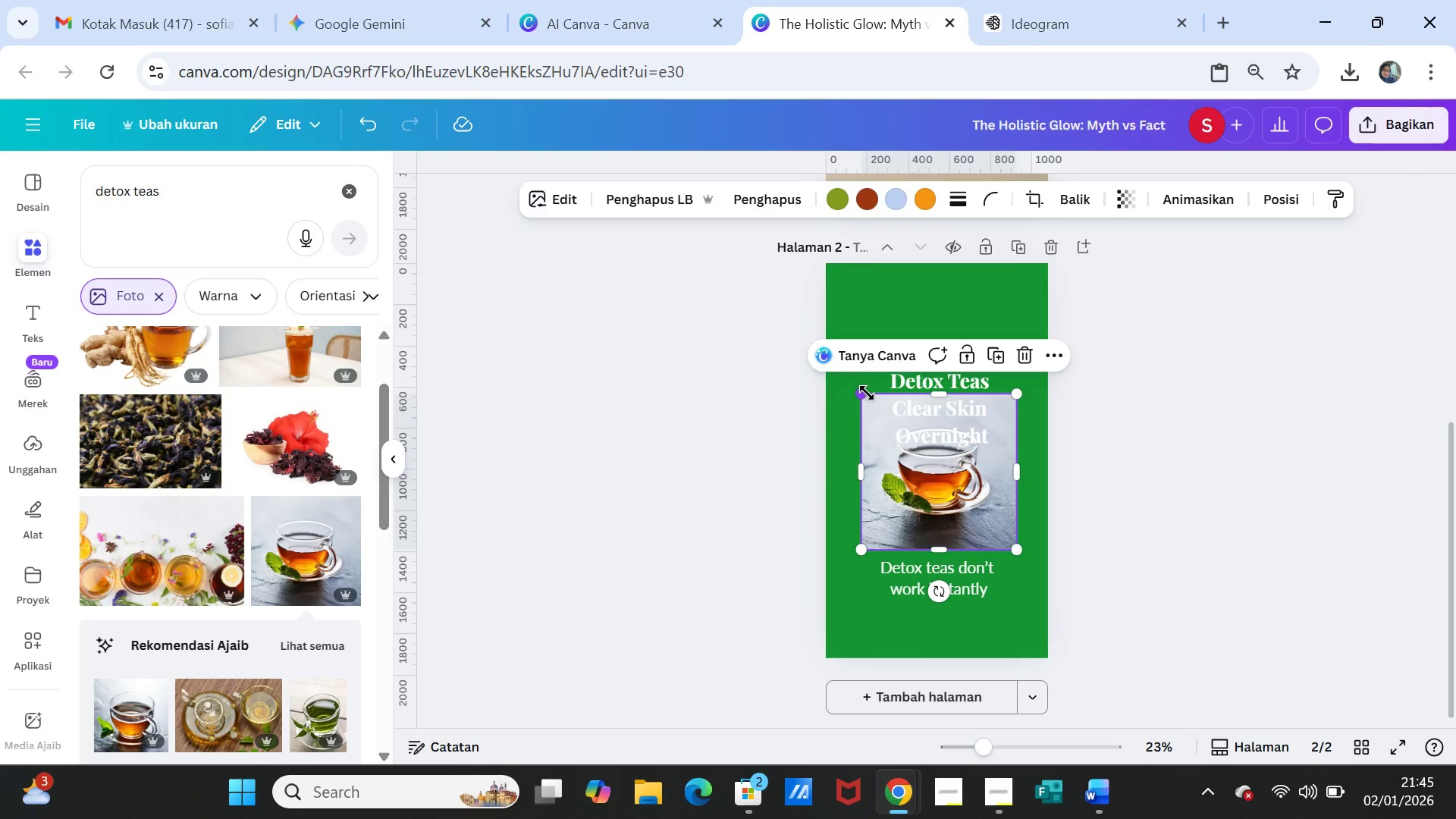 
left_click_drag(start_coordinate=[864, 393], to_coordinate=[885, 412])
 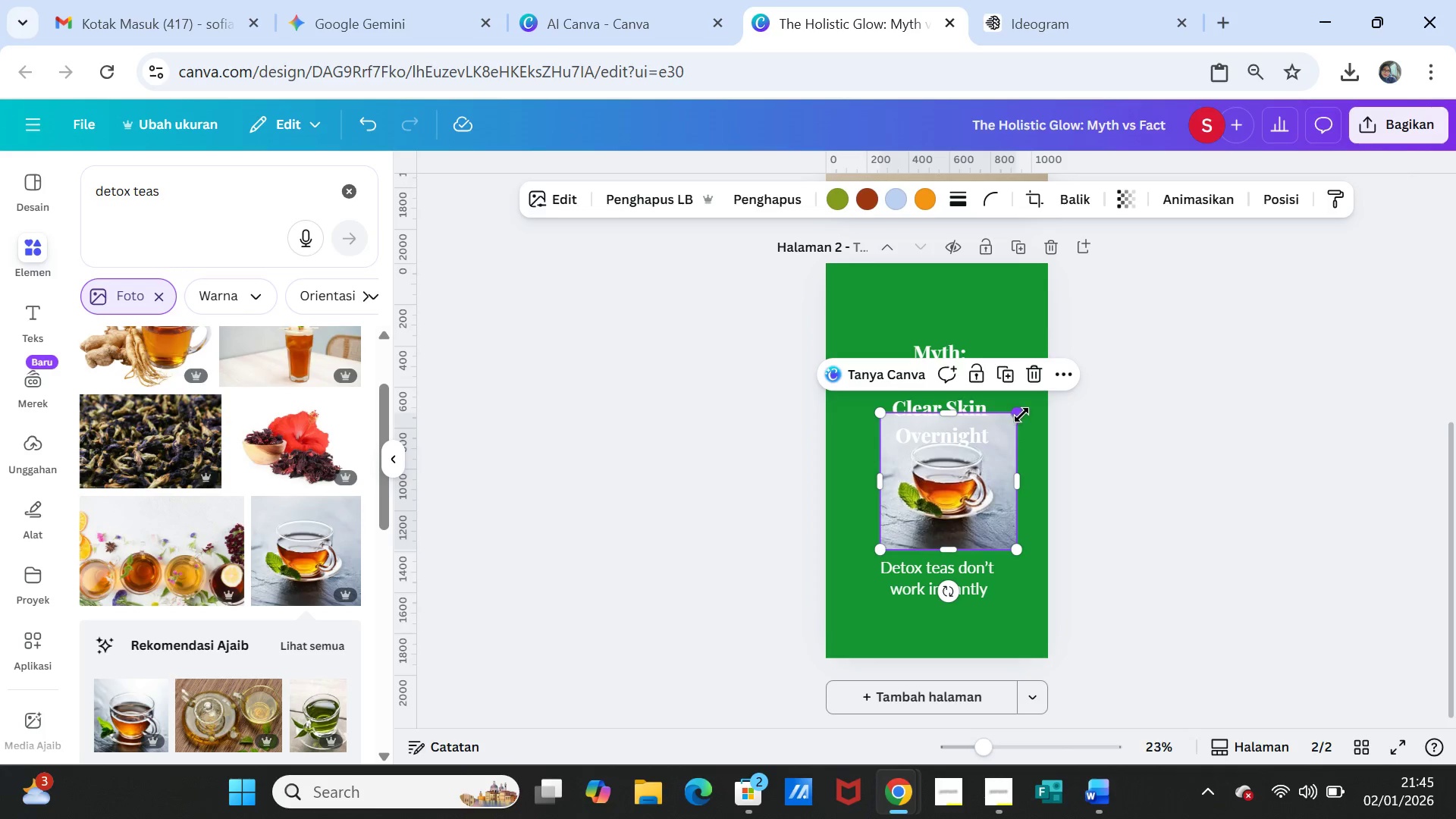 
left_click_drag(start_coordinate=[1021, 415], to_coordinate=[995, 420])
 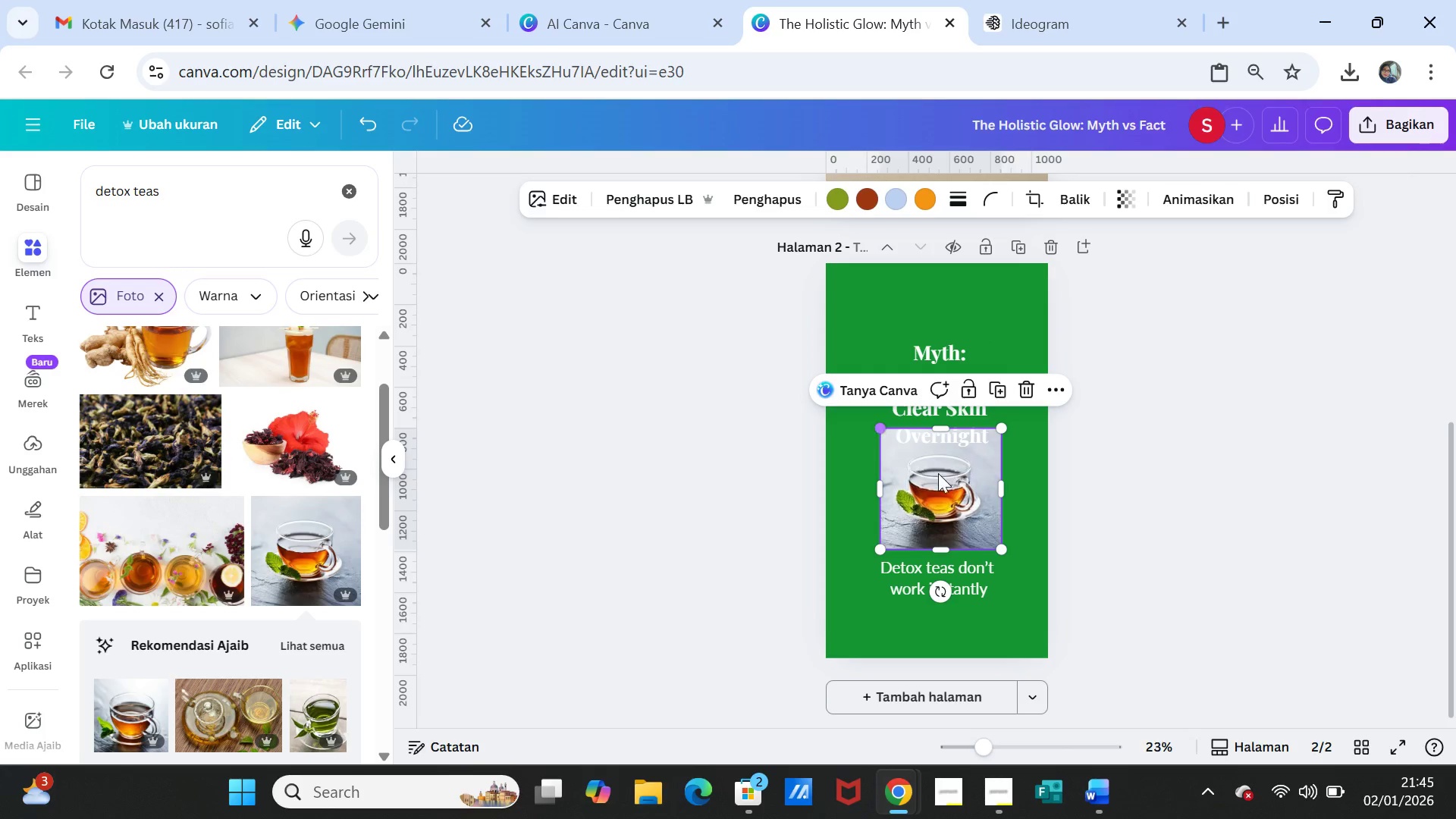 
left_click([938, 484])
 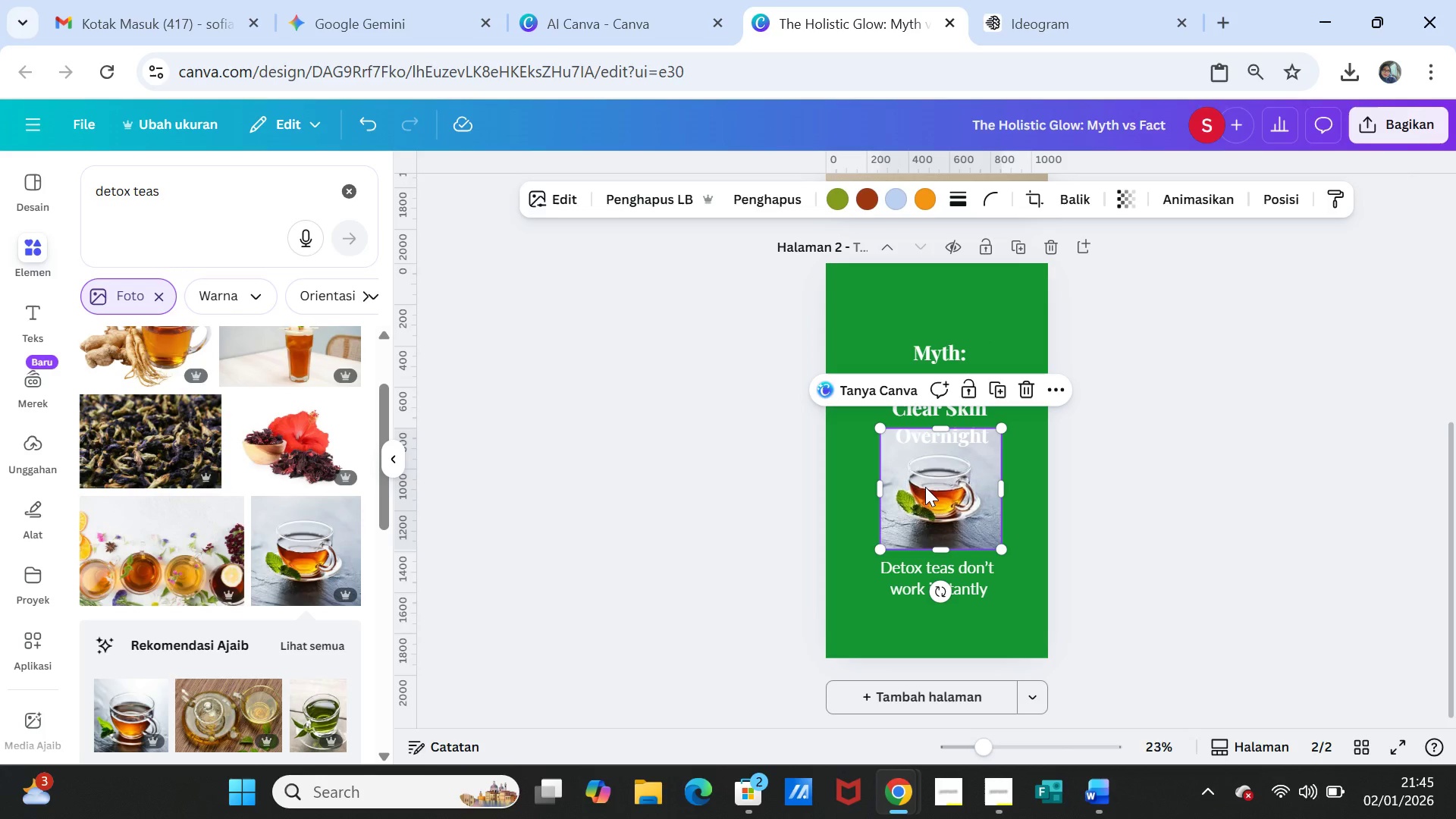 
key(Delete)
 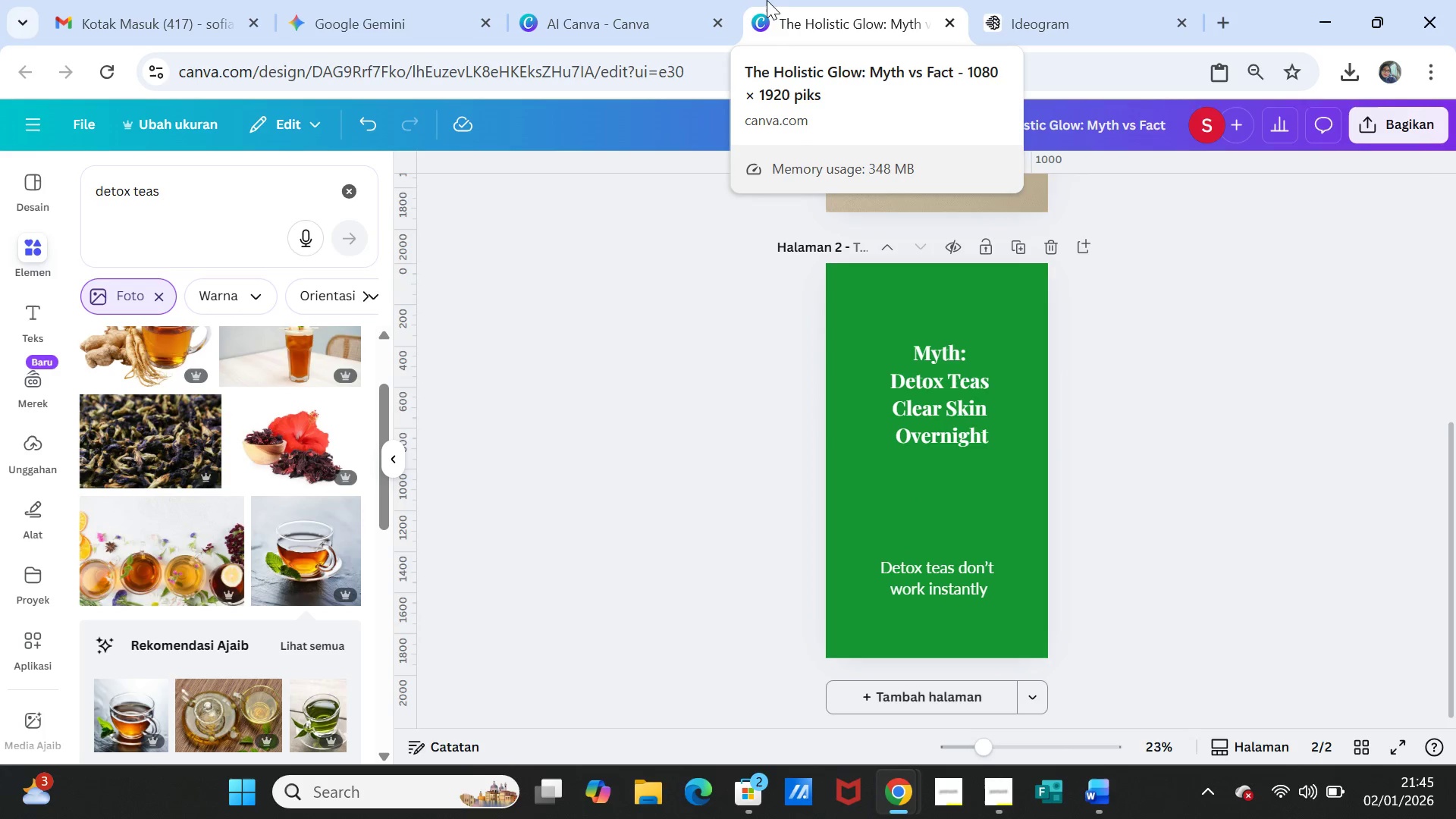 
wait(8.14)
 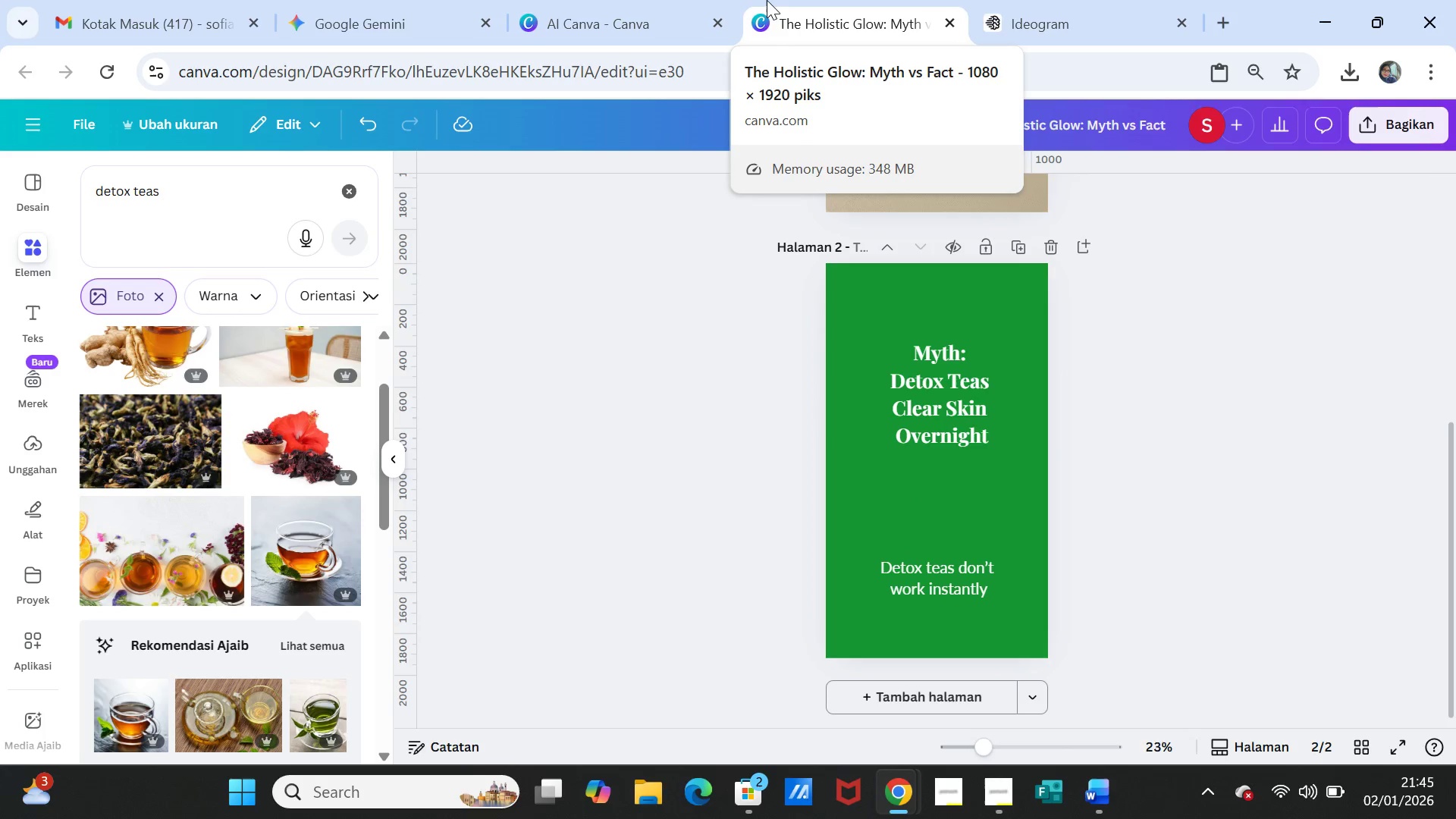 
left_click([377, 12])
 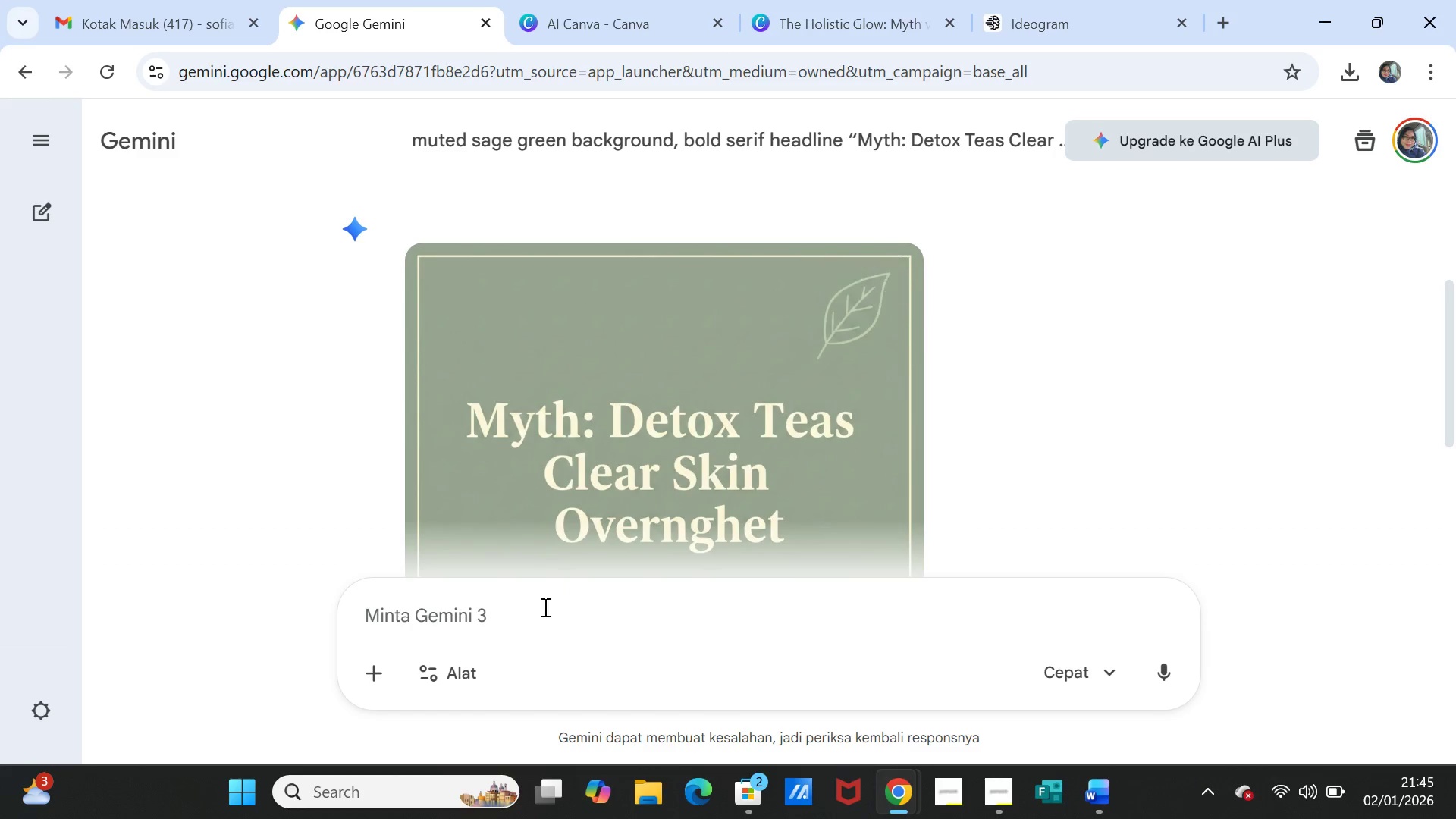 
left_click([544, 607])
 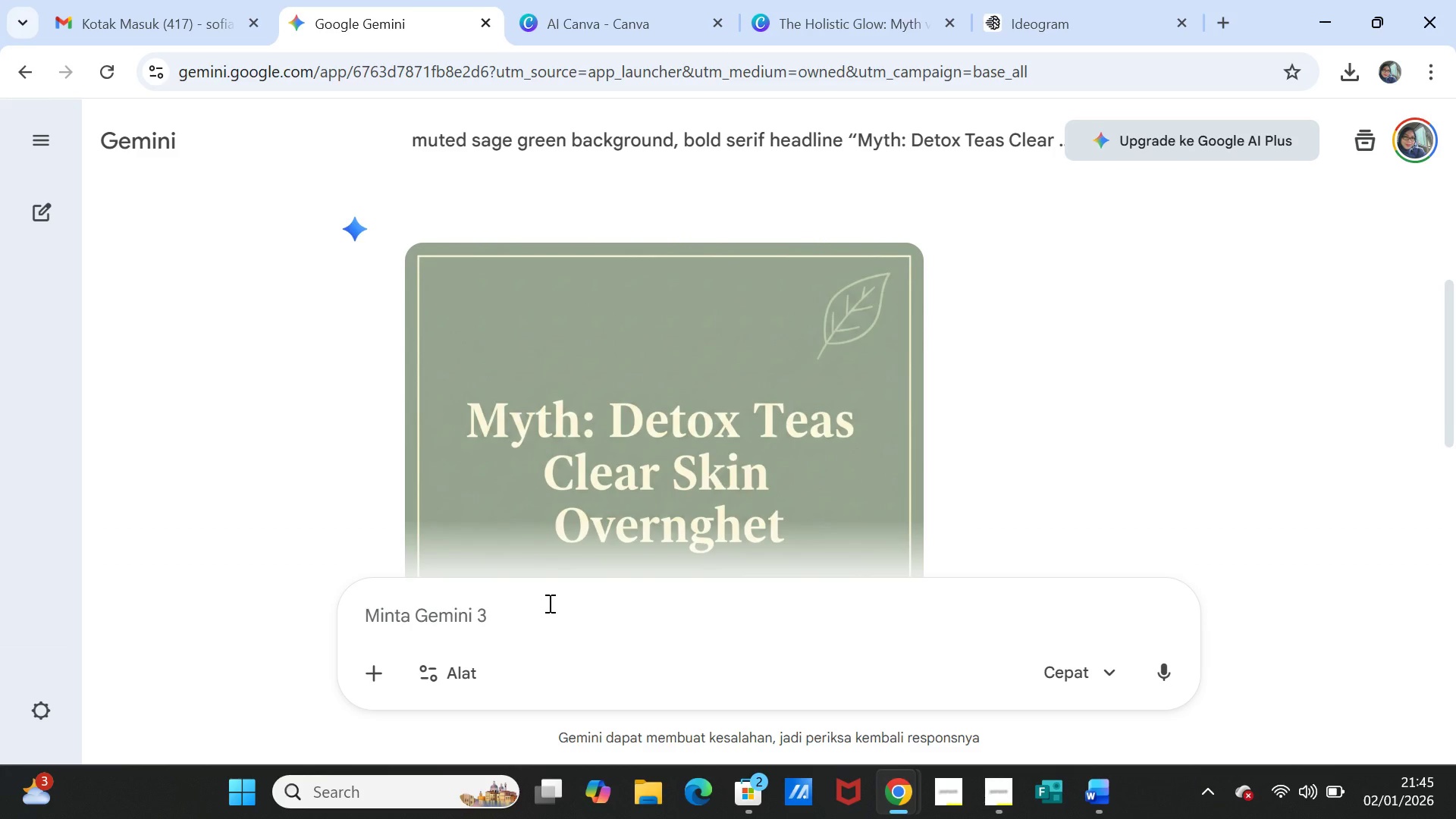 
type(detox teas)
 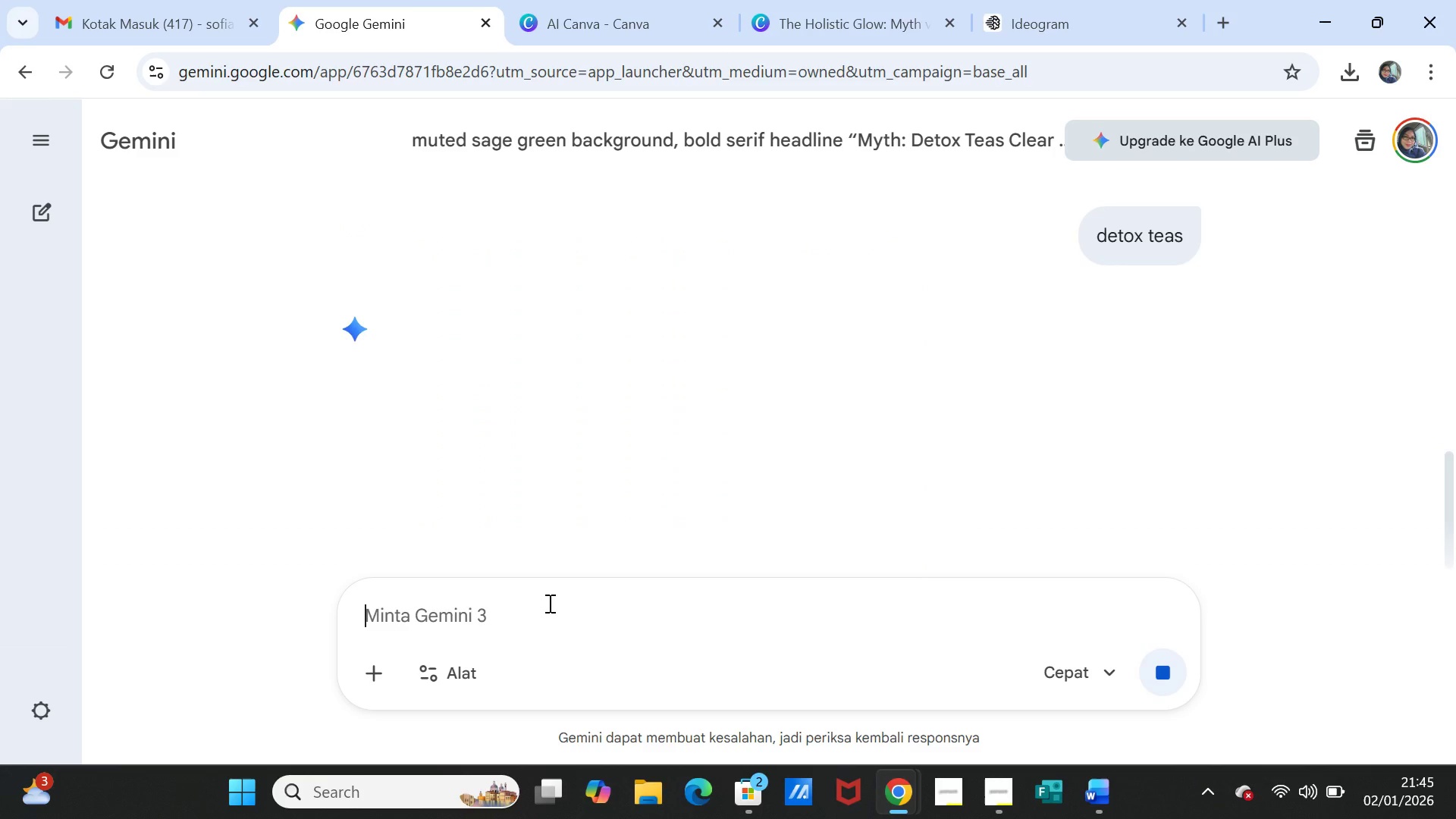 
key(Enter)
 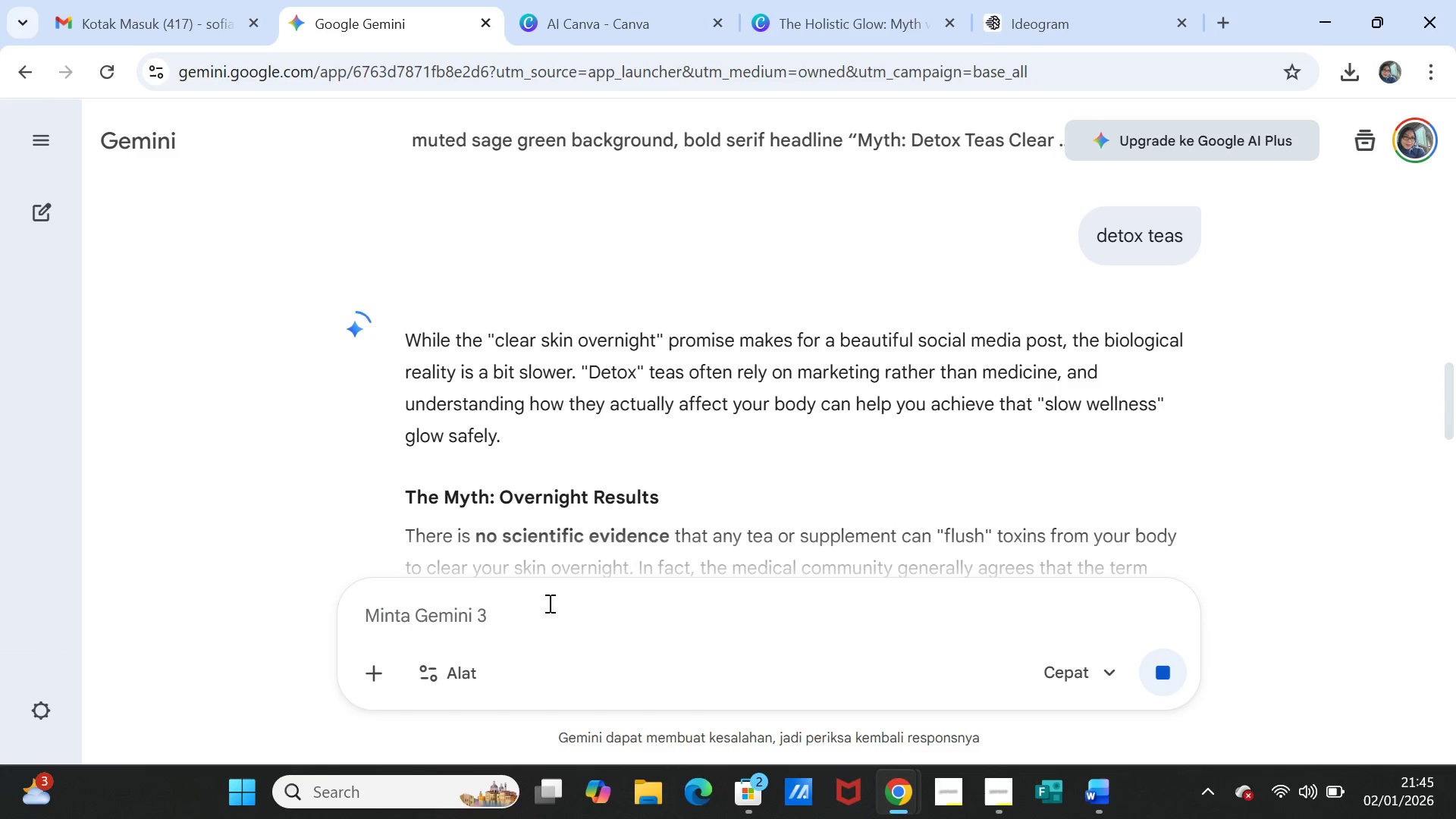 
wait(13.34)
 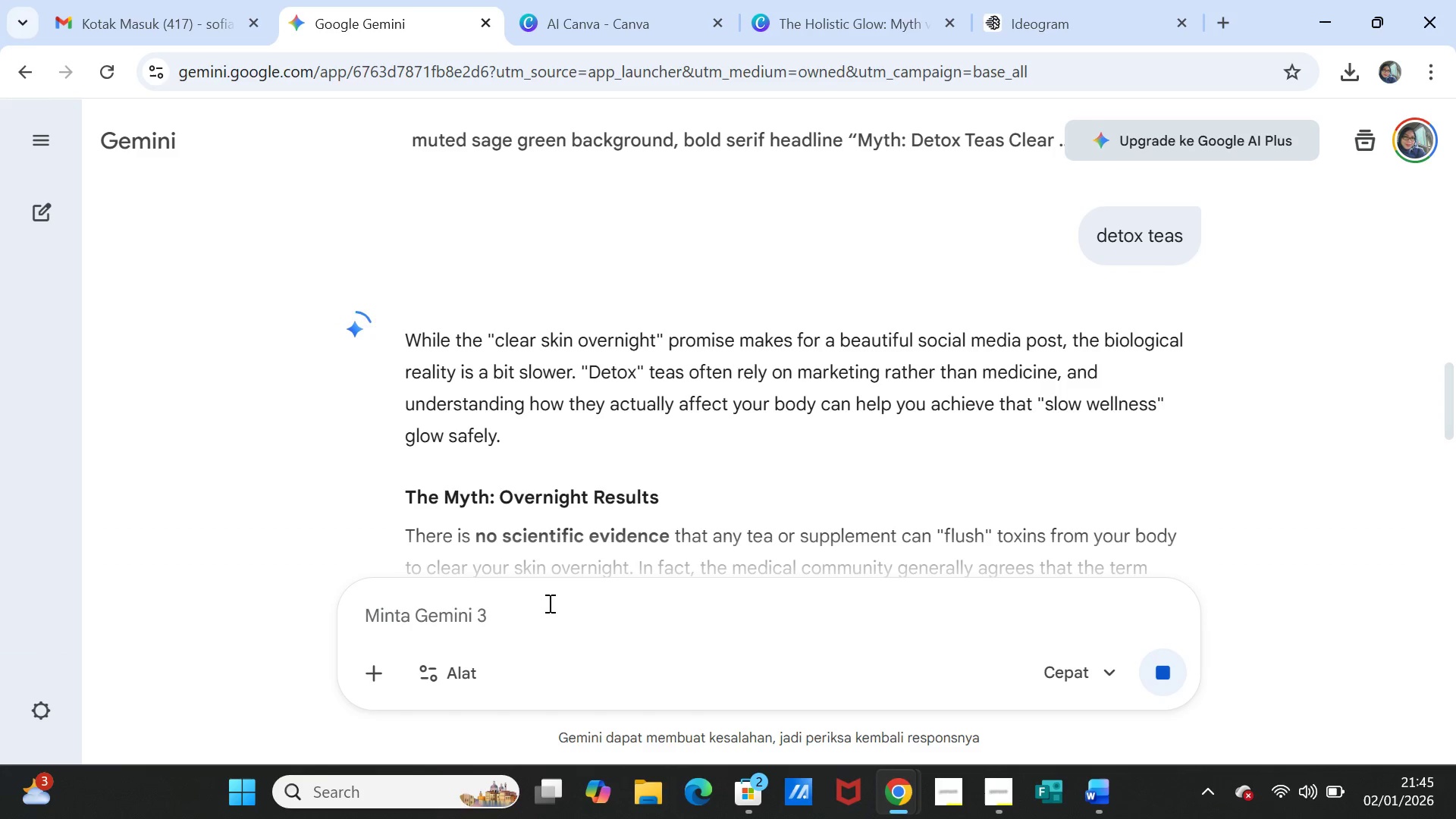 
left_click([551, 616])
 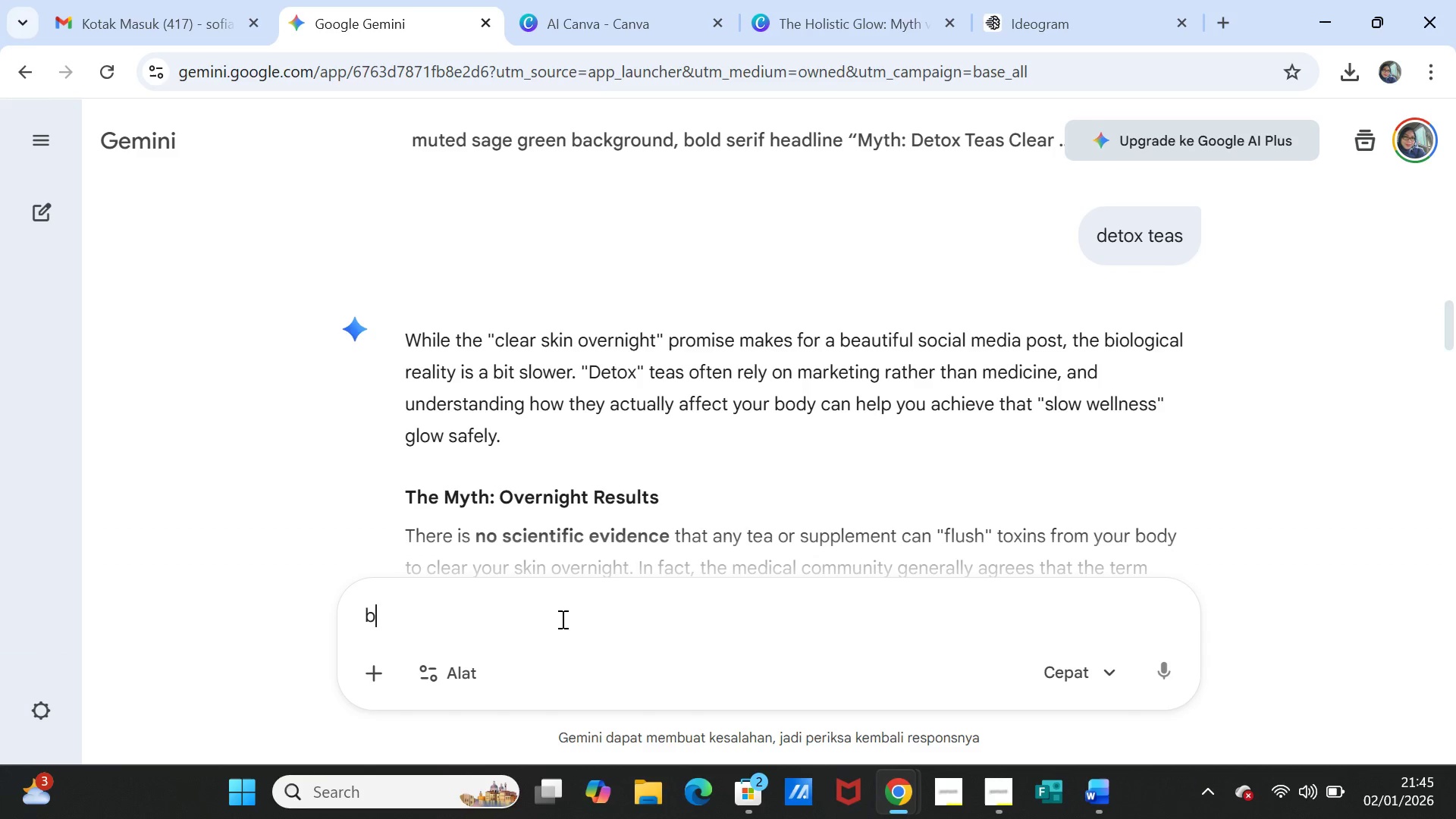 
type(buat gambar e)
key(Backspace)
type(detiox)
key(Backspace)
key(Backspace)
key(Backspace)
type(ox teas)
 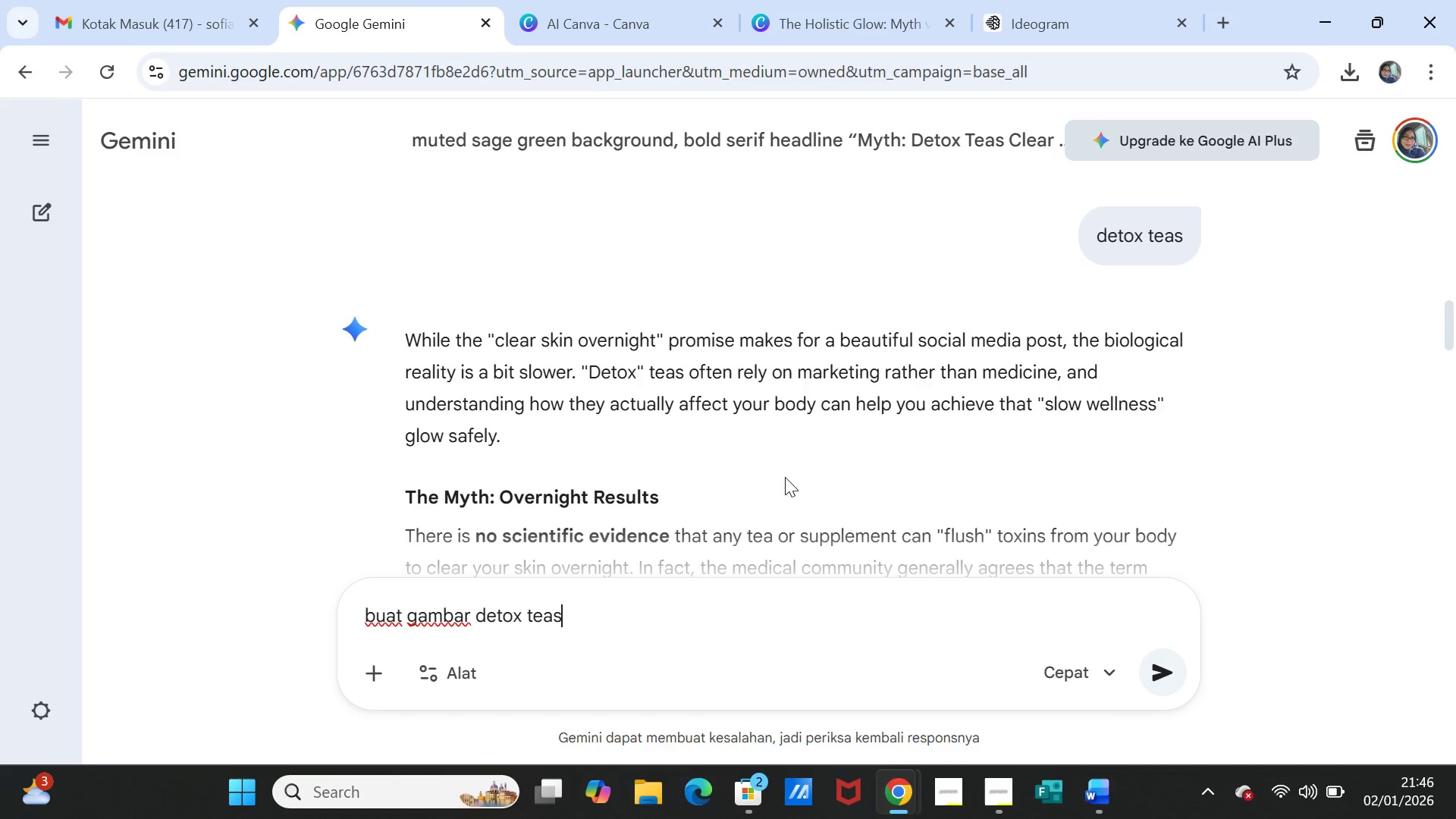 
left_click([1188, 661])
 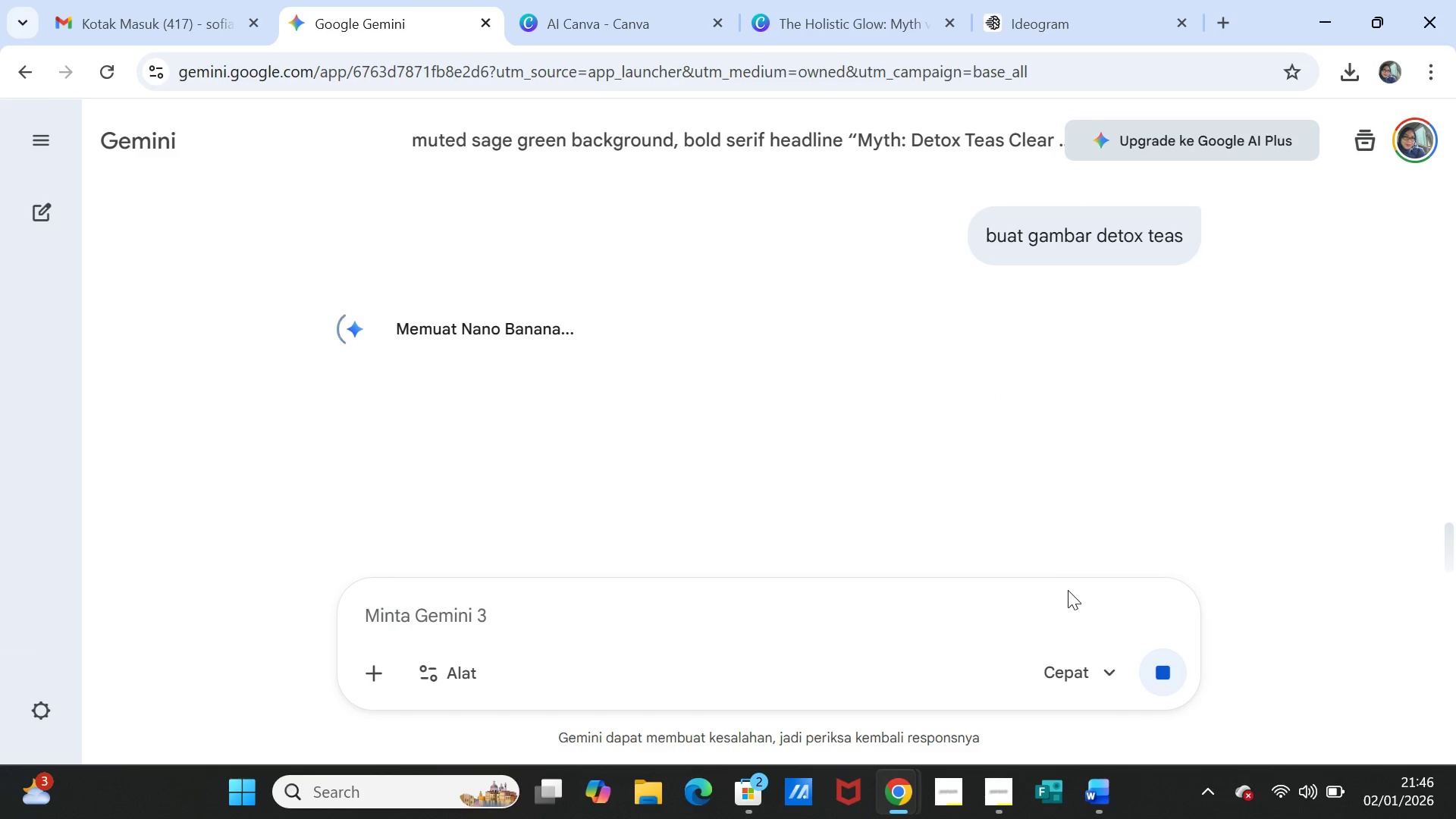 
scroll: coordinate [855, 411], scroll_direction: down, amount: 1.0
 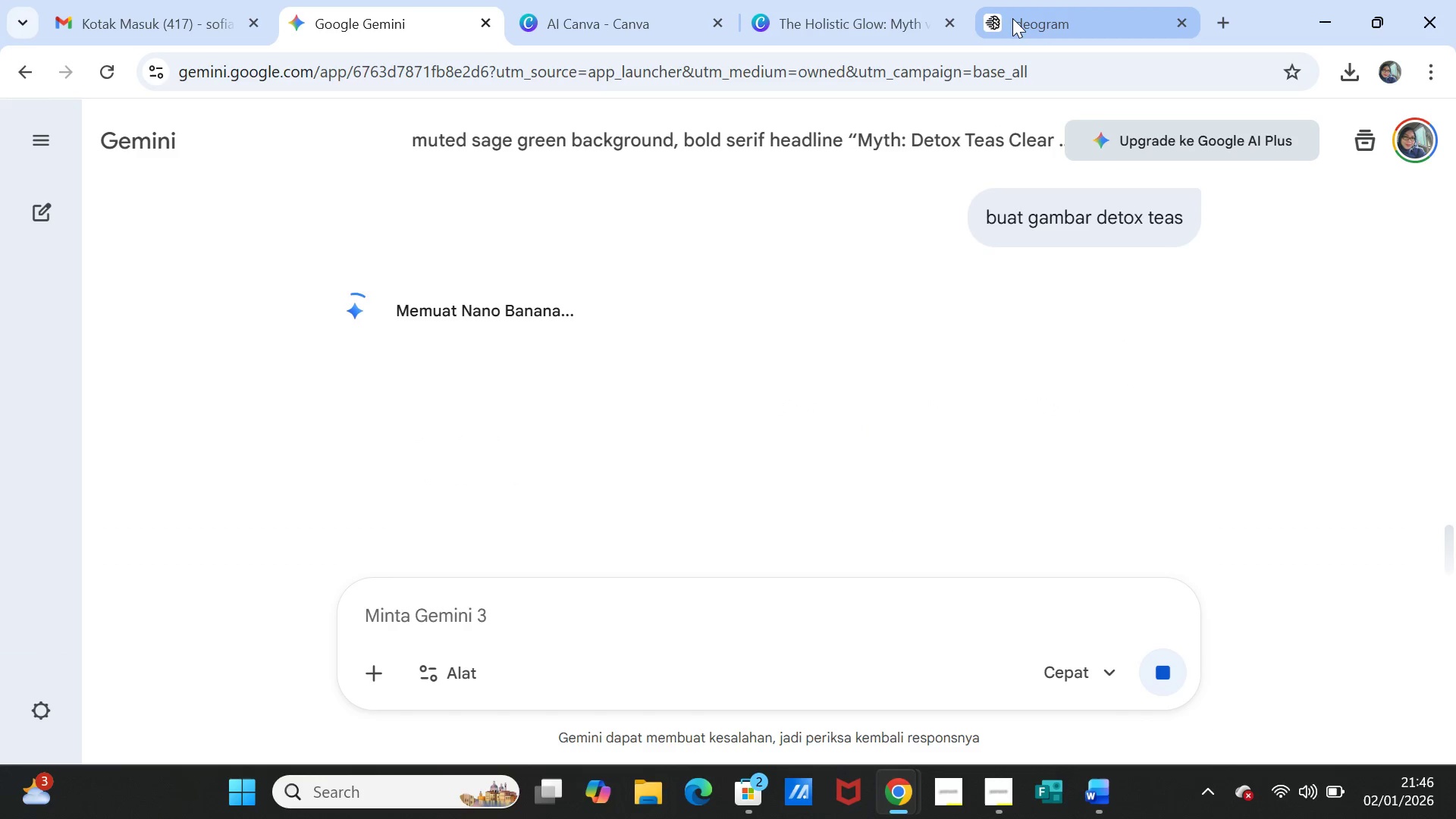 
left_click([827, 14])
 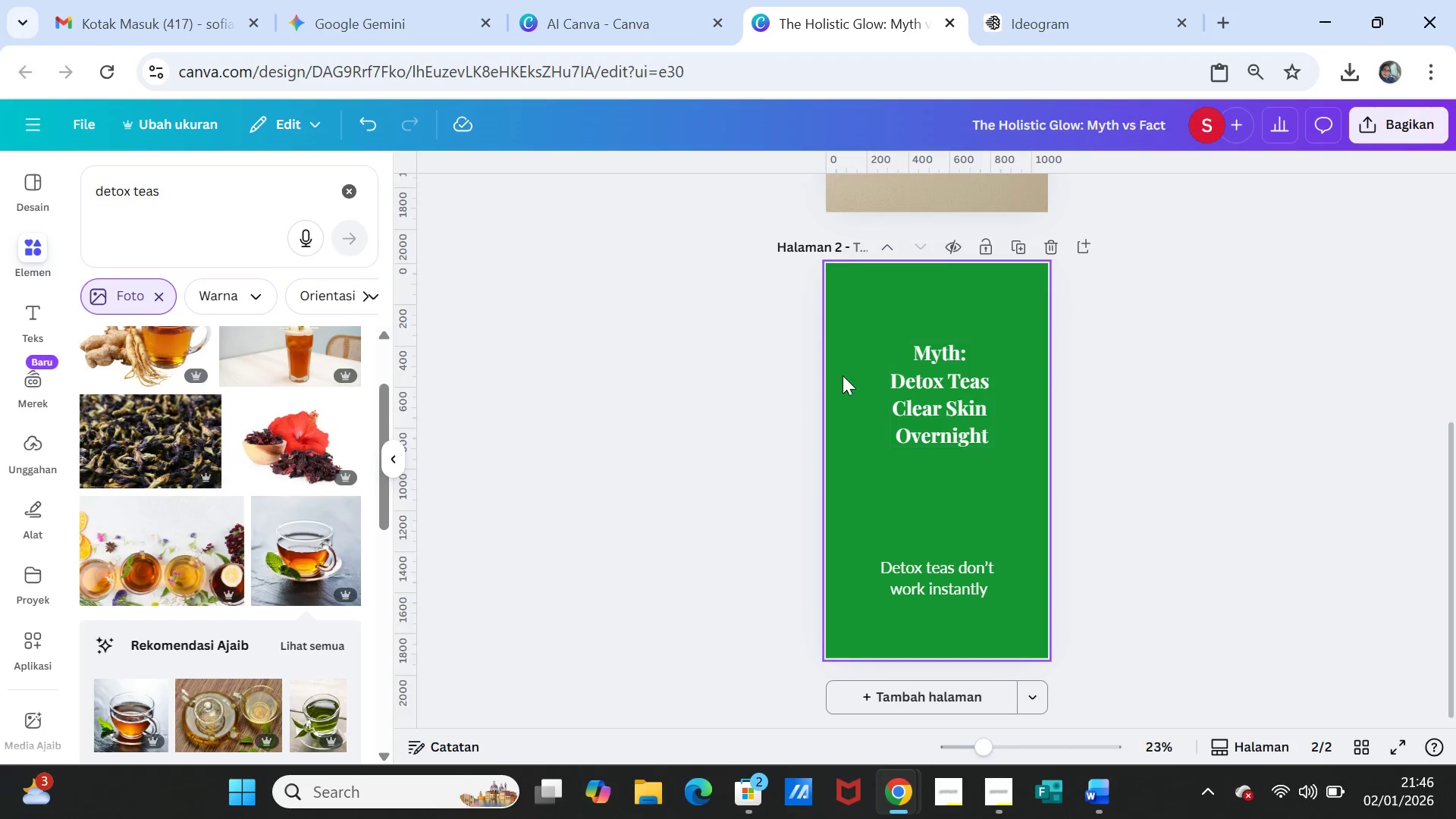 
left_click([840, 370])
 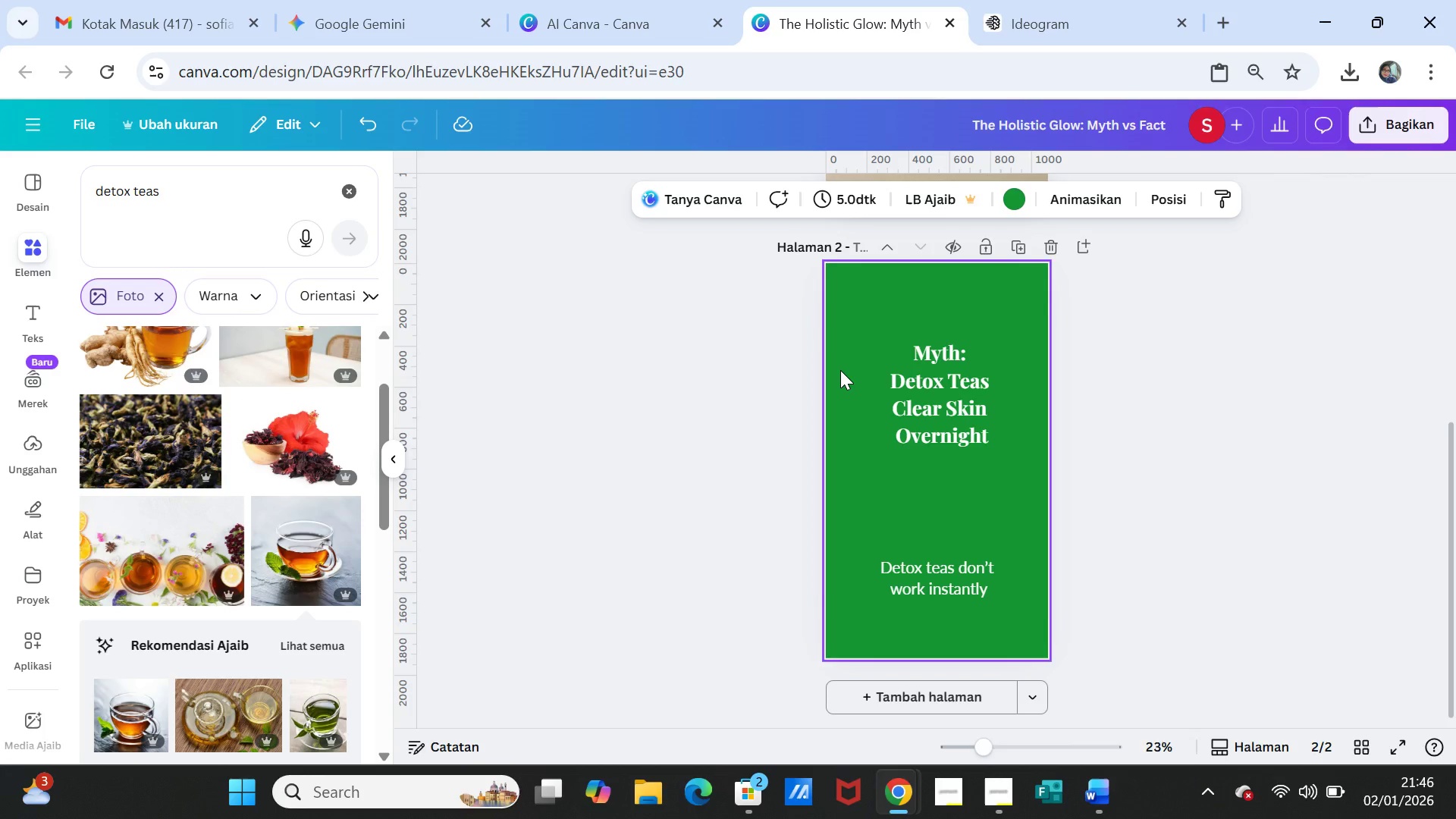 
key(Delete)
 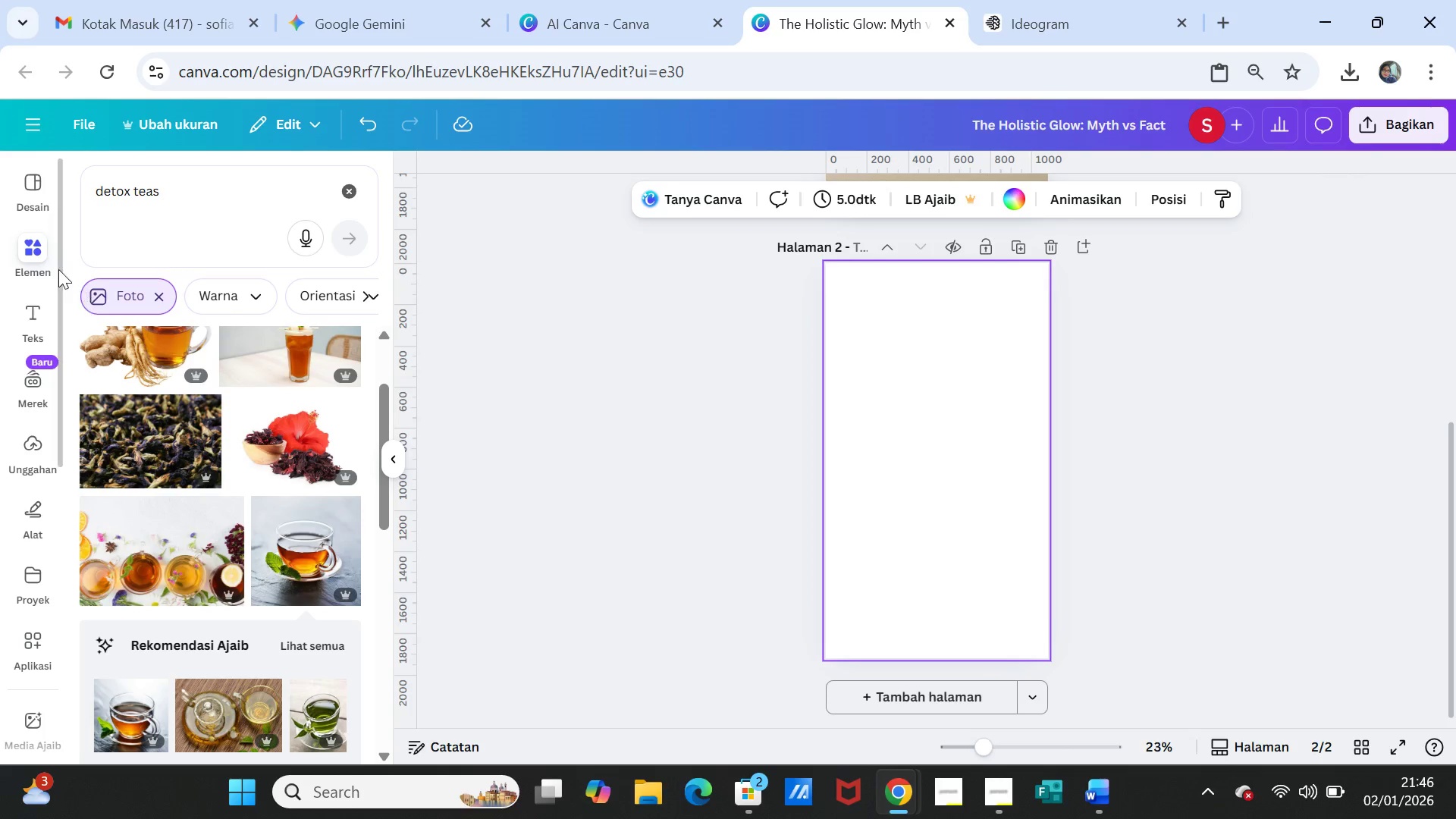 
left_click([42, 251])
 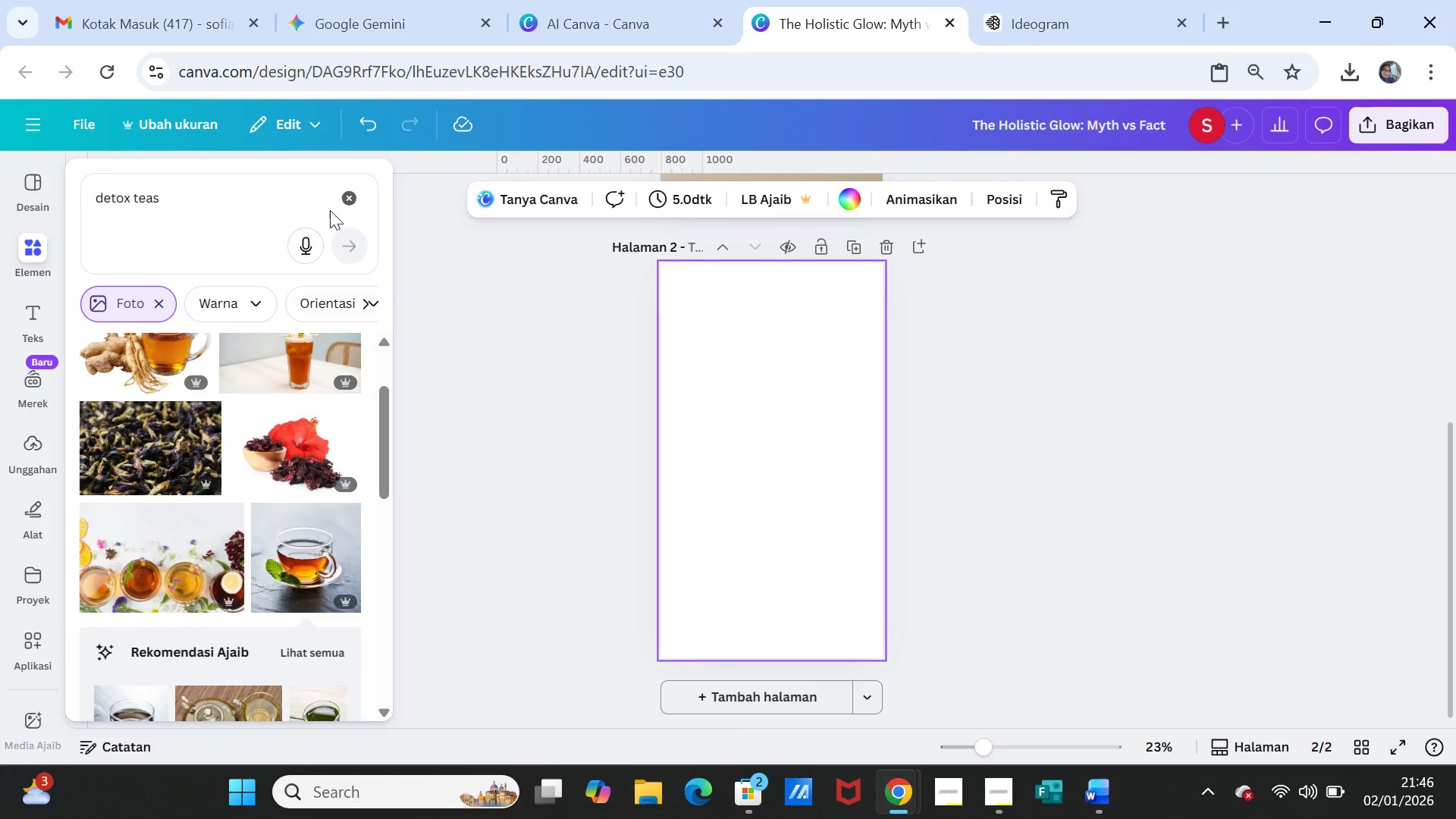 
left_click([345, 196])
 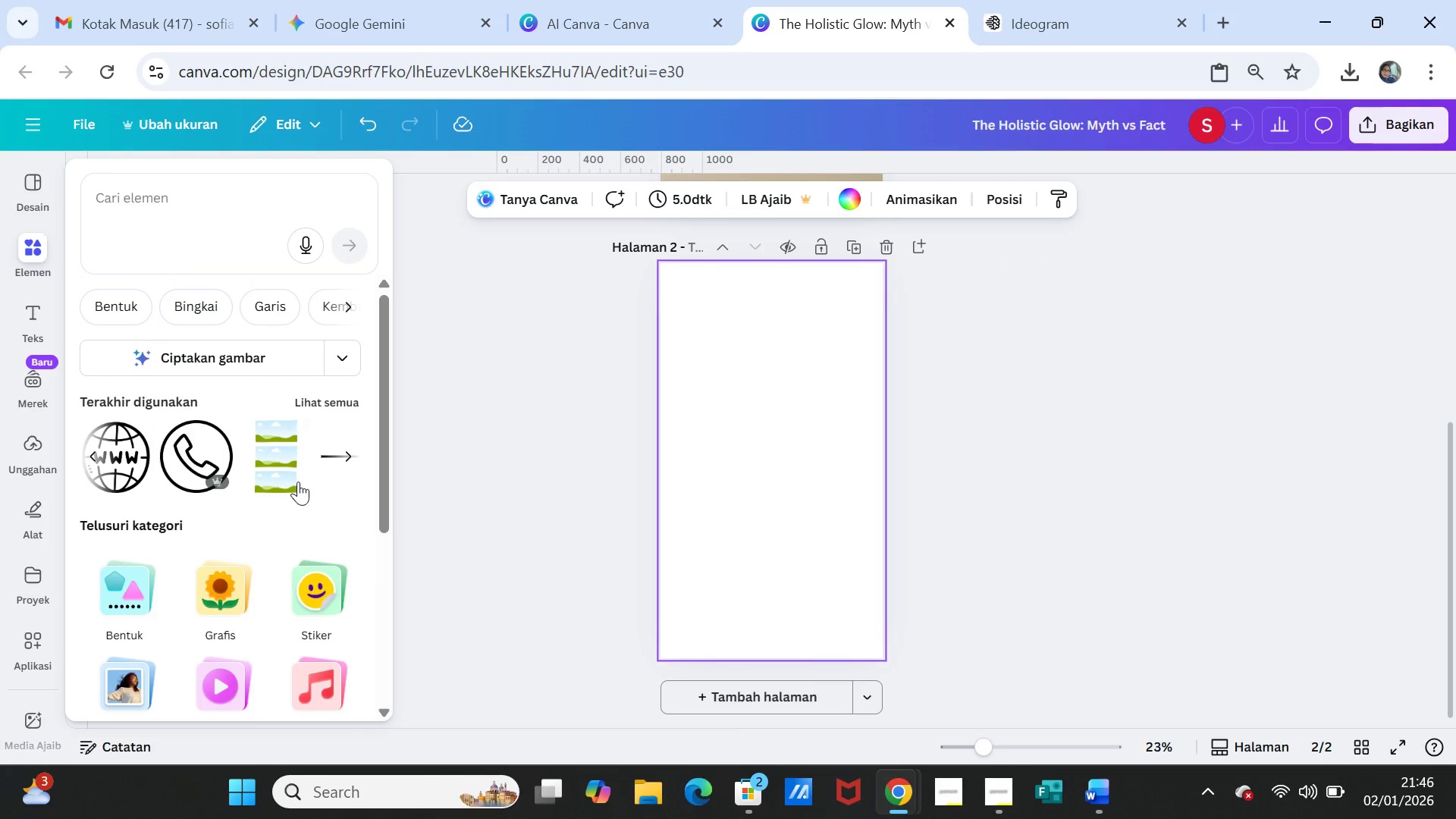 
scroll: coordinate [300, 479], scroll_direction: up, amount: 3.0
 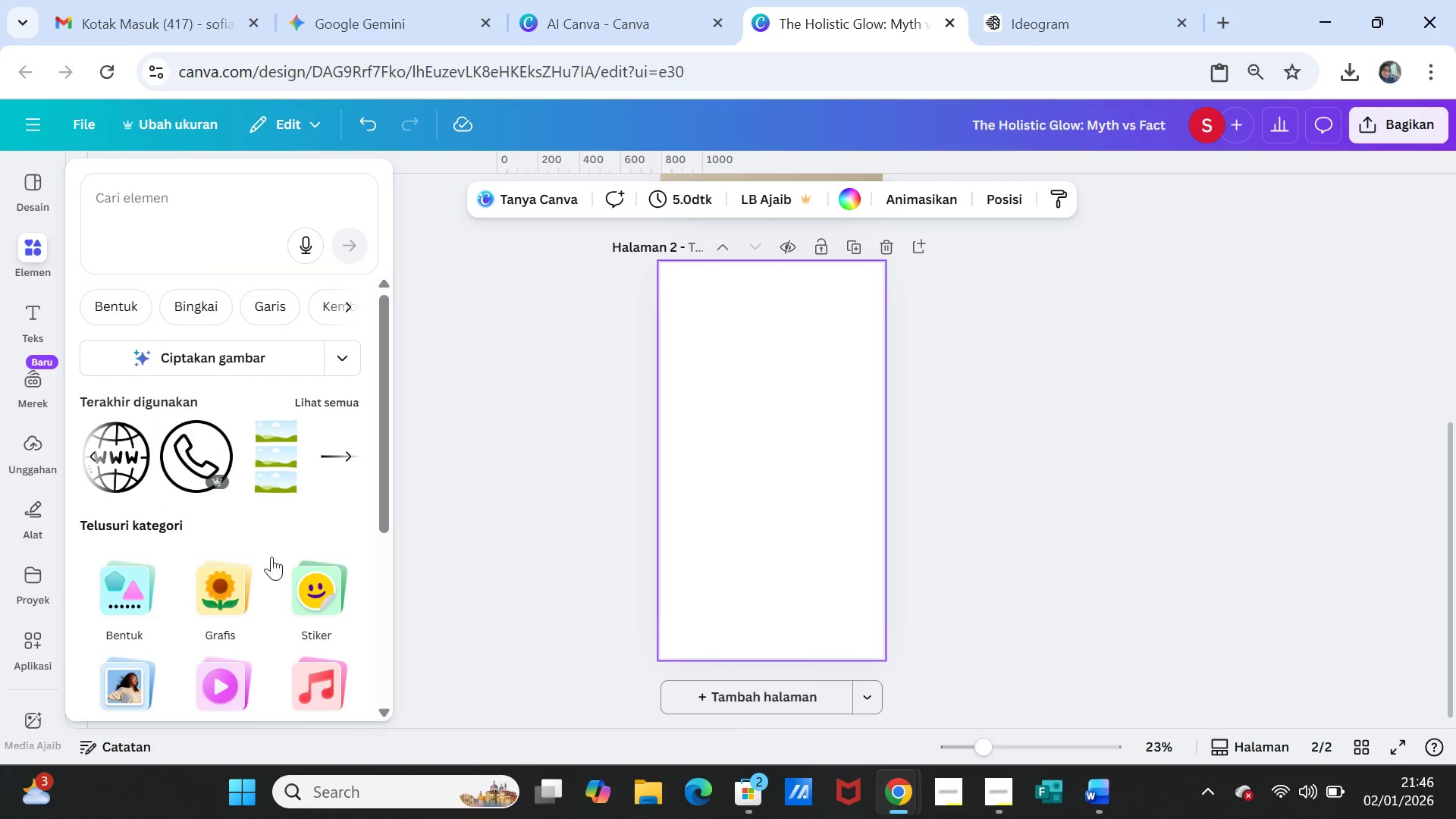 
scroll: coordinate [271, 565], scroll_direction: down, amount: 1.0
 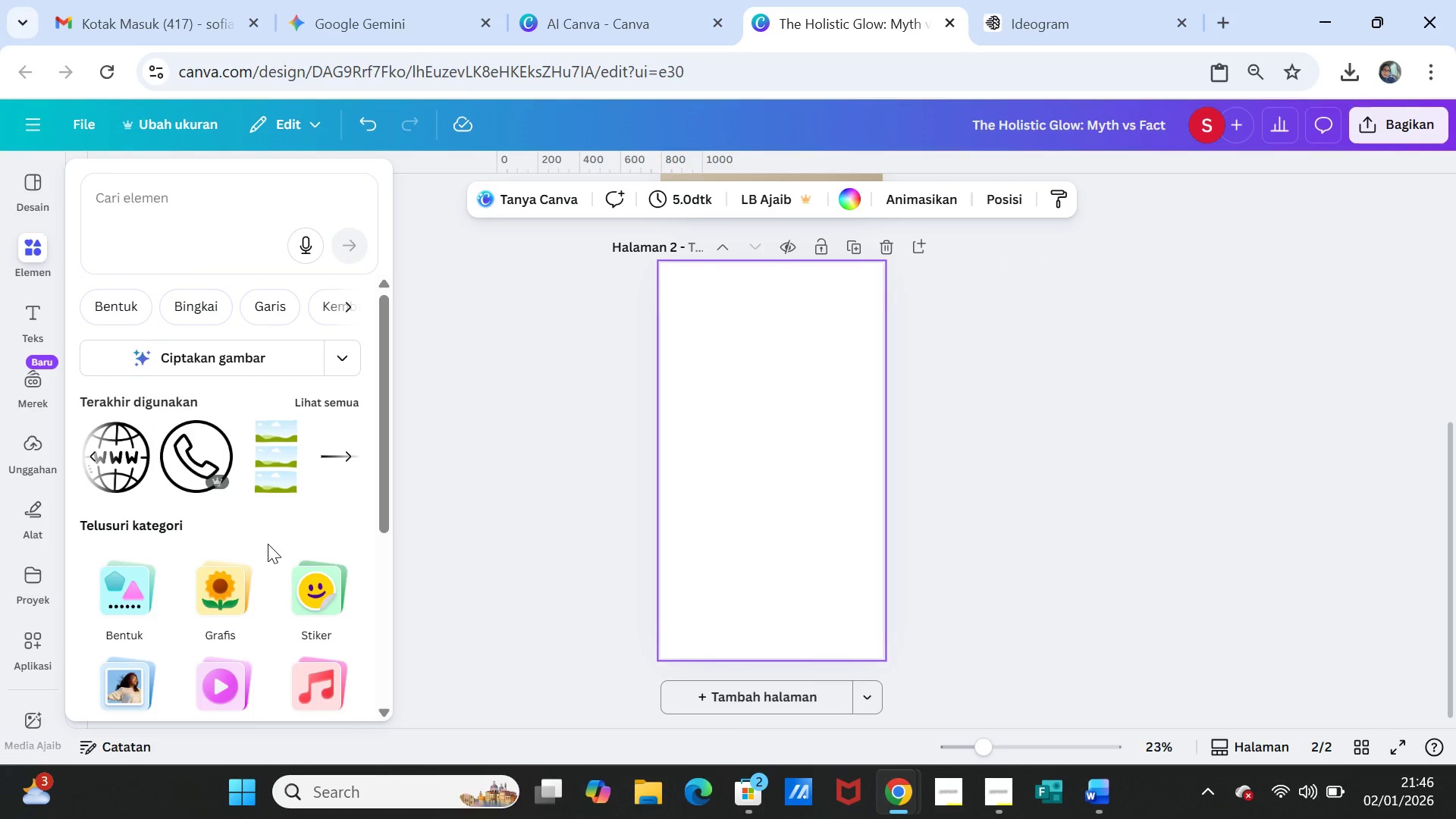 
scroll: coordinate [268, 544], scroll_direction: up, amount: 3.0
 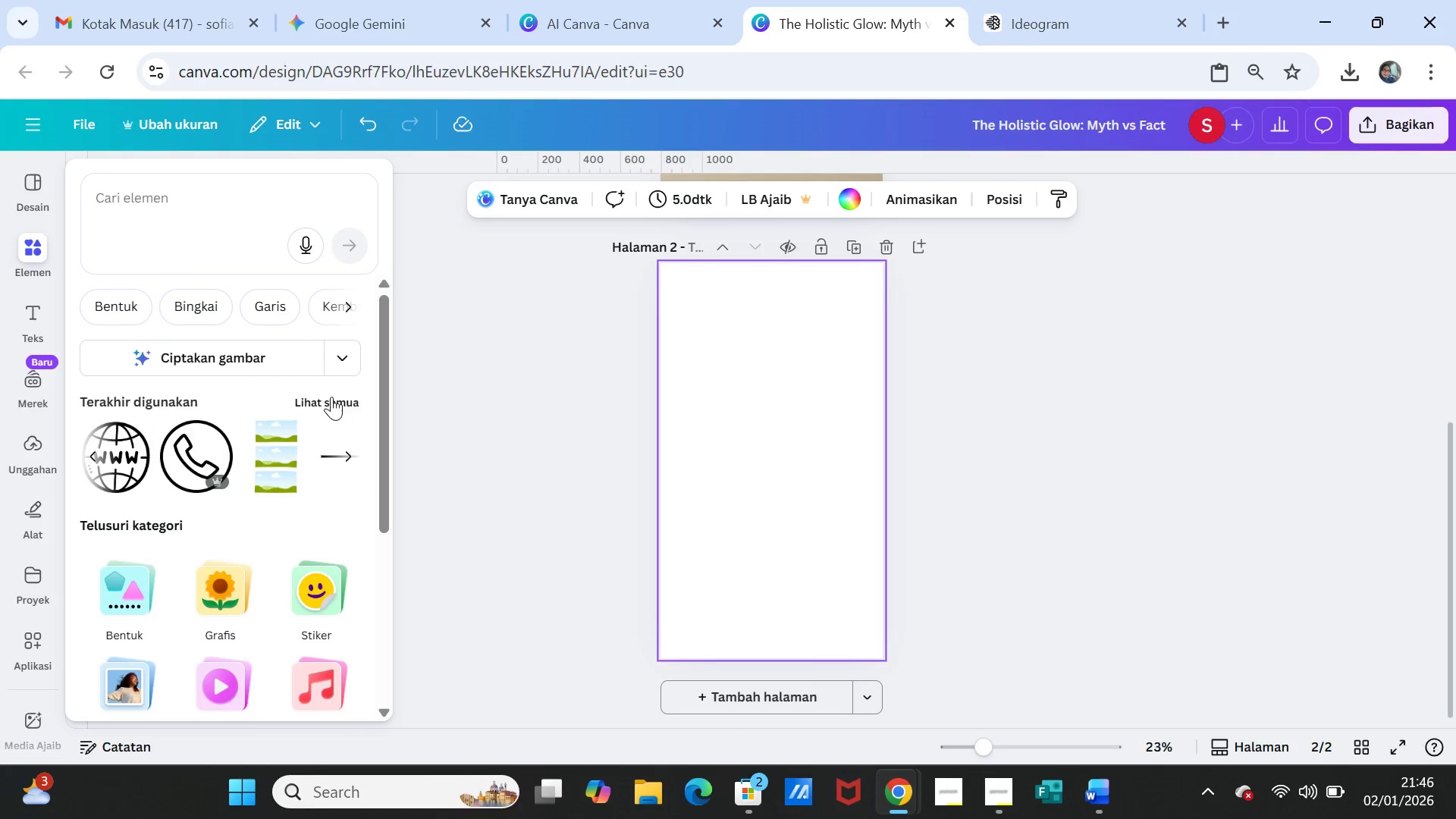 
left_click([331, 397])
 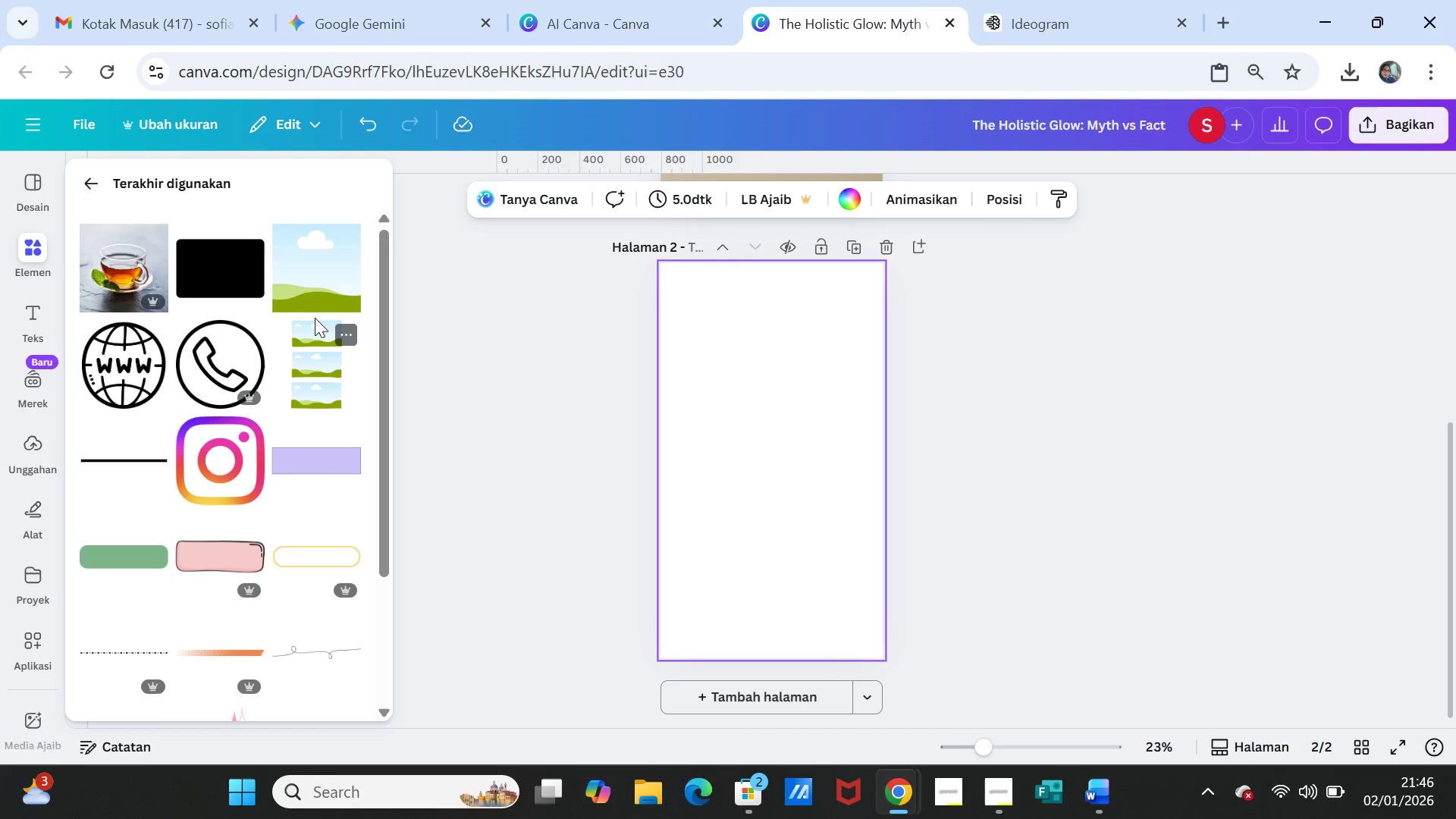 
left_click([300, 268])
 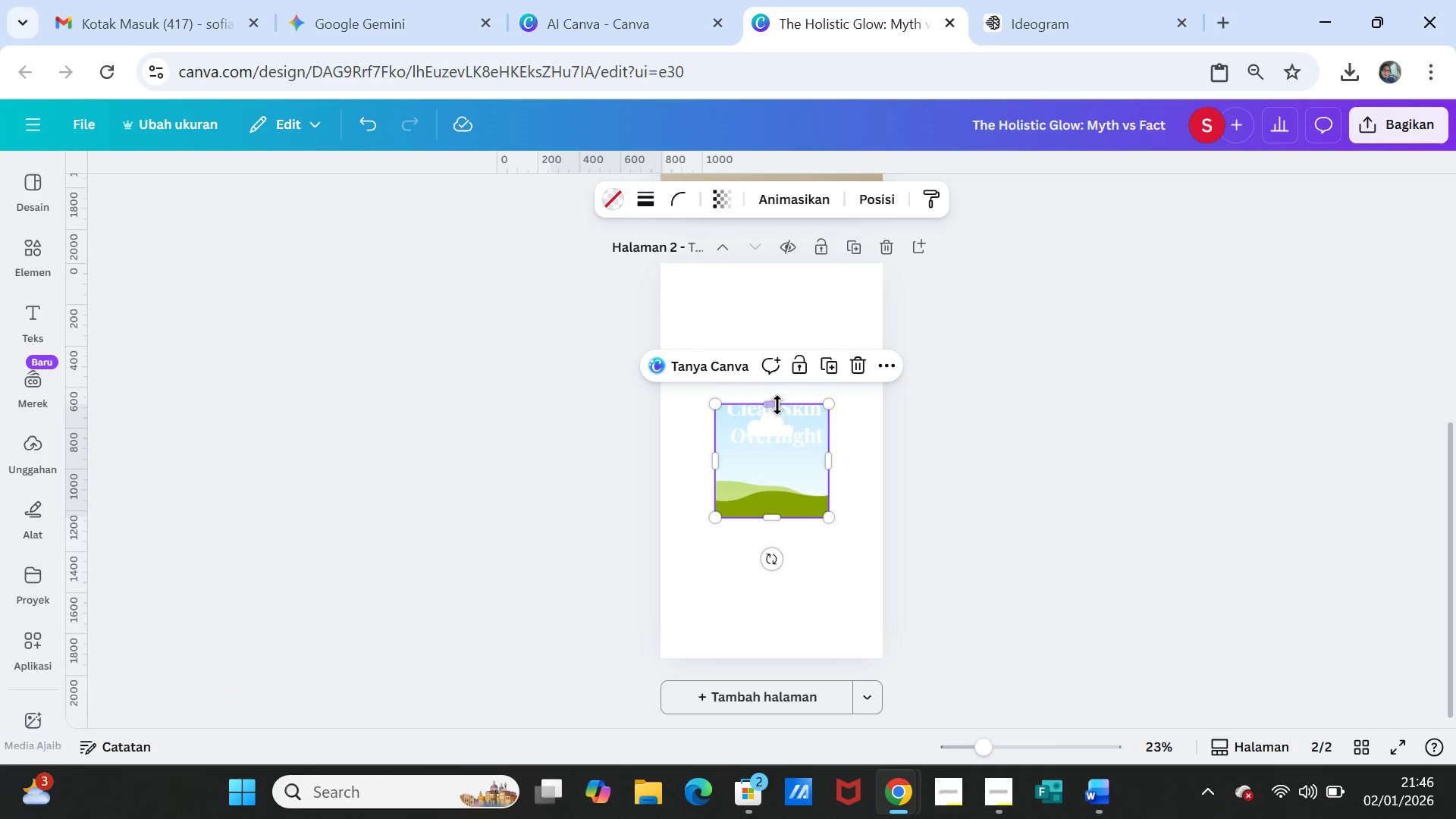 
left_click_drag(start_coordinate=[777, 405], to_coordinate=[771, 265])
 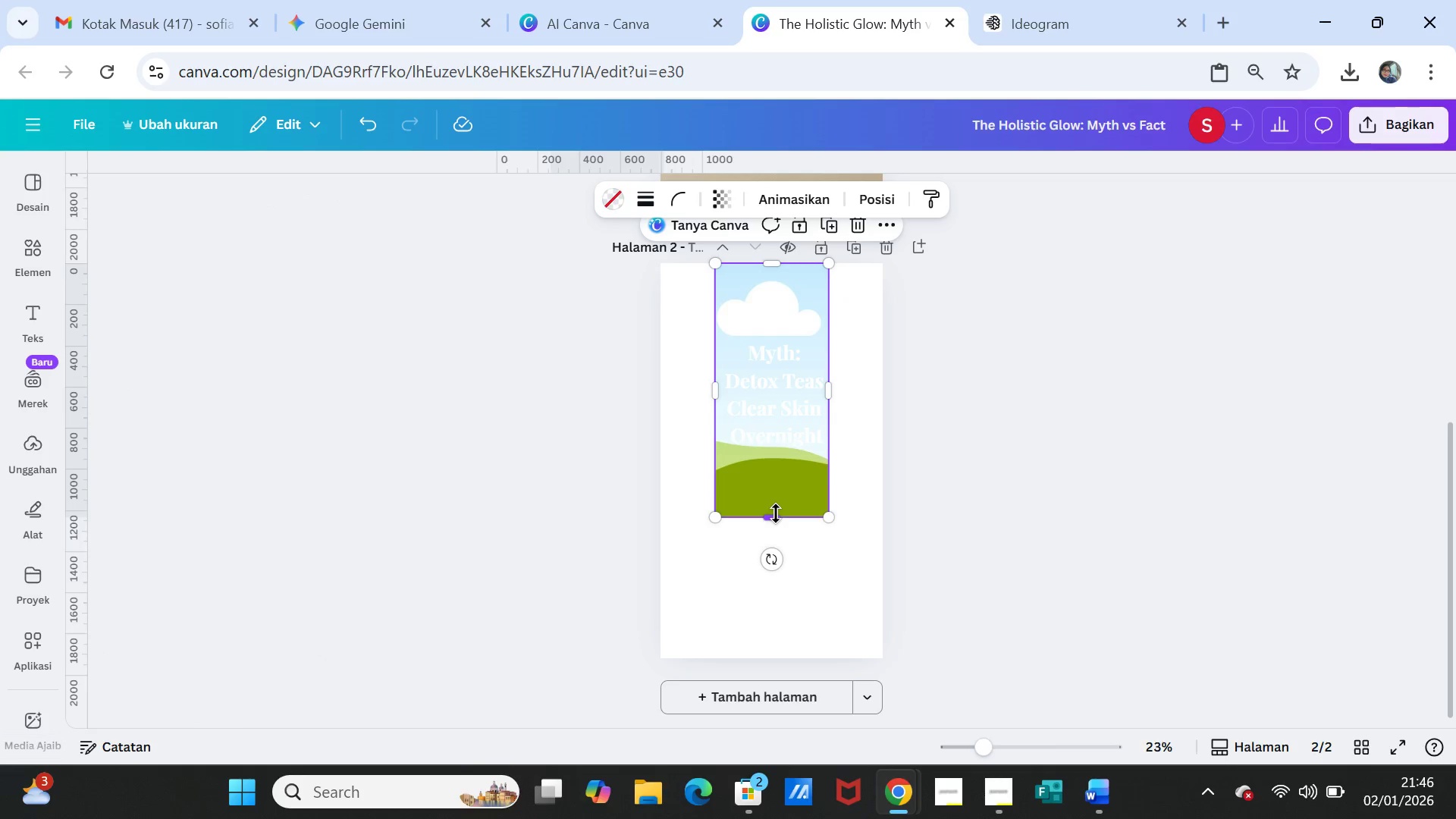 
left_click_drag(start_coordinate=[776, 513], to_coordinate=[764, 649])
 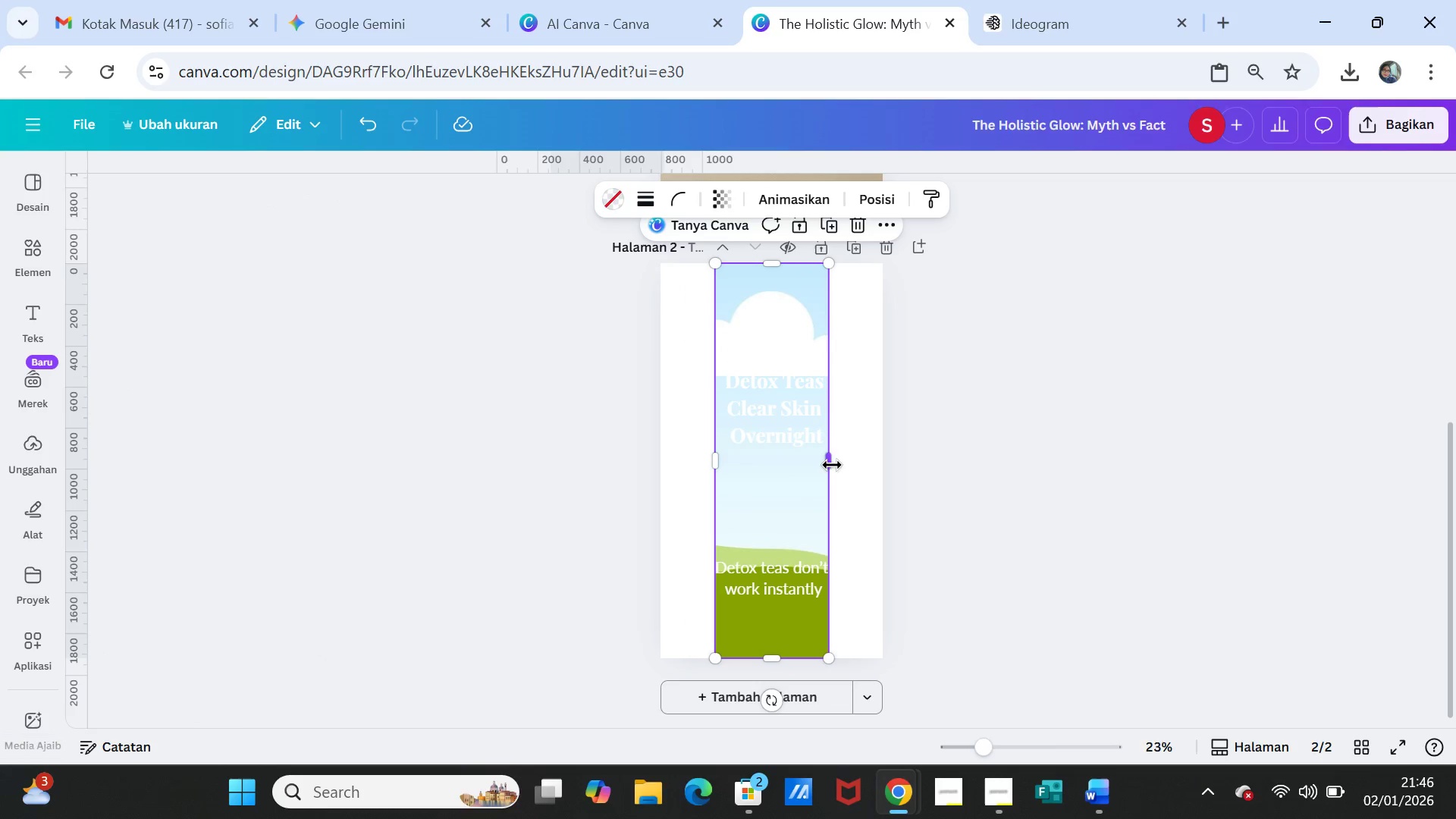 
left_click_drag(start_coordinate=[832, 464], to_coordinate=[884, 454])
 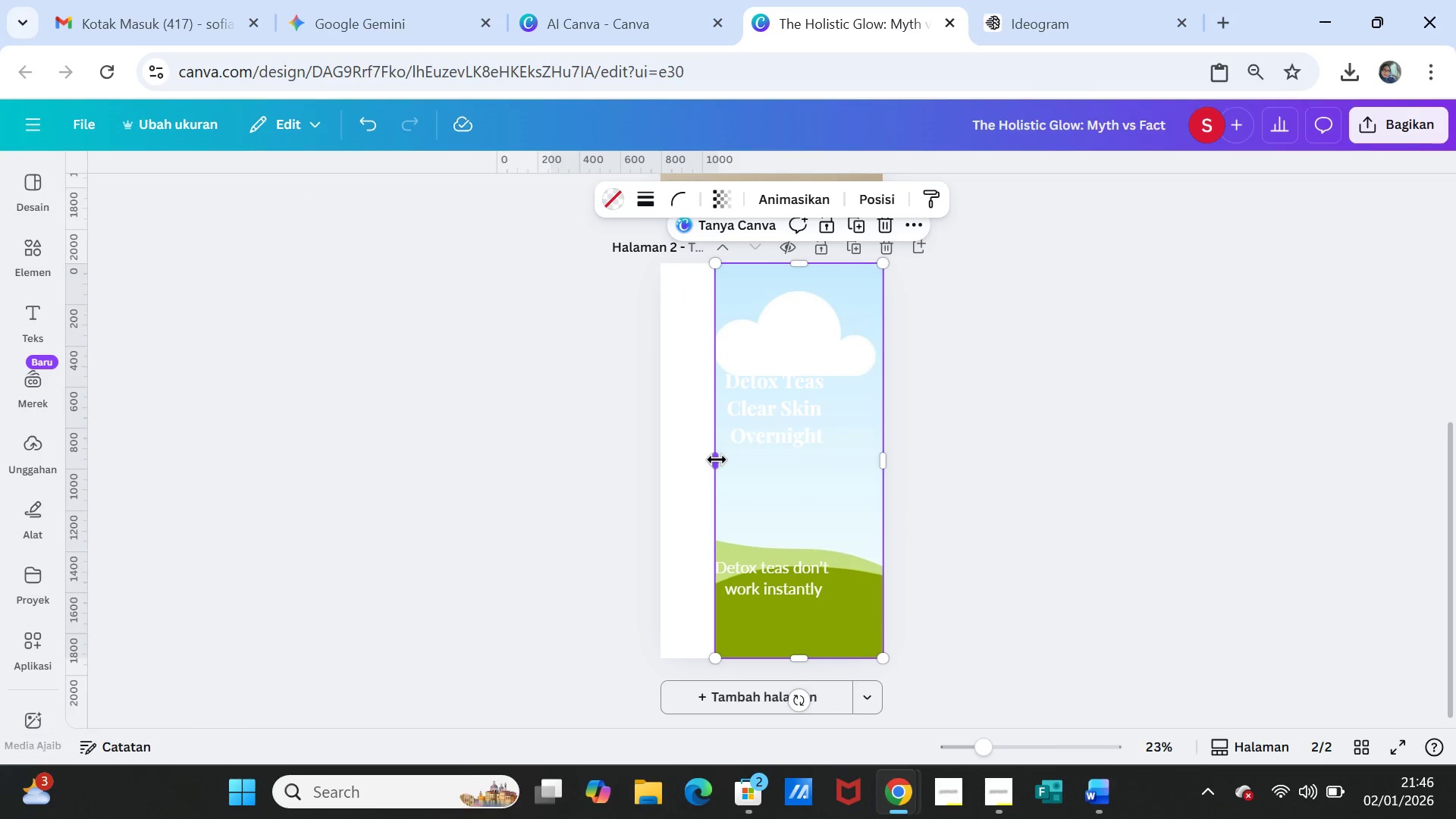 
left_click_drag(start_coordinate=[717, 460], to_coordinate=[667, 455])
 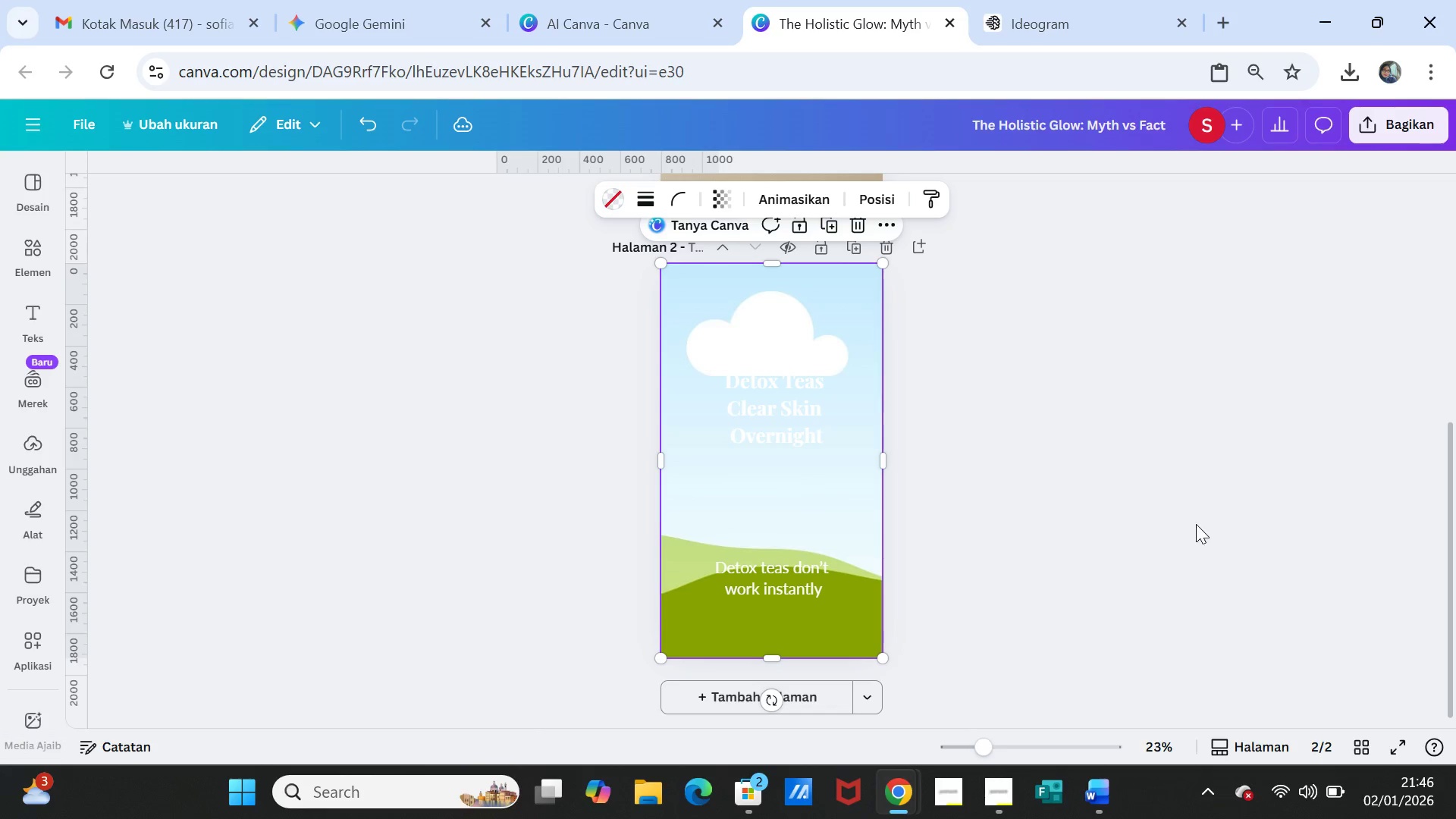 
left_click([1196, 524])
 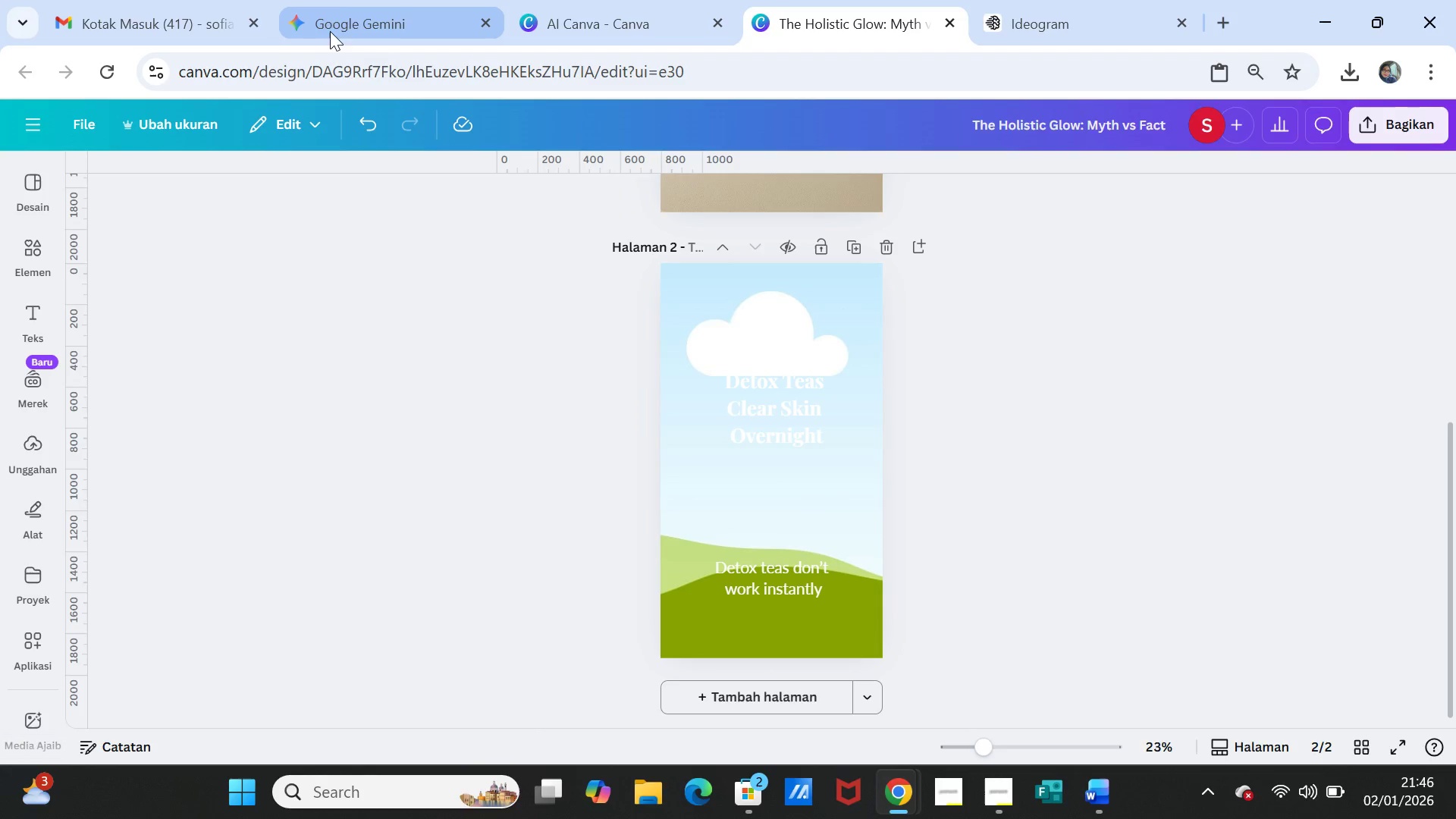 
left_click([331, 21])
 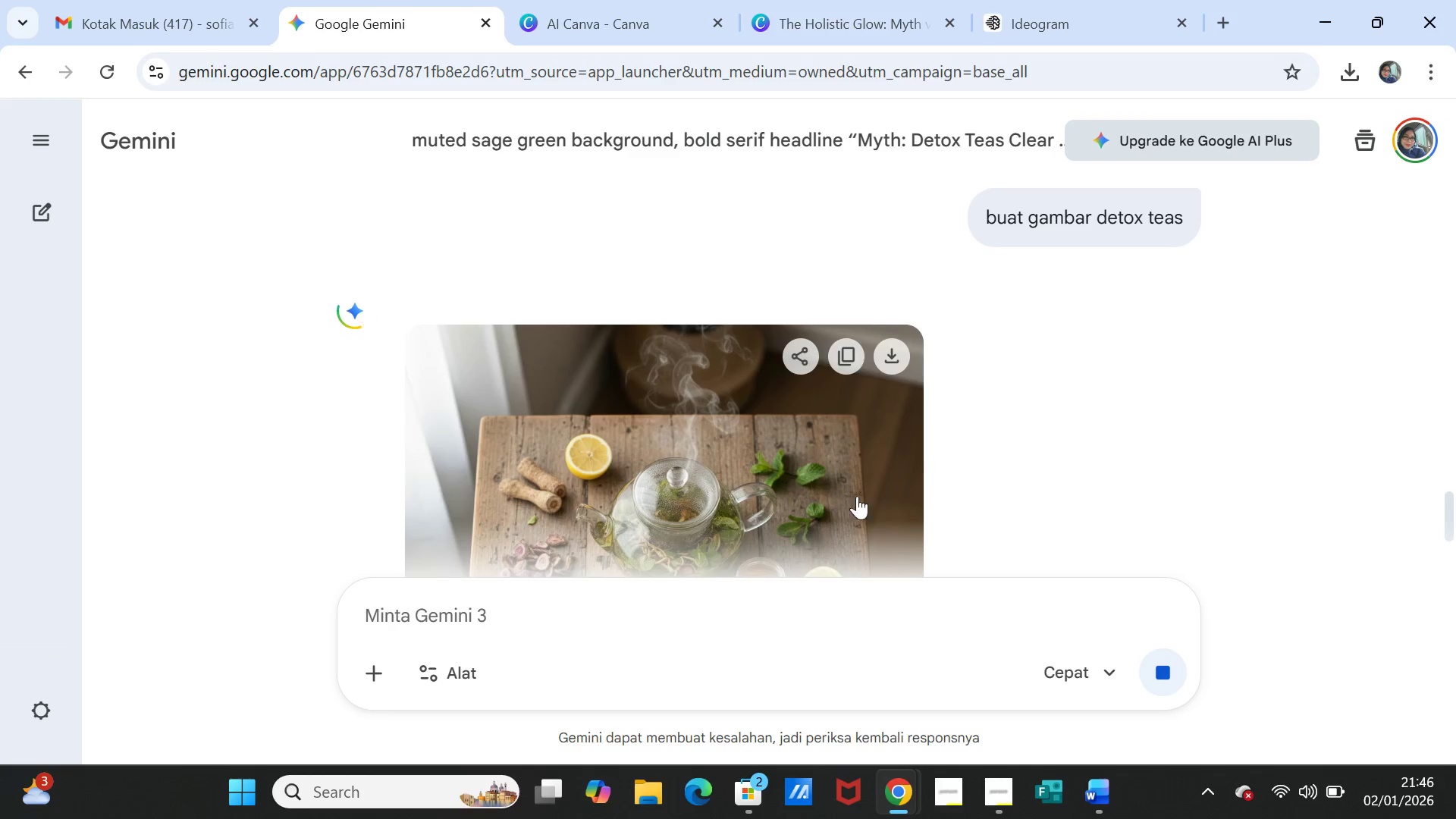 
scroll: coordinate [874, 496], scroll_direction: down, amount: 1.0
 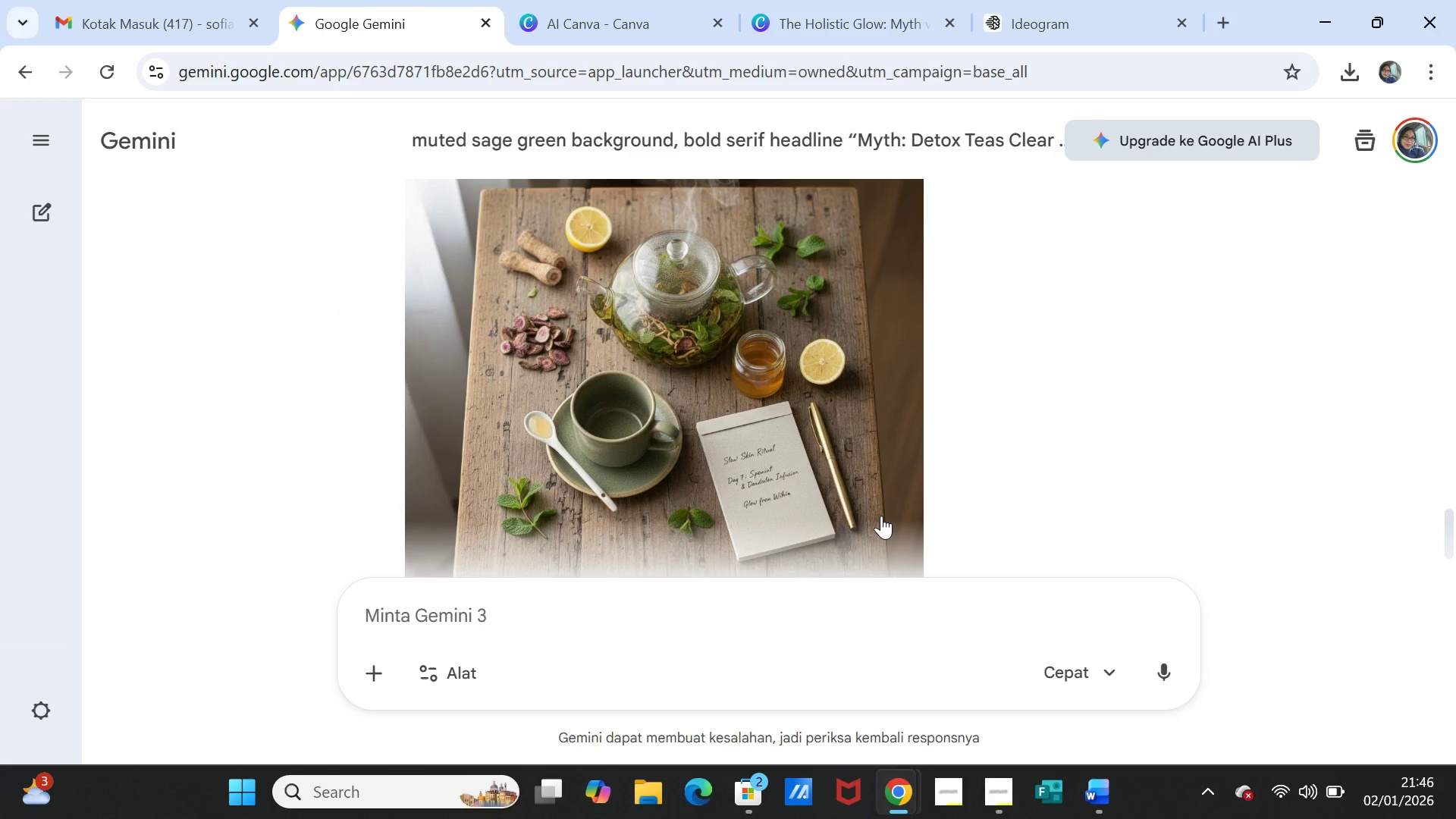 
scroll: coordinate [881, 516], scroll_direction: up, amount: 1.0
 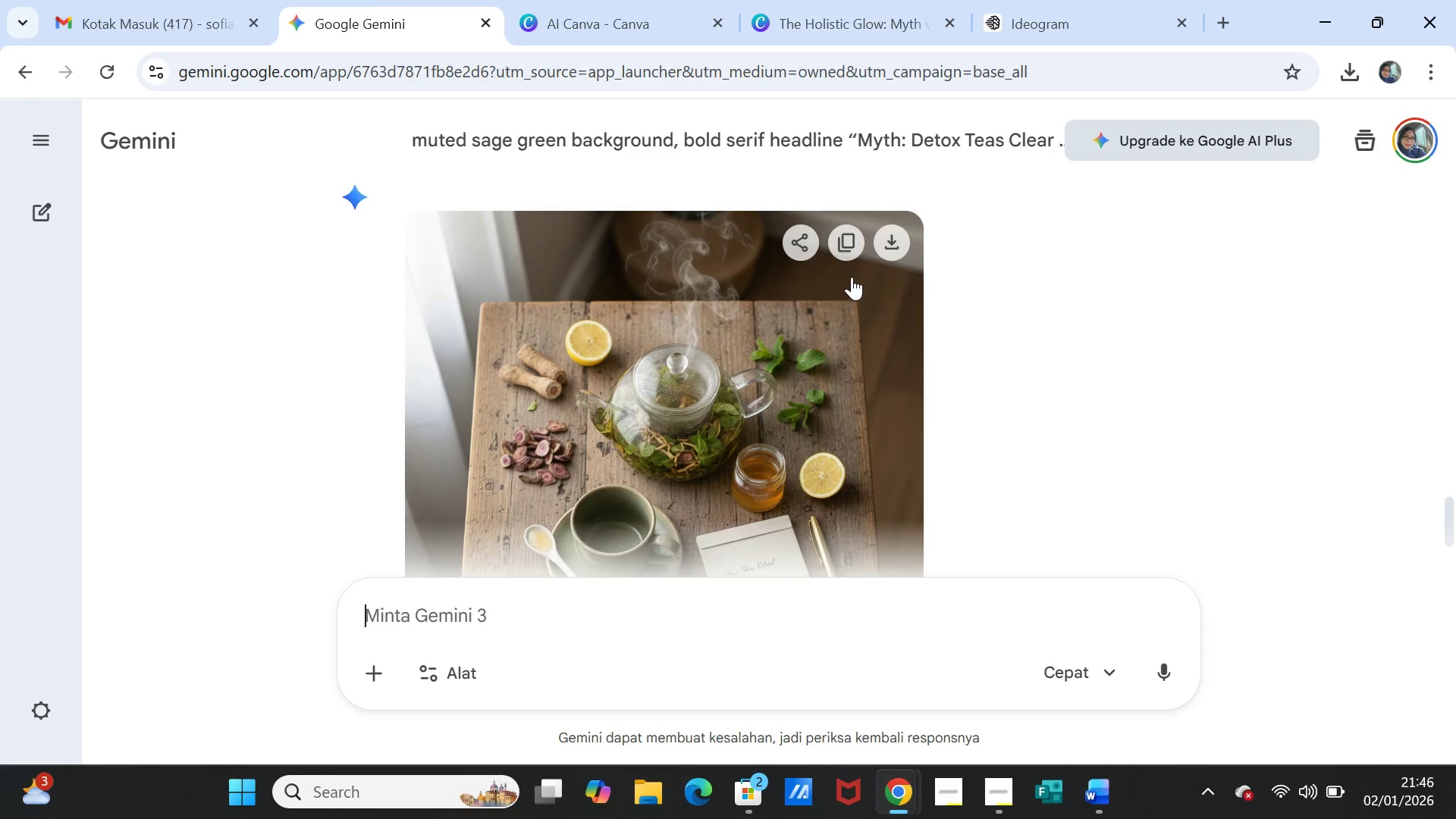 
left_click([893, 248])
 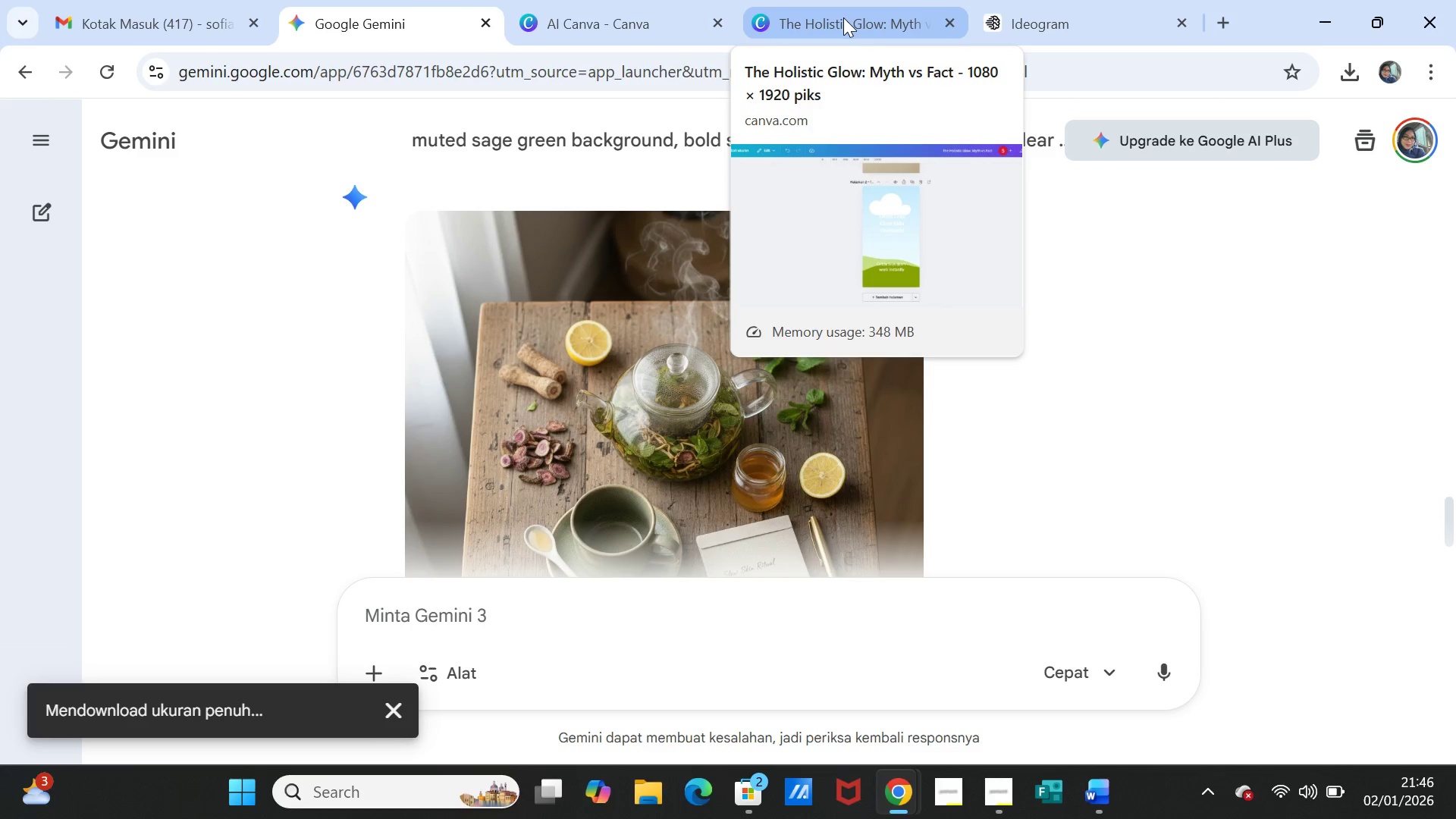 
left_click([843, 17])
 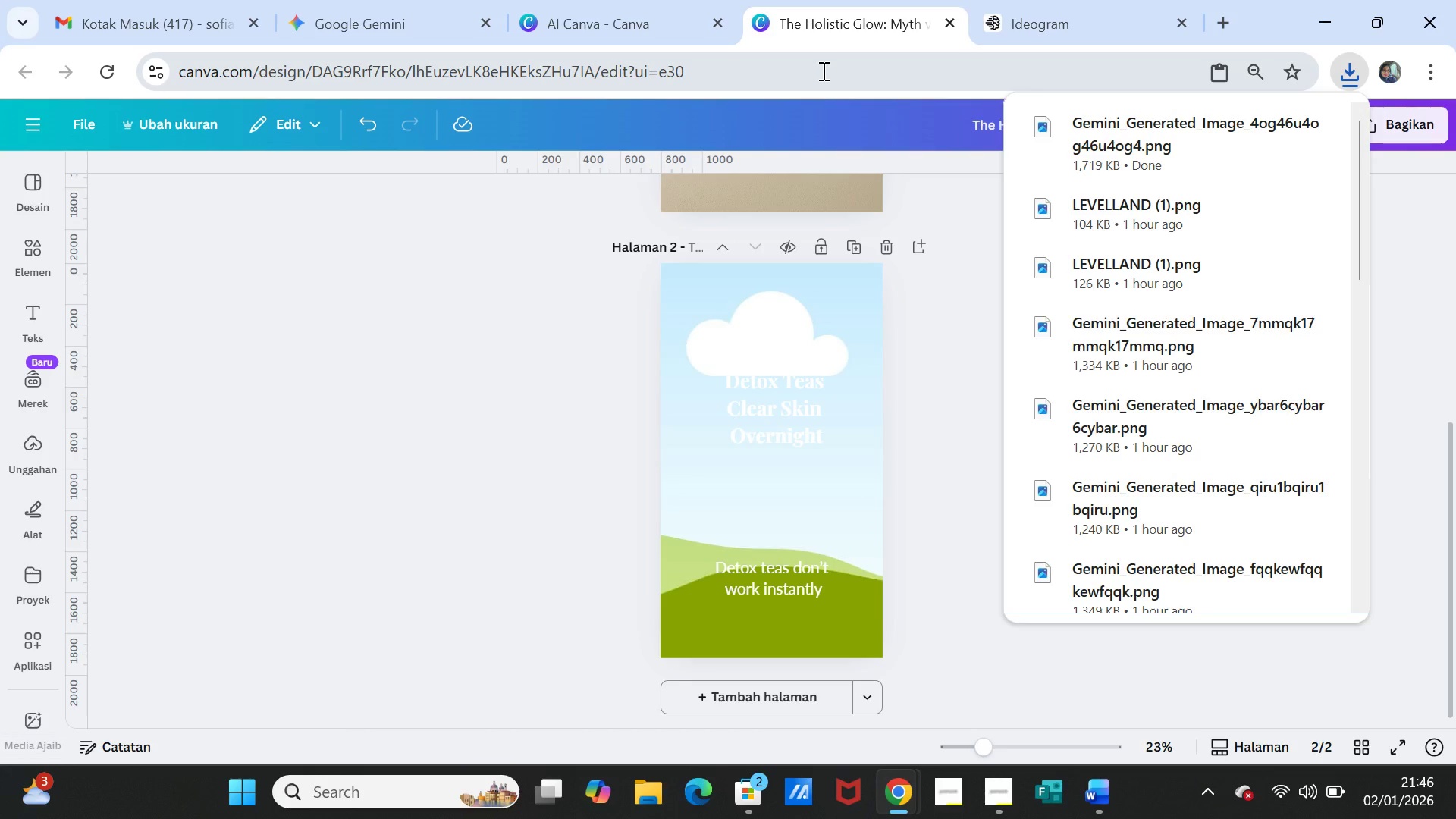 
wait(9.98)
 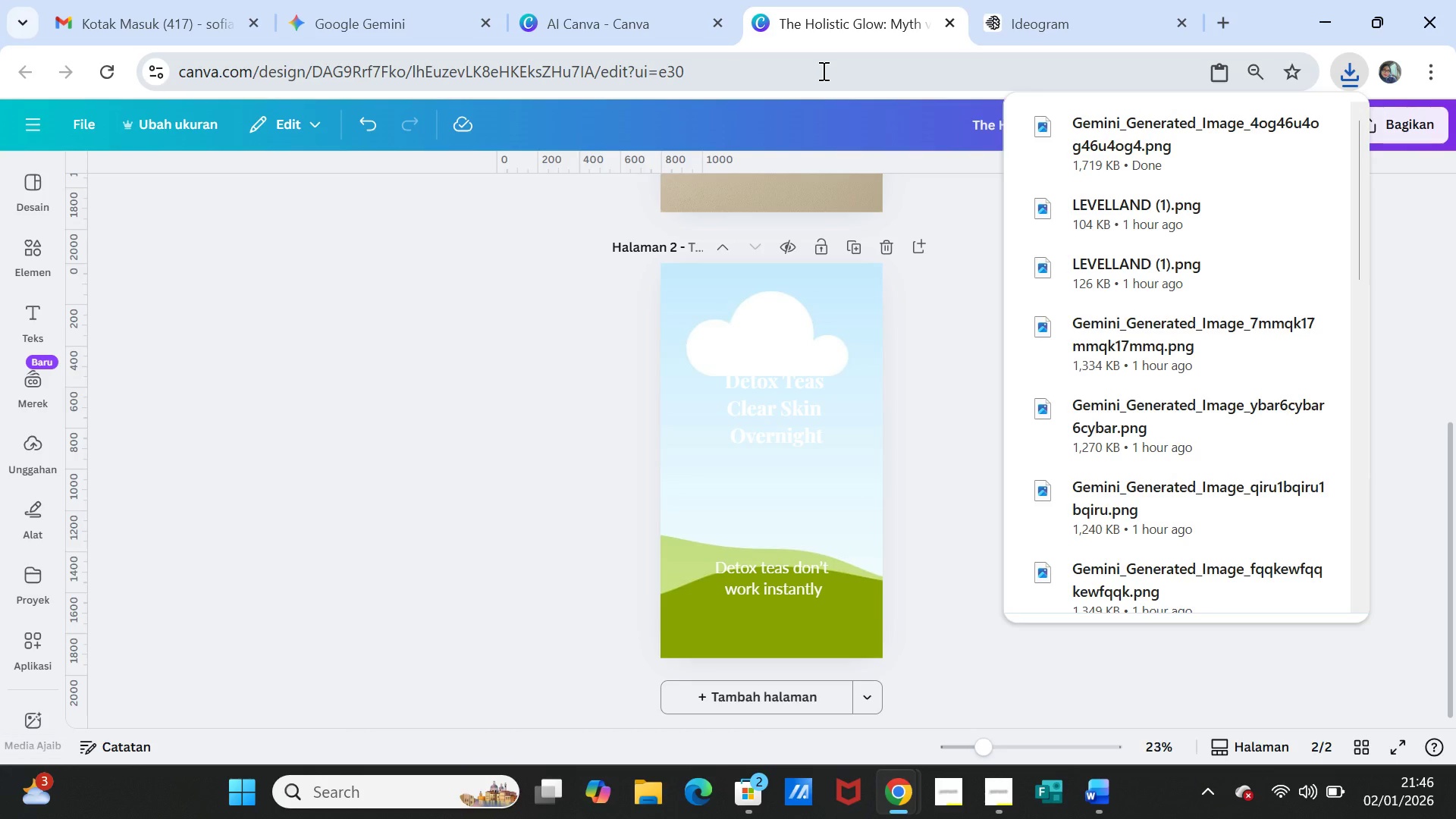 
mouse_move([43, 442])
 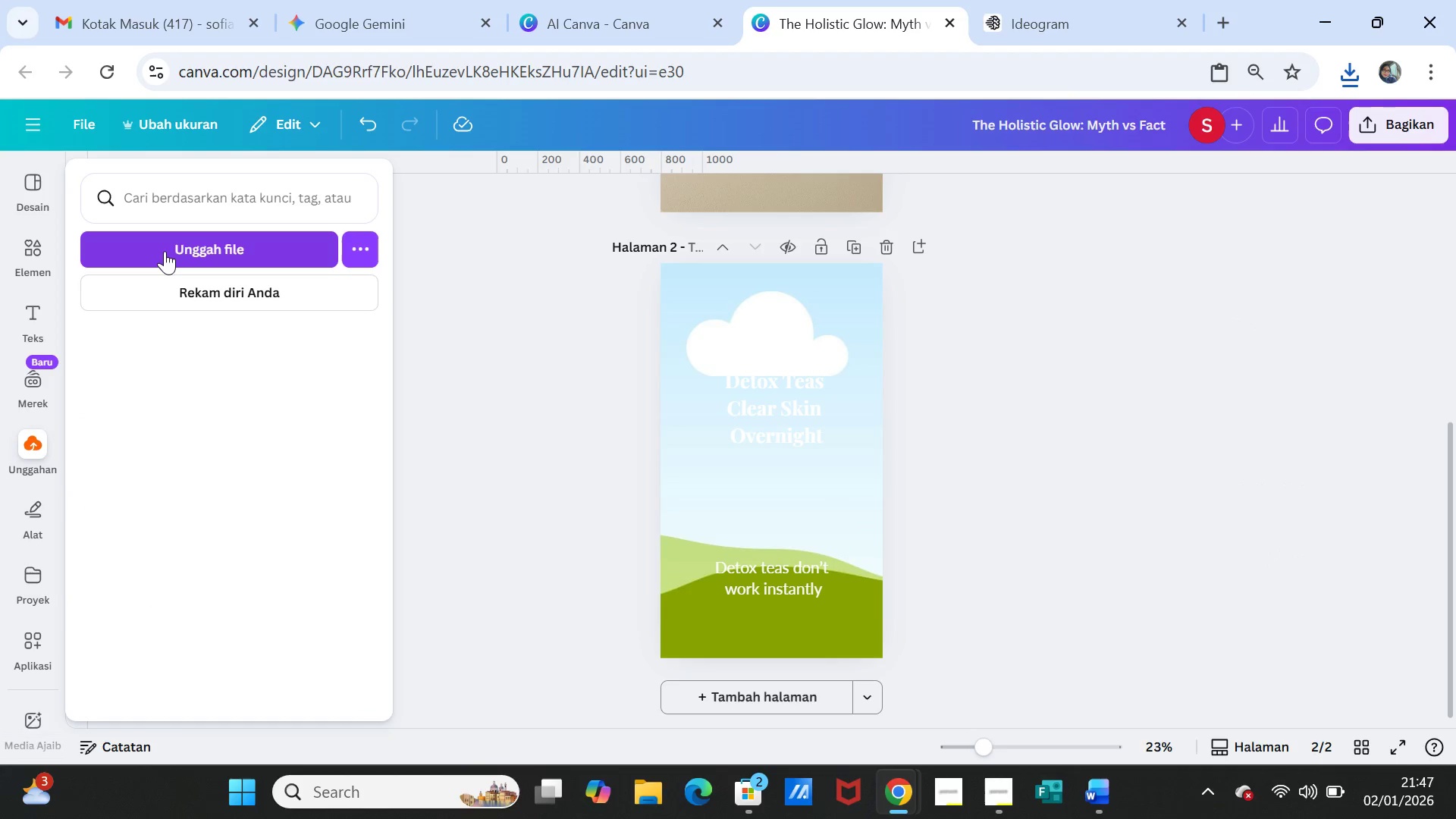 
left_click([165, 251])
 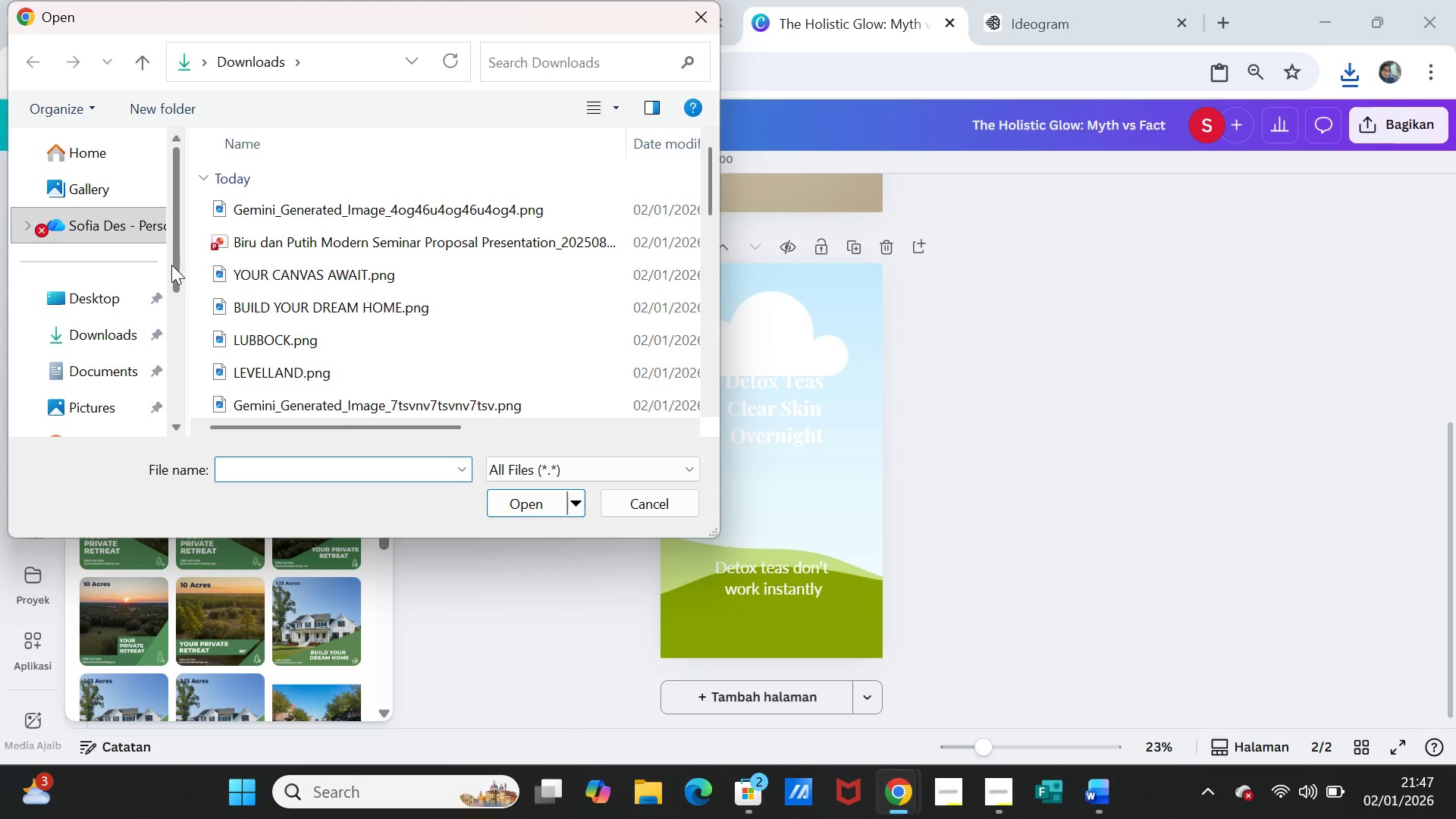 
wait(6.02)
 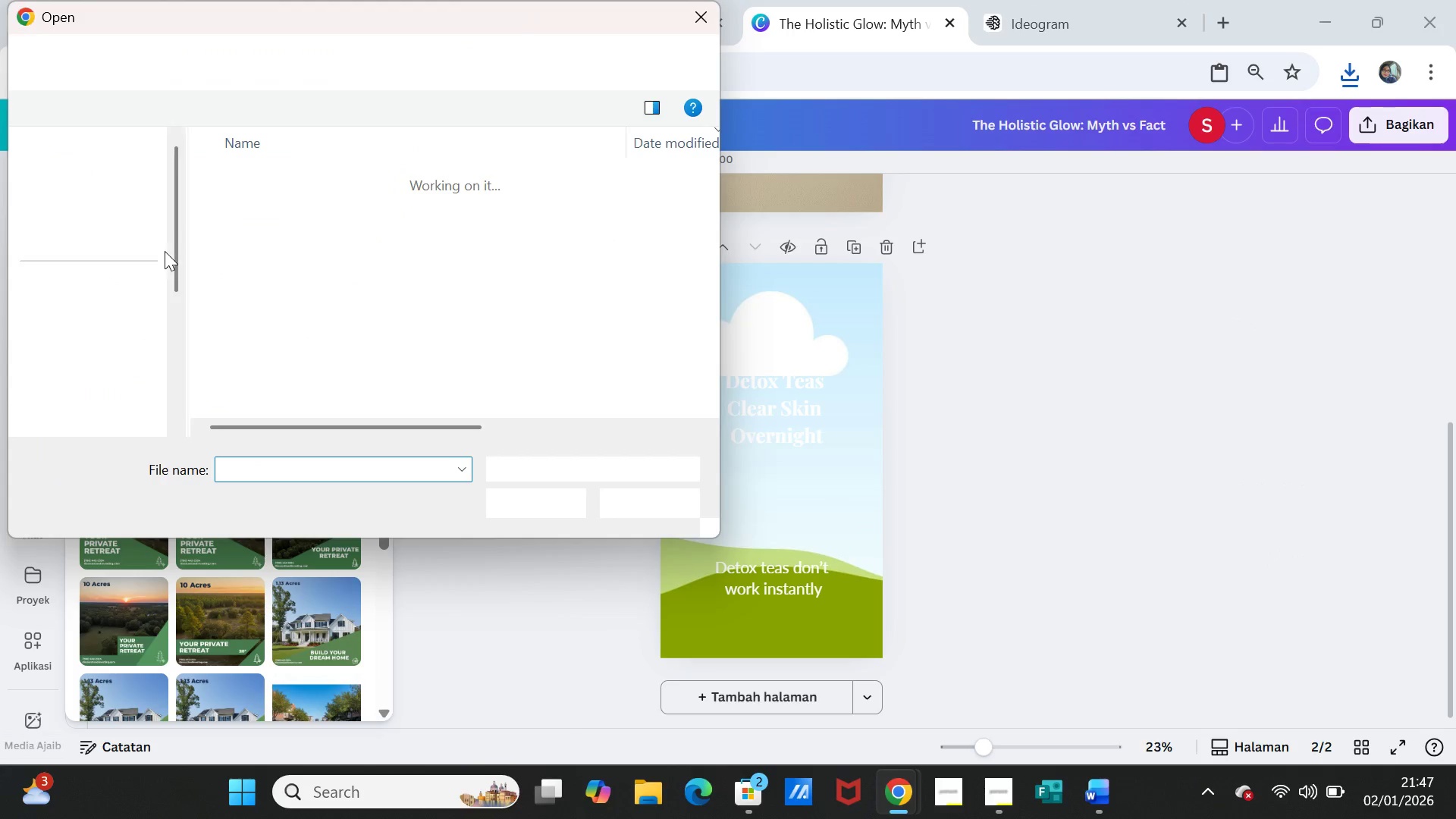 
left_click([301, 220])
 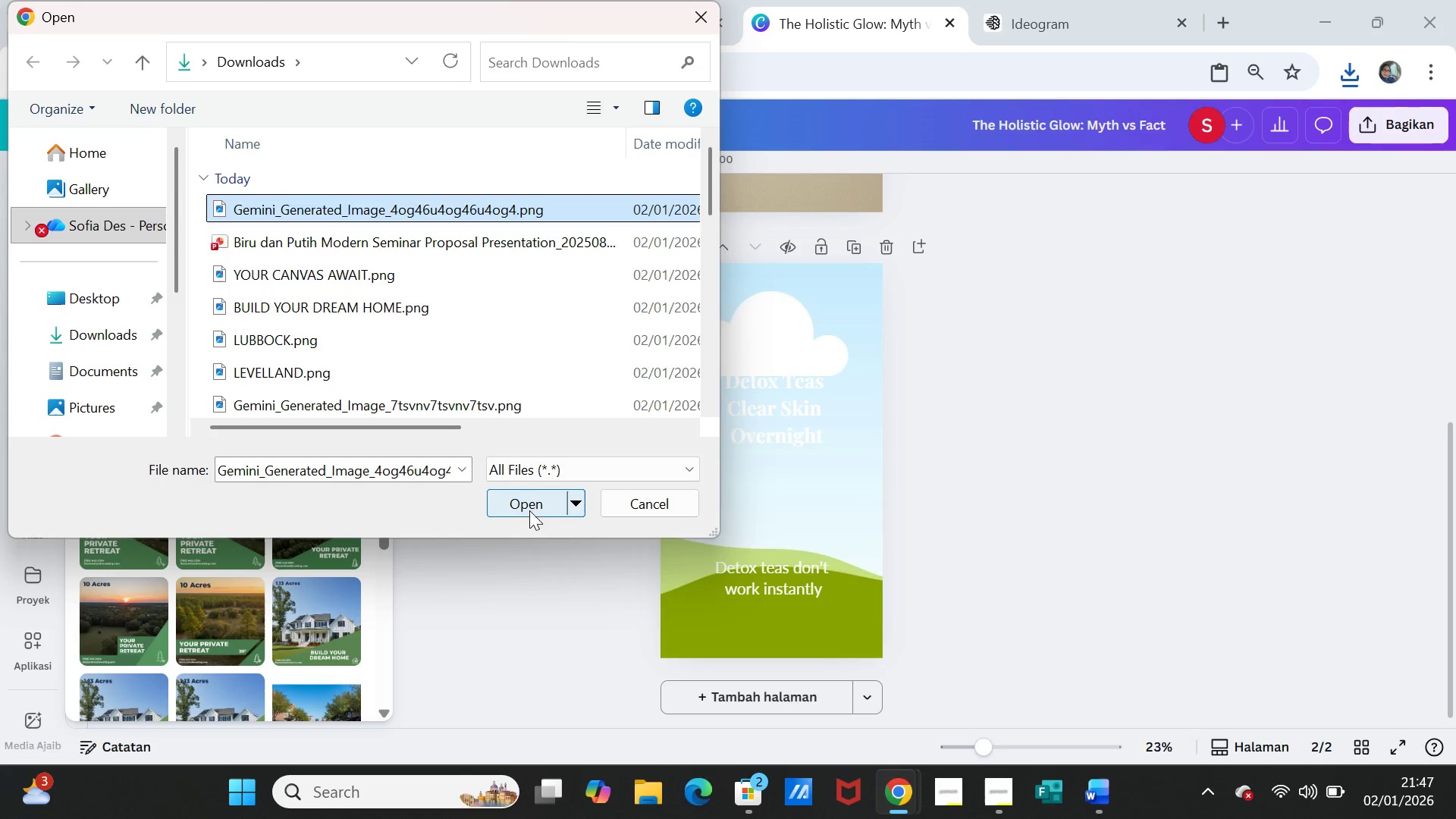 
left_click([528, 512])
 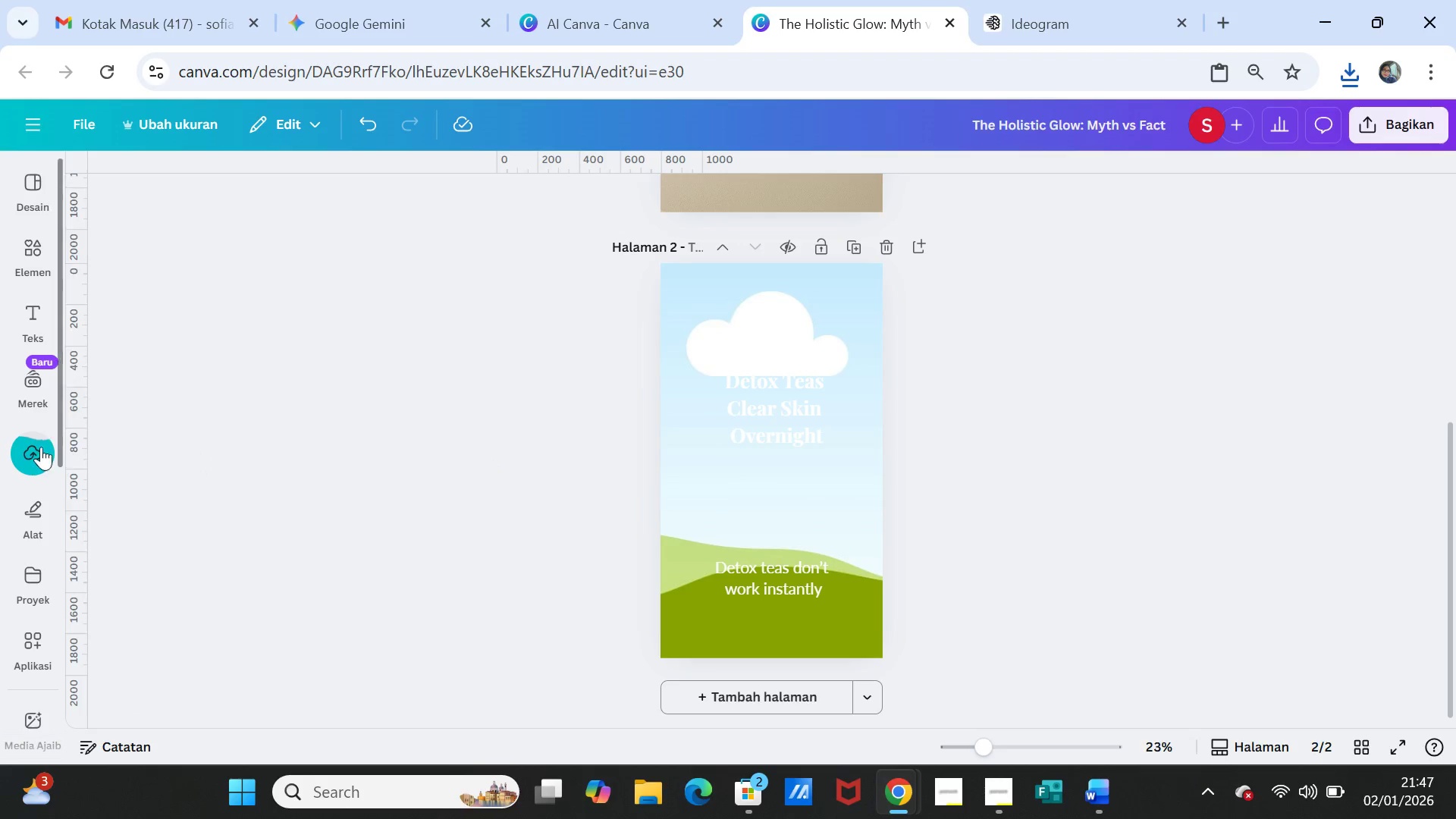 
wait(5.2)
 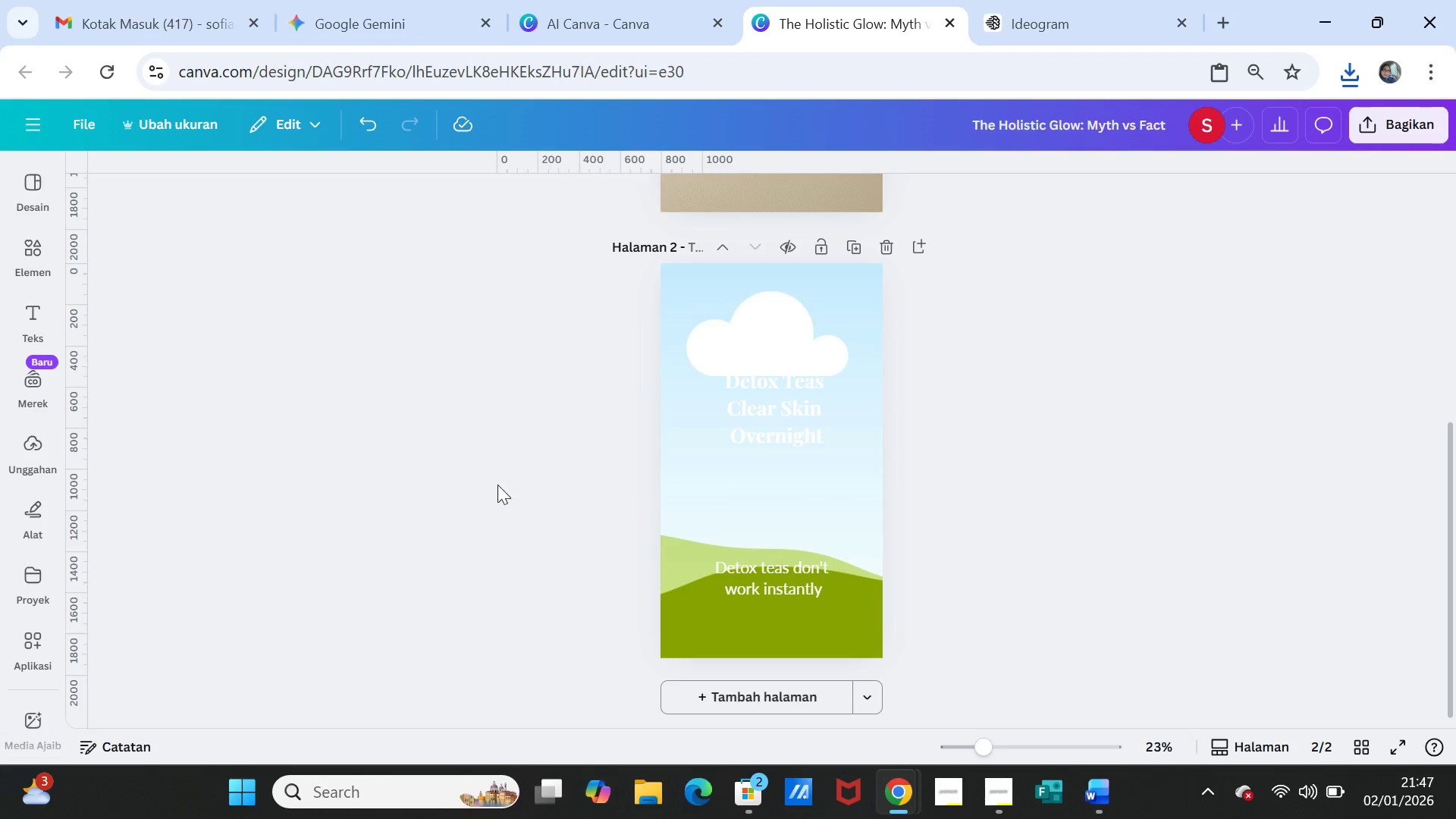 
left_click([115, 431])
 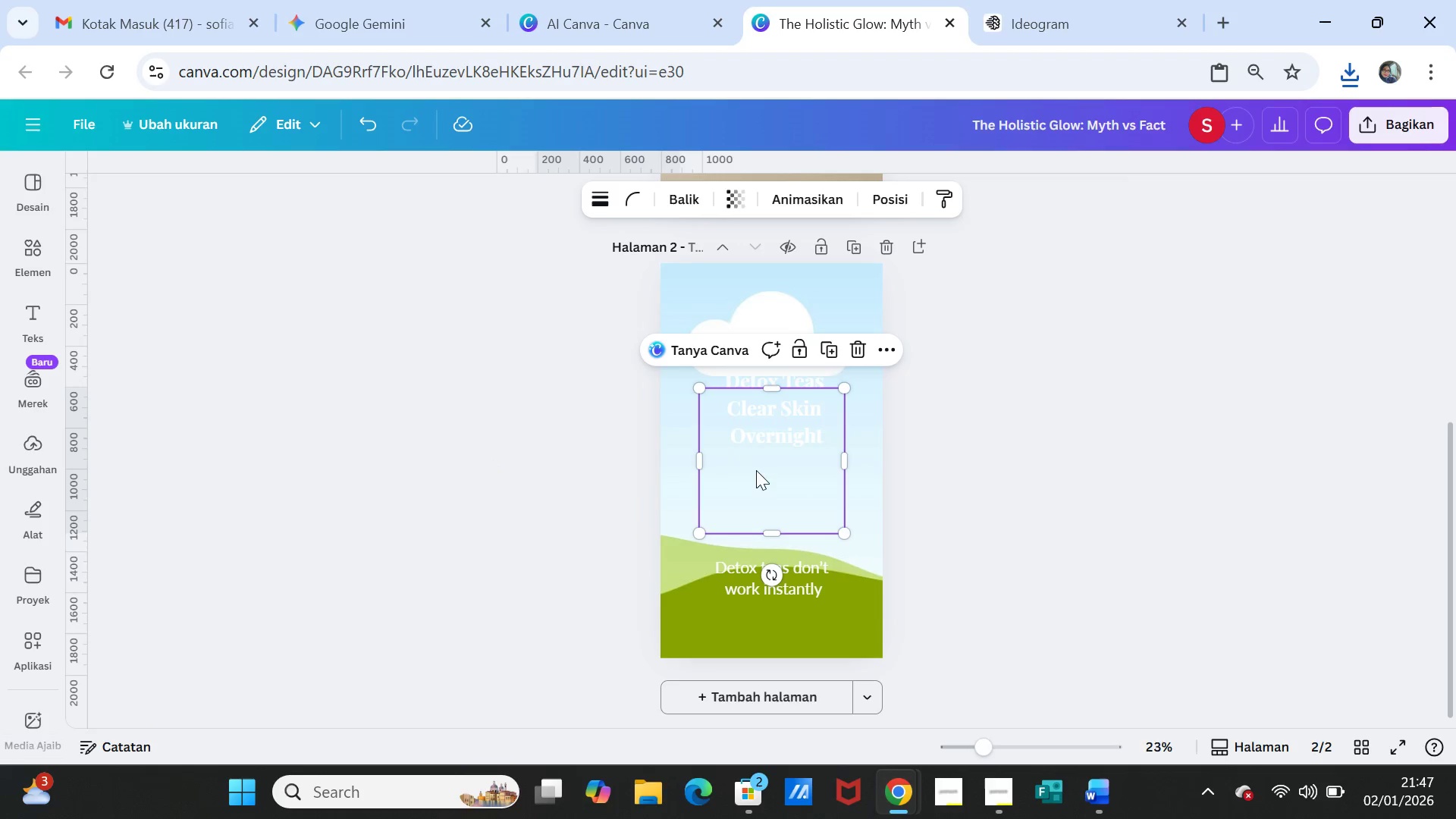 
left_click_drag(start_coordinate=[756, 469], to_coordinate=[756, 461])
 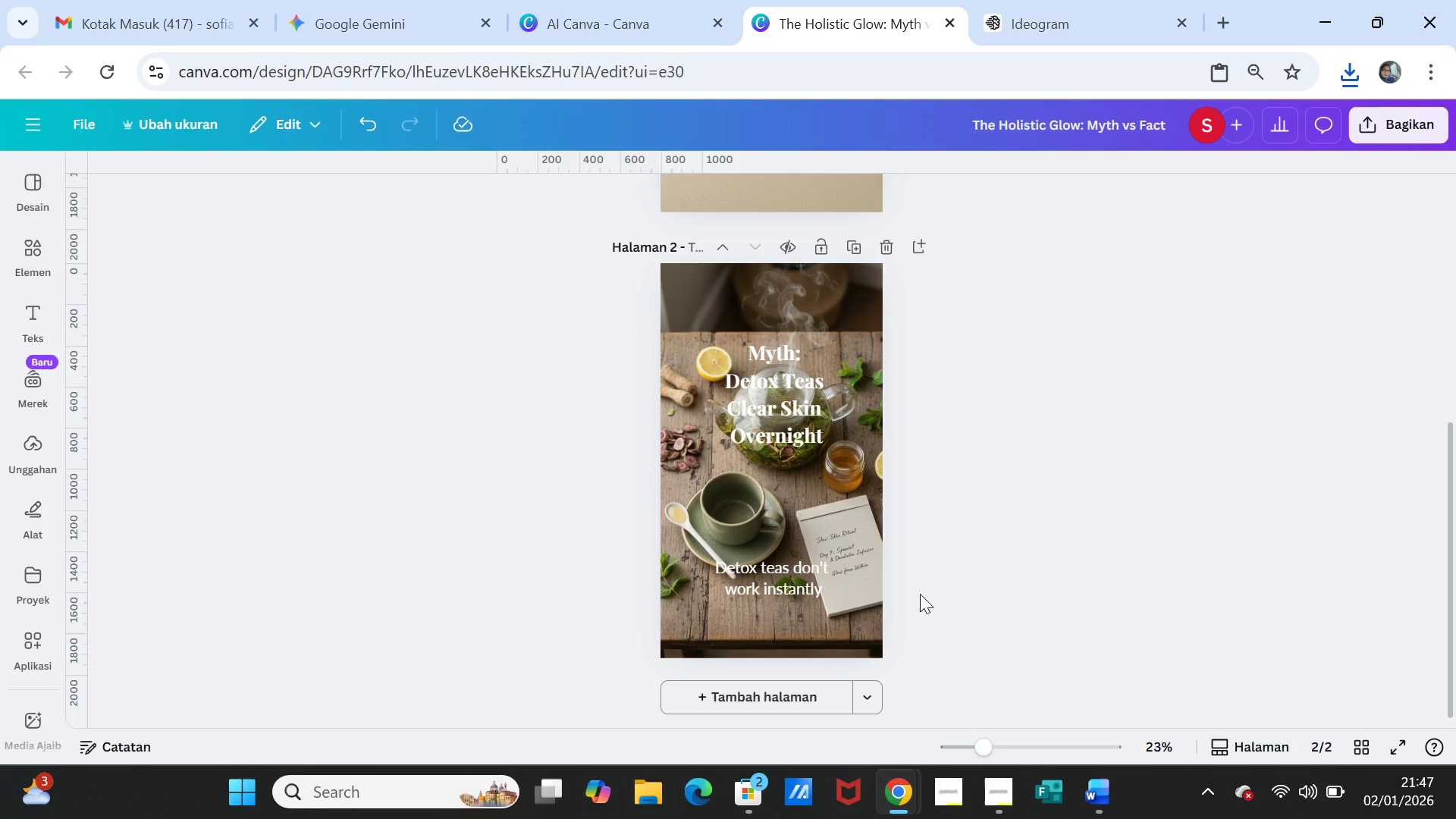 
left_click([849, 544])
 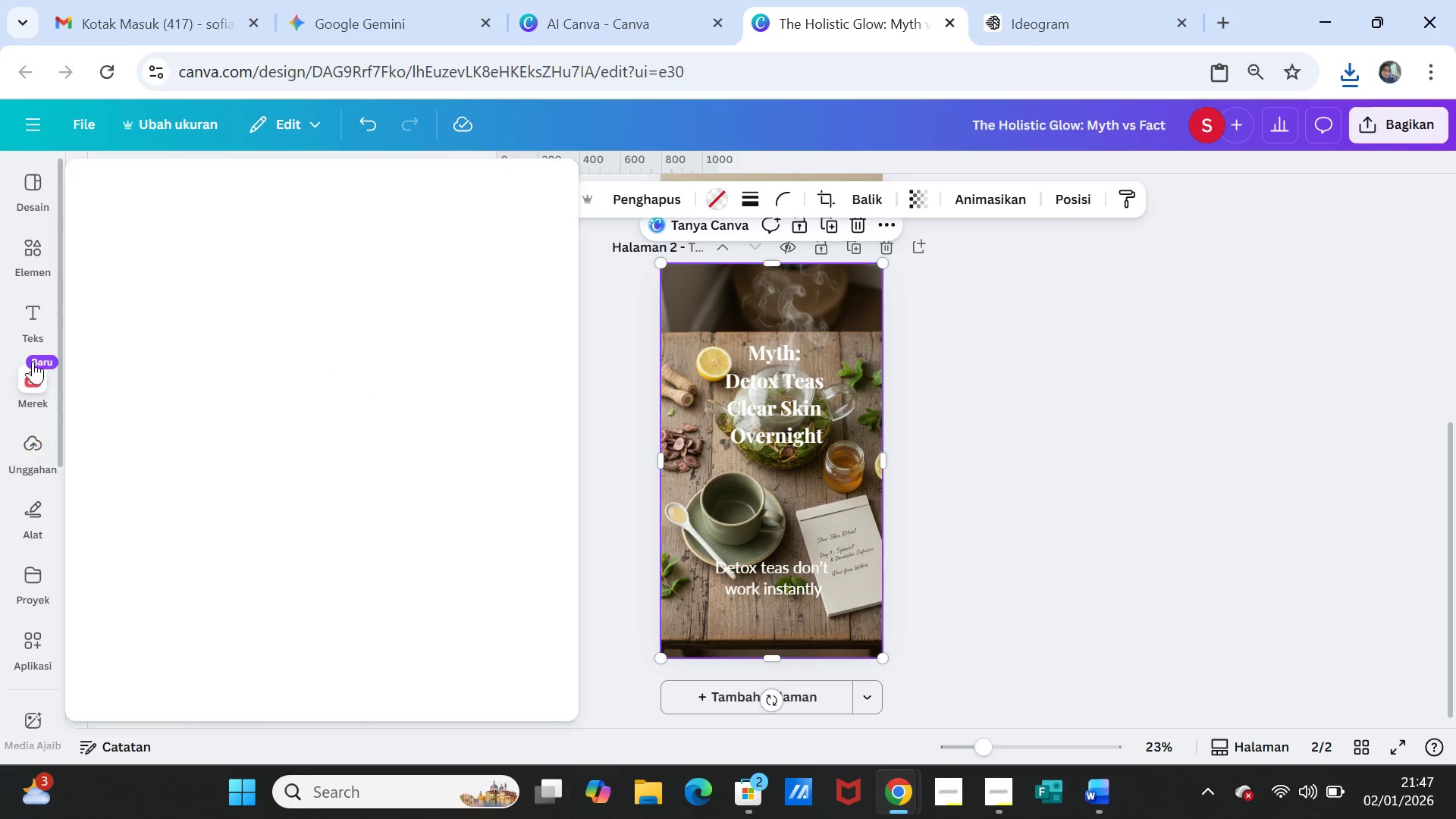 
left_click([36, 255])
 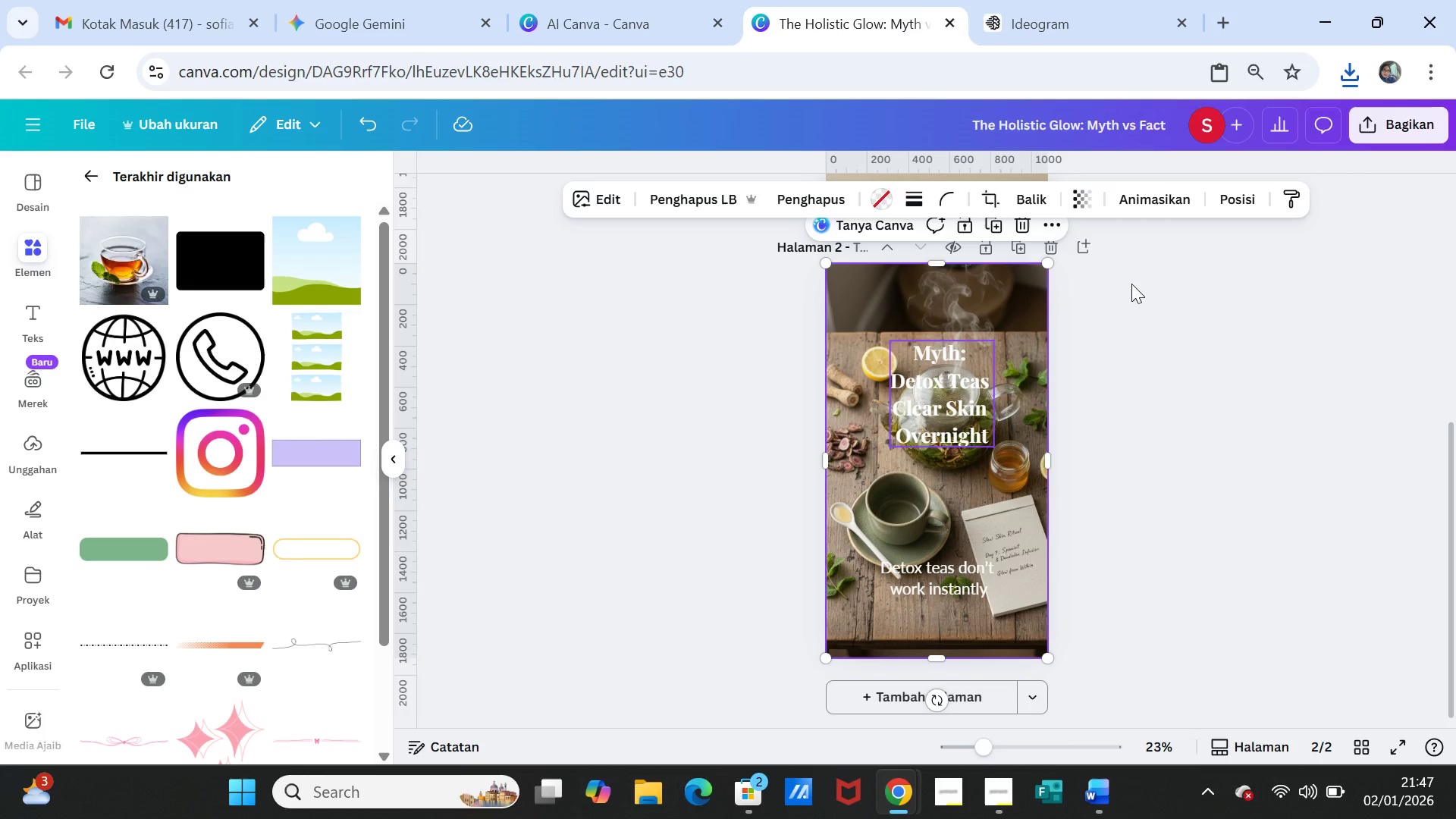 
wait(6.5)
 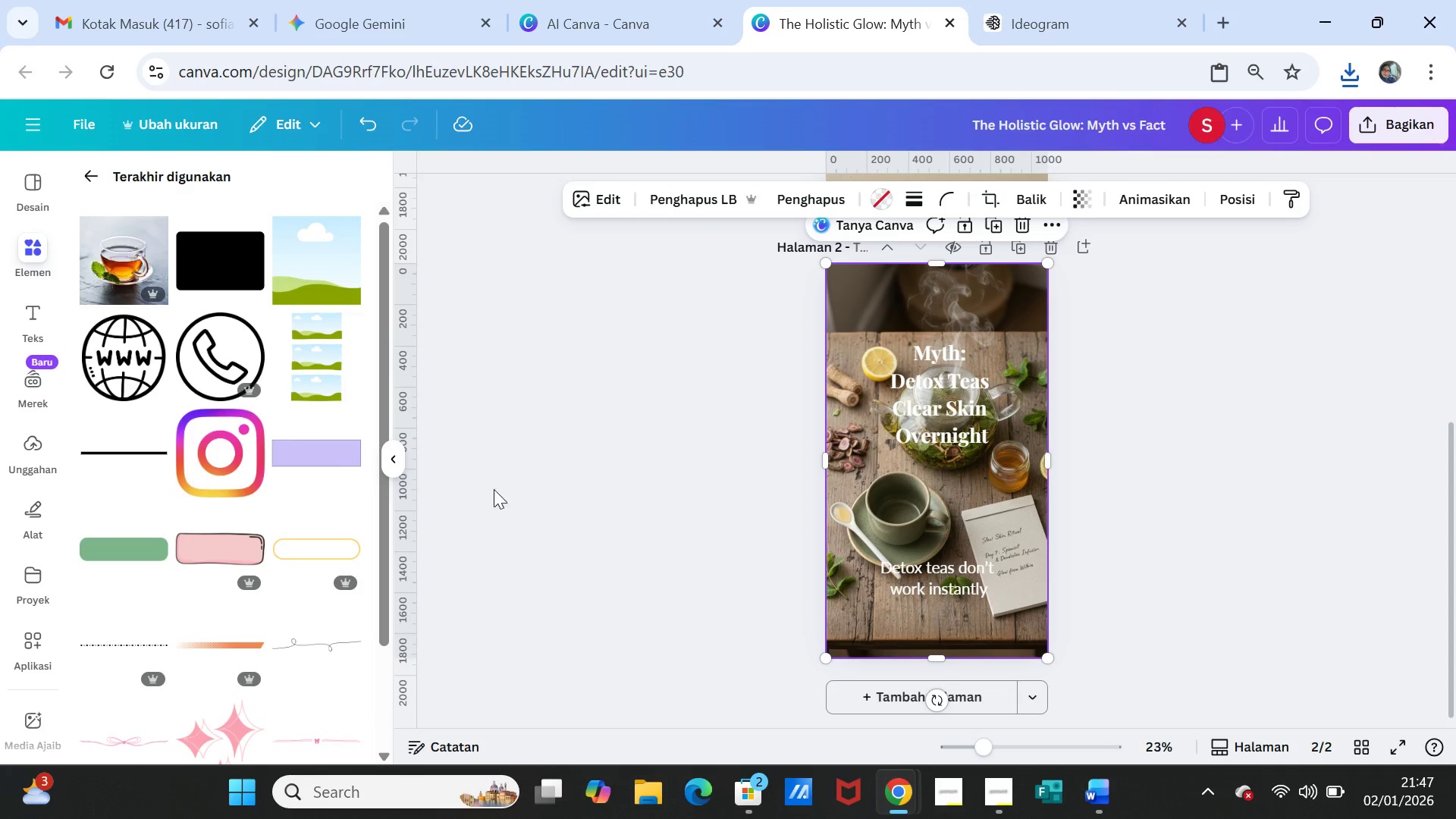 
left_click([218, 270])
 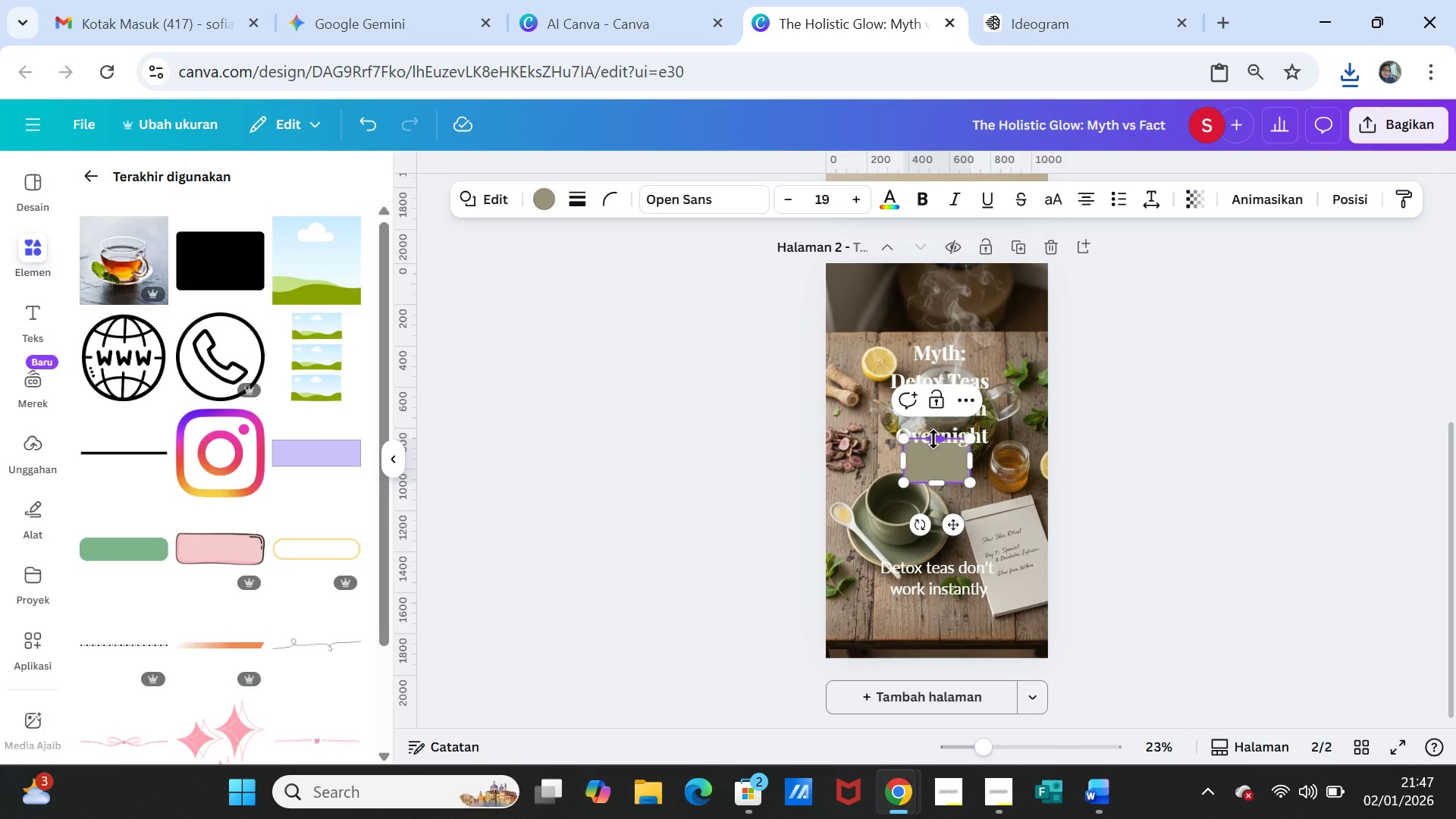 
left_click_drag(start_coordinate=[934, 439], to_coordinate=[937, 265])
 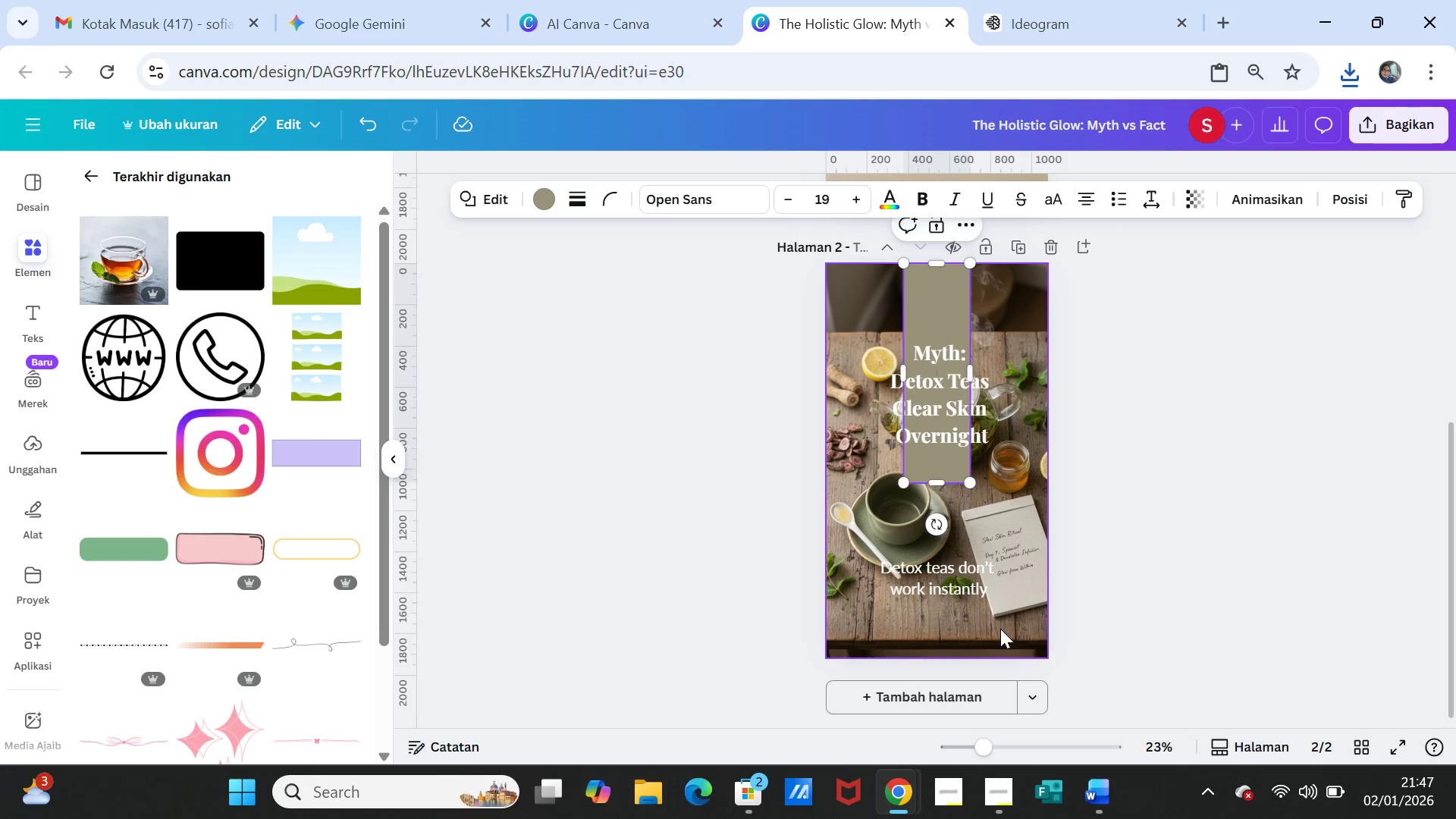 
left_click_drag(start_coordinate=[937, 480], to_coordinate=[947, 654])
 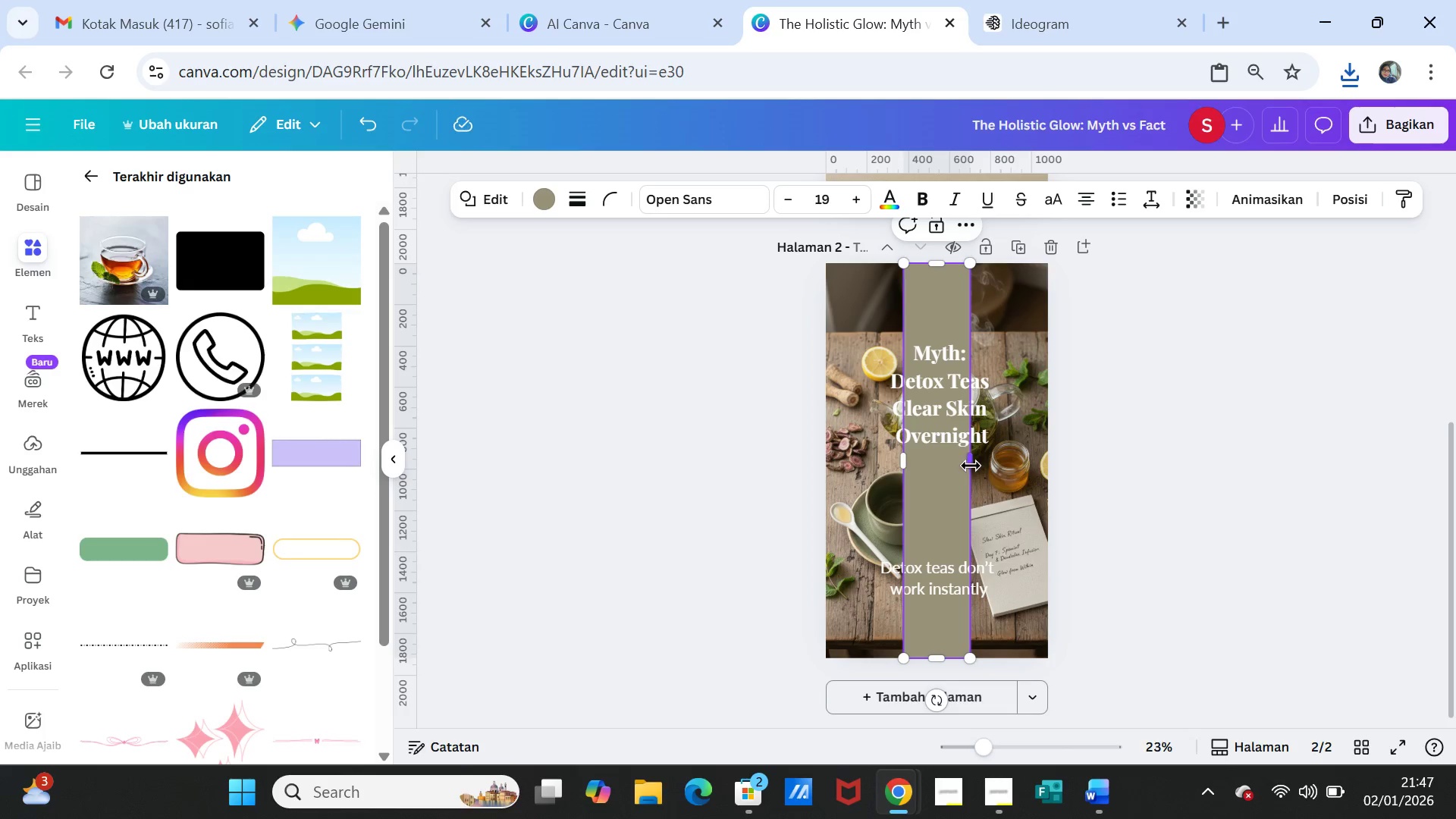 
left_click_drag(start_coordinate=[971, 466], to_coordinate=[1049, 462])
 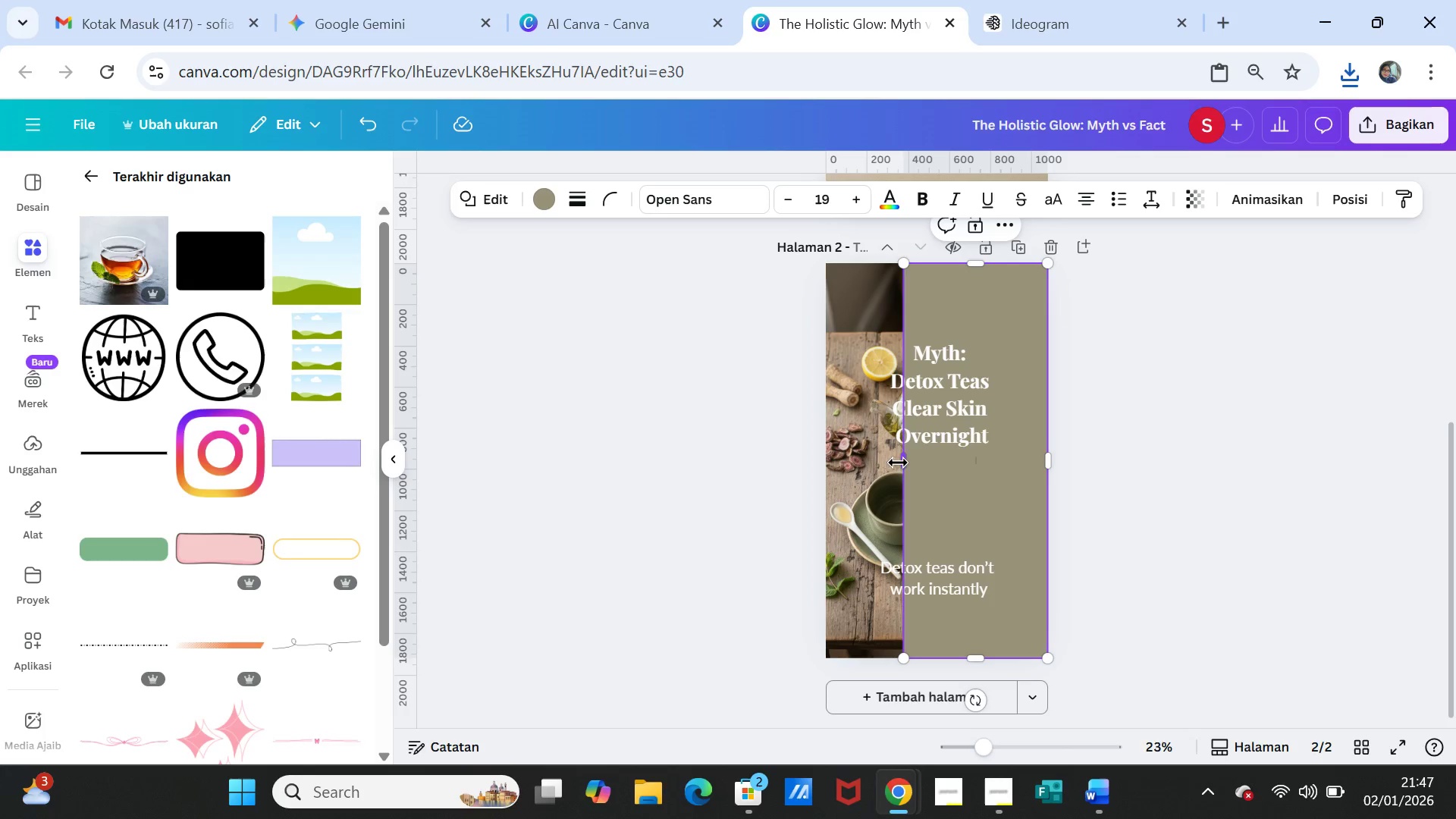 
left_click_drag(start_coordinate=[901, 463], to_coordinate=[824, 457])
 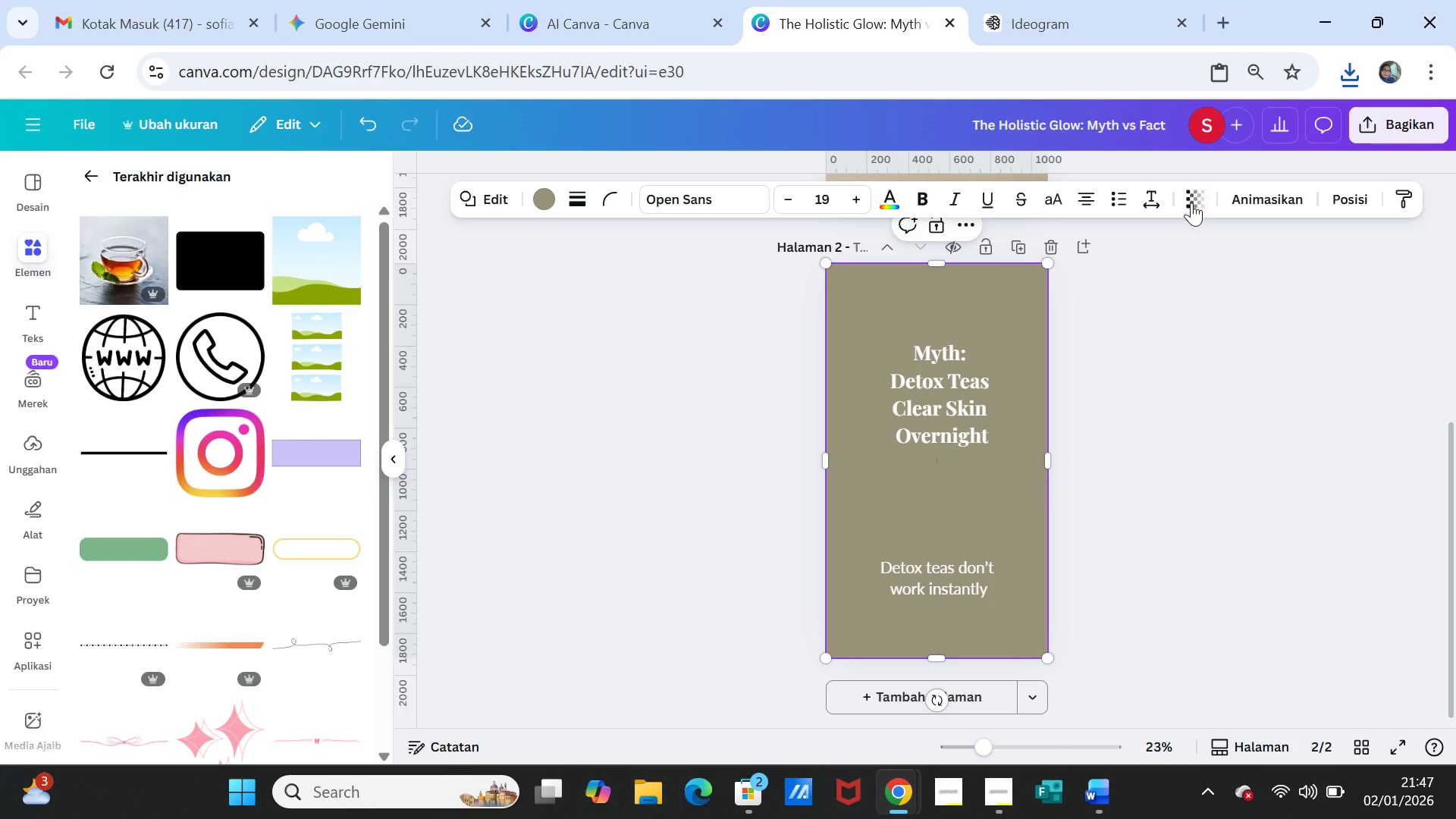 
left_click([1191, 202])
 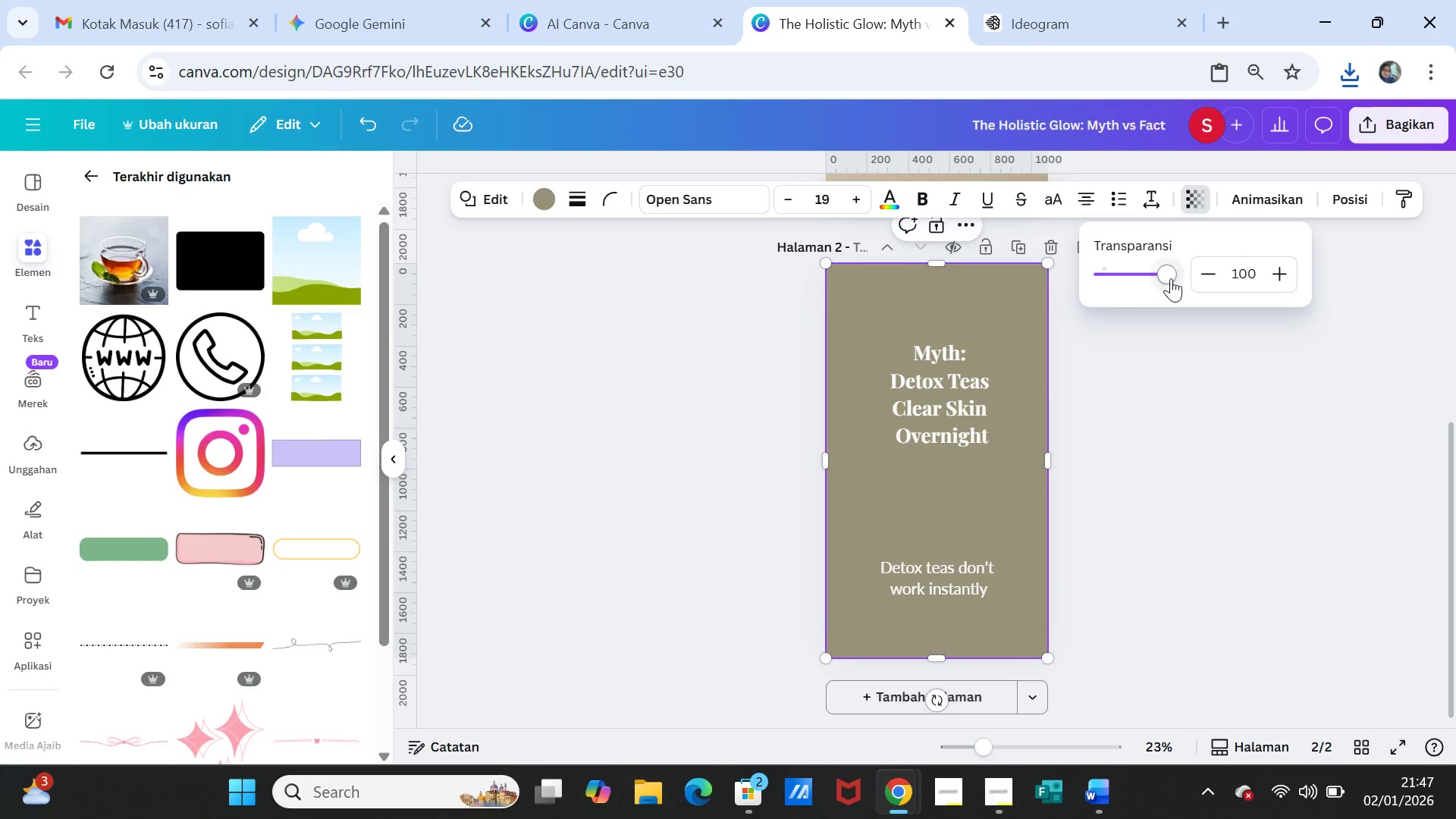 
left_click_drag(start_coordinate=[1168, 278], to_coordinate=[1122, 273])
 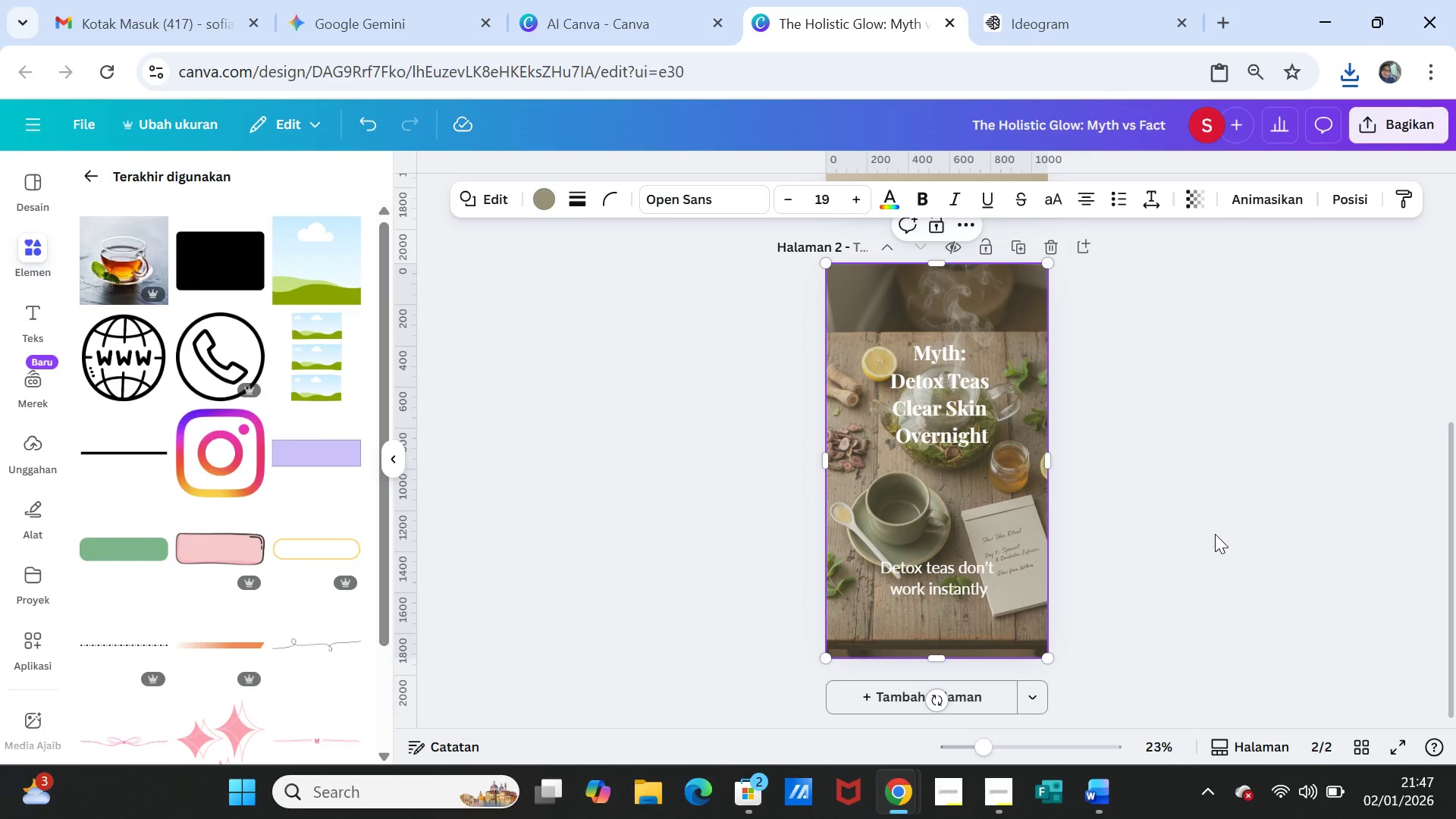 
double_click([1215, 534])
 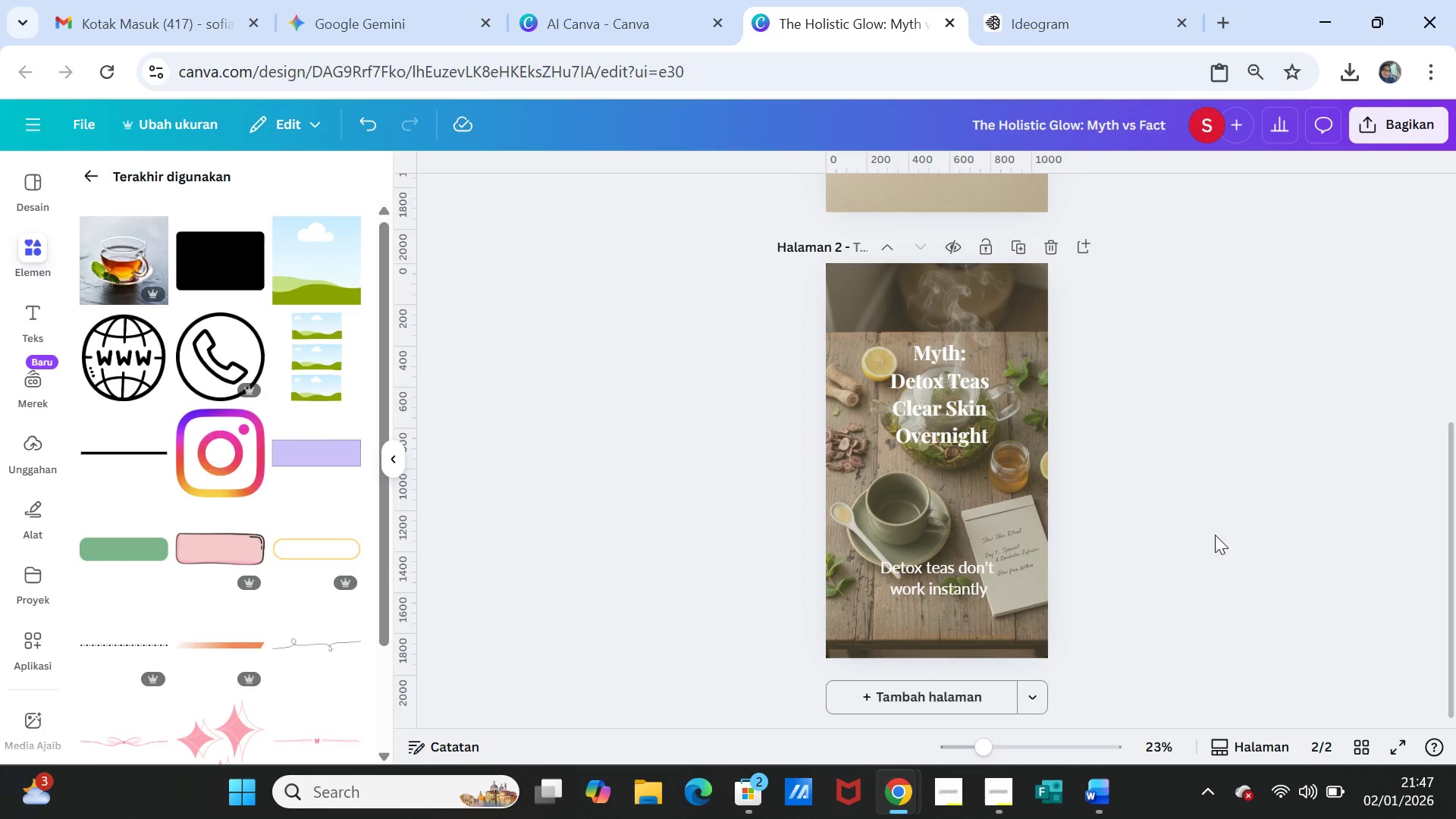 
wait(5.36)
 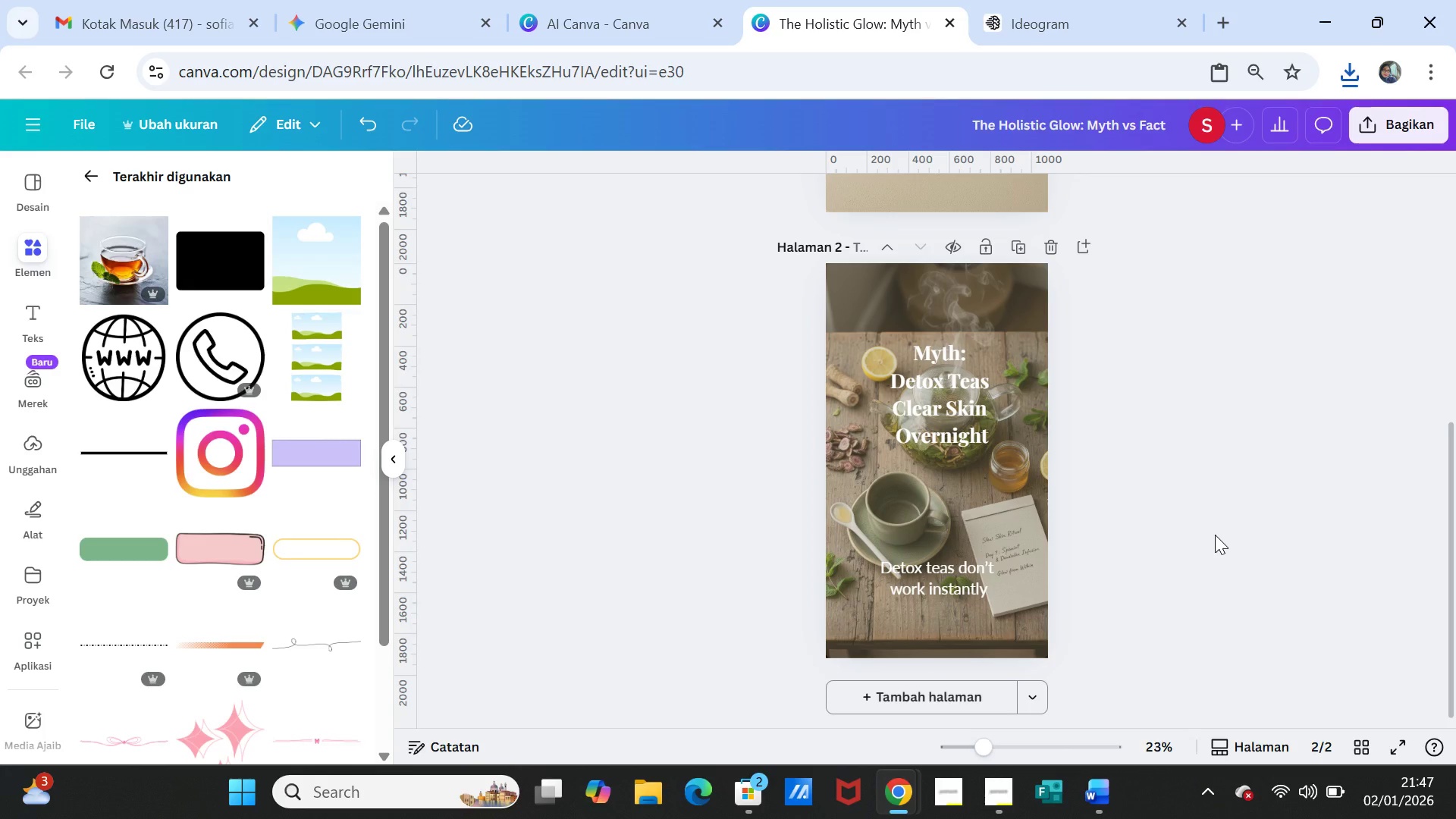 
left_click_drag(start_coordinate=[981, 744], to_coordinate=[990, 739])
 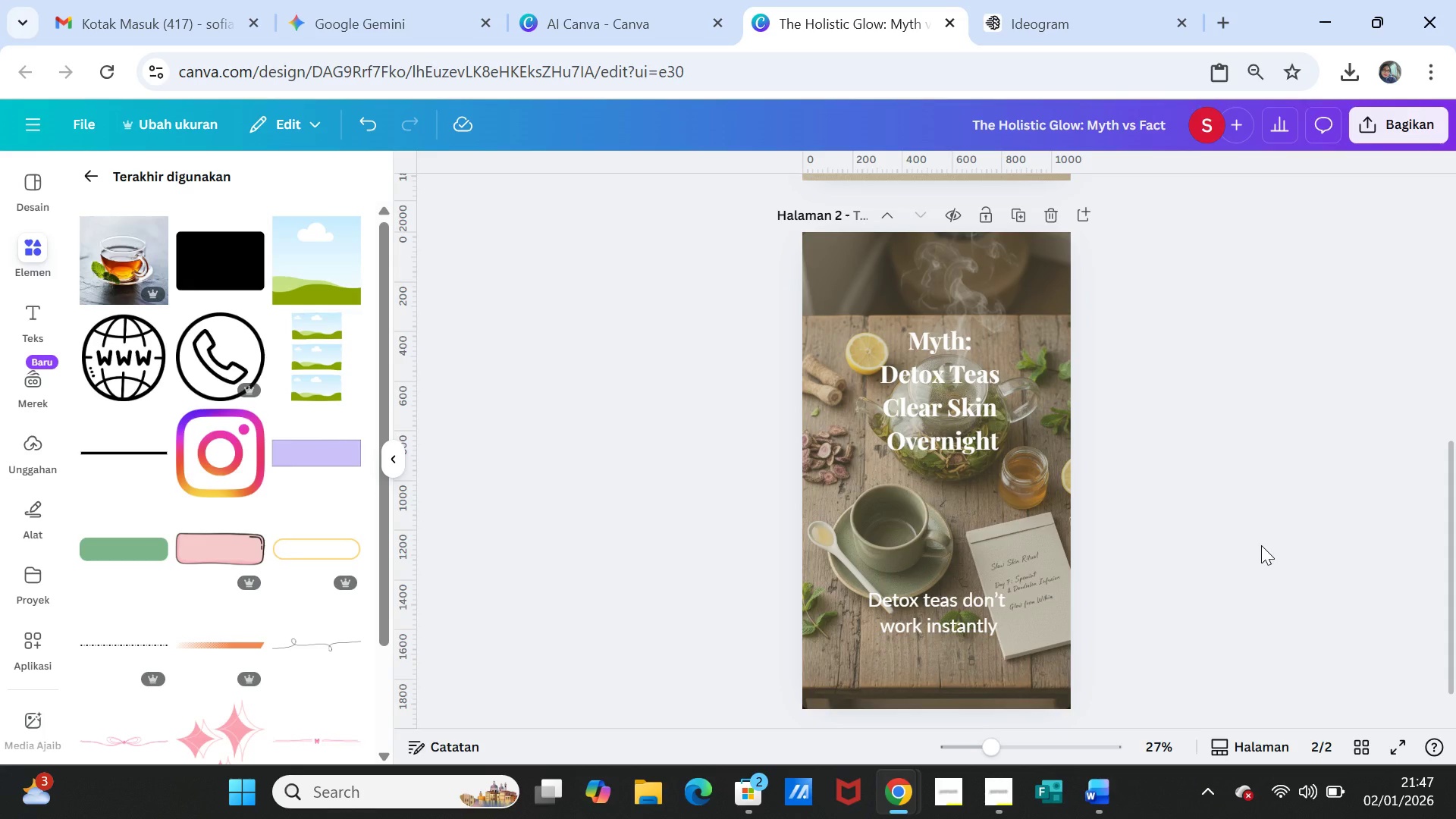 
left_click([1261, 545])
 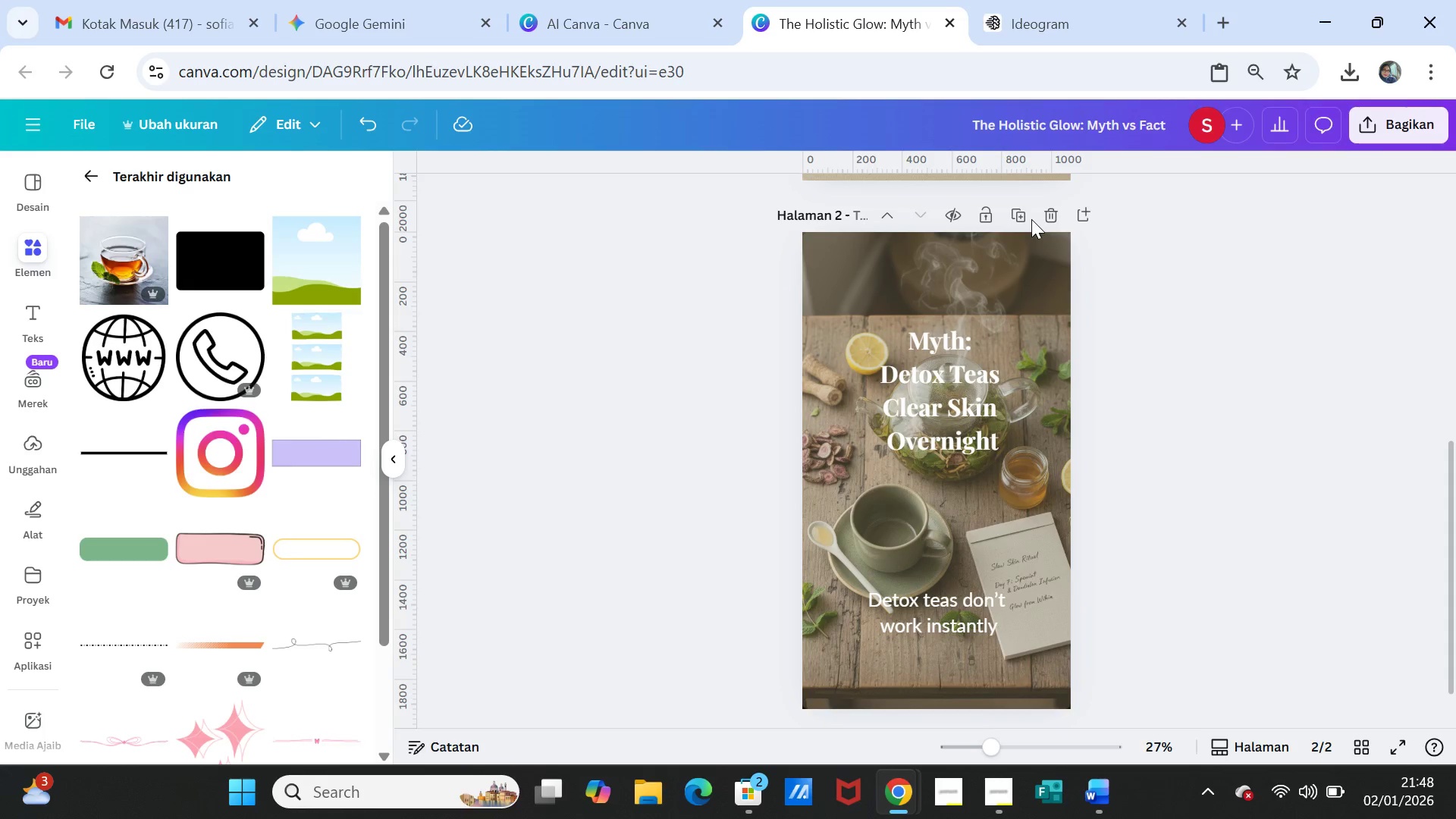 
left_click([1017, 212])
 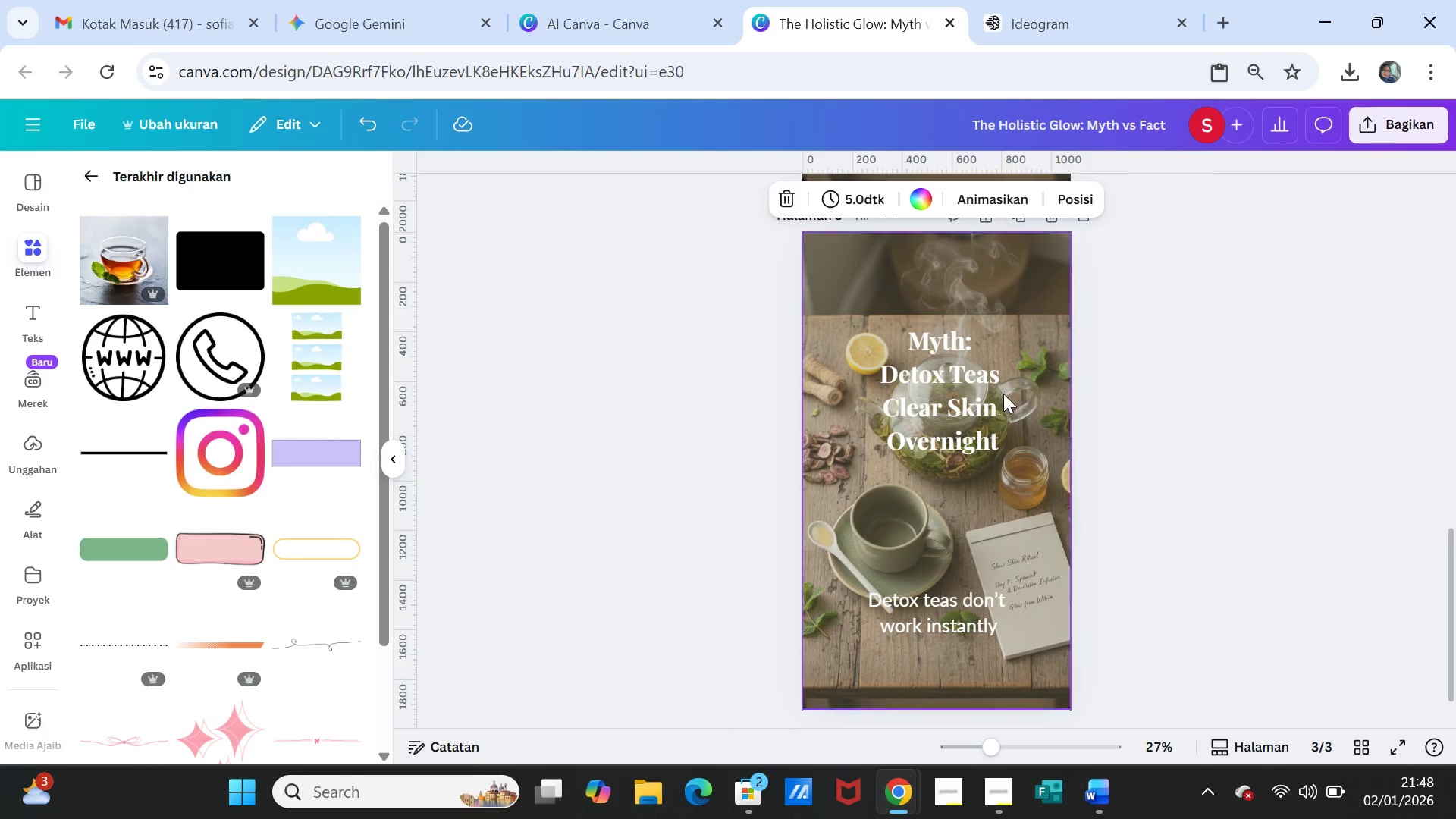 
left_click([1000, 412])
 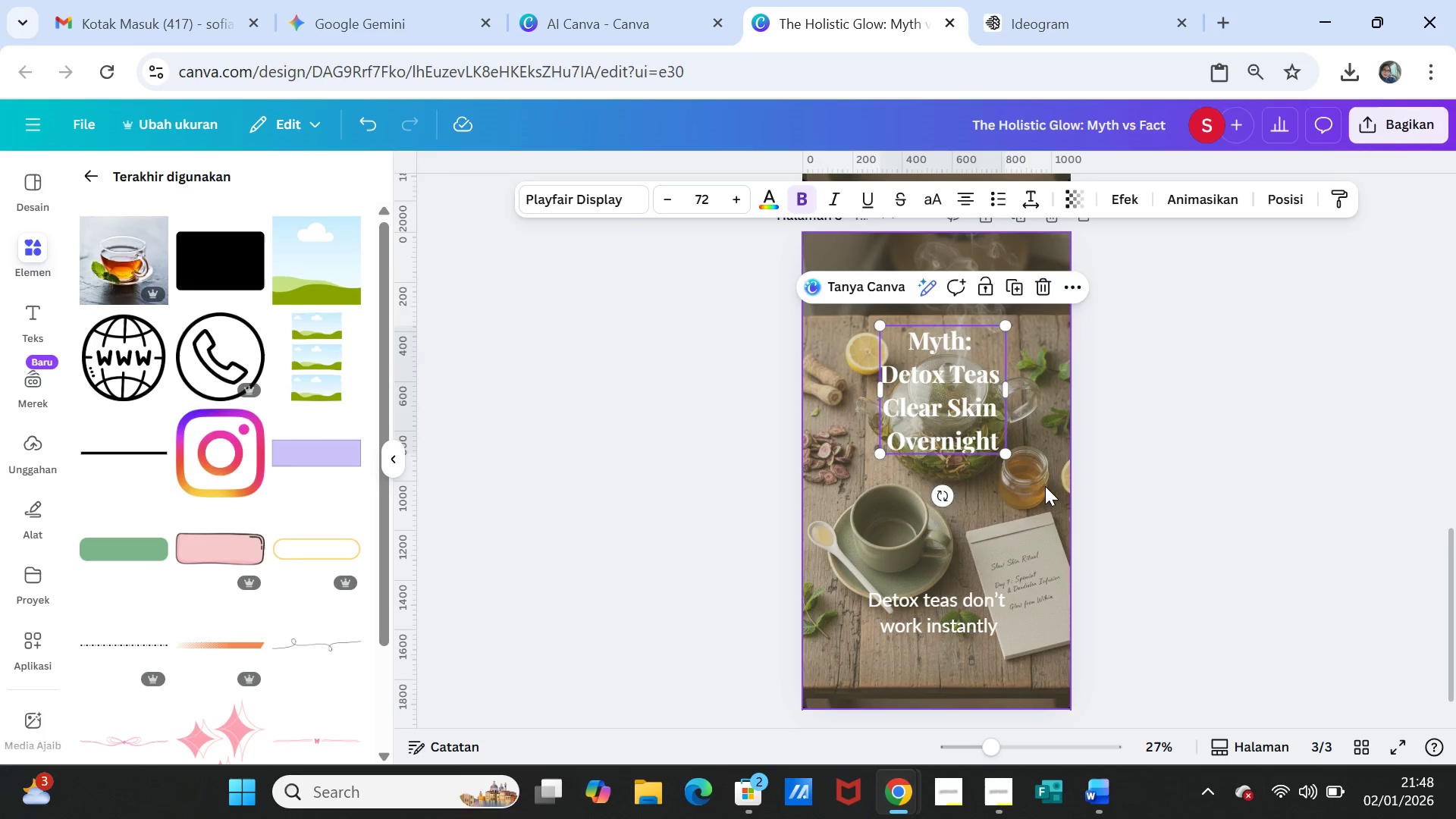 
left_click([1044, 487])
 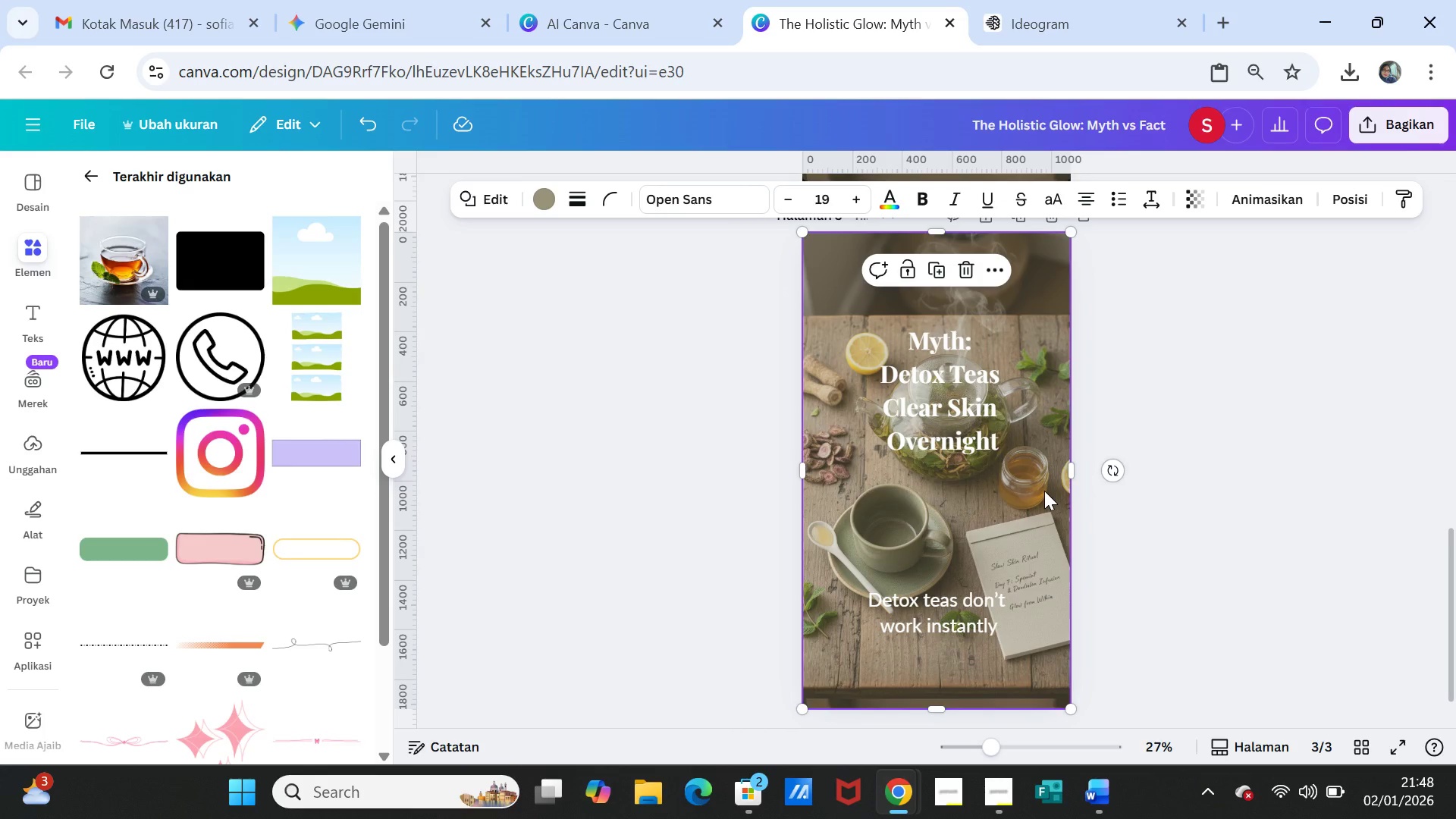 
key(Delete)
 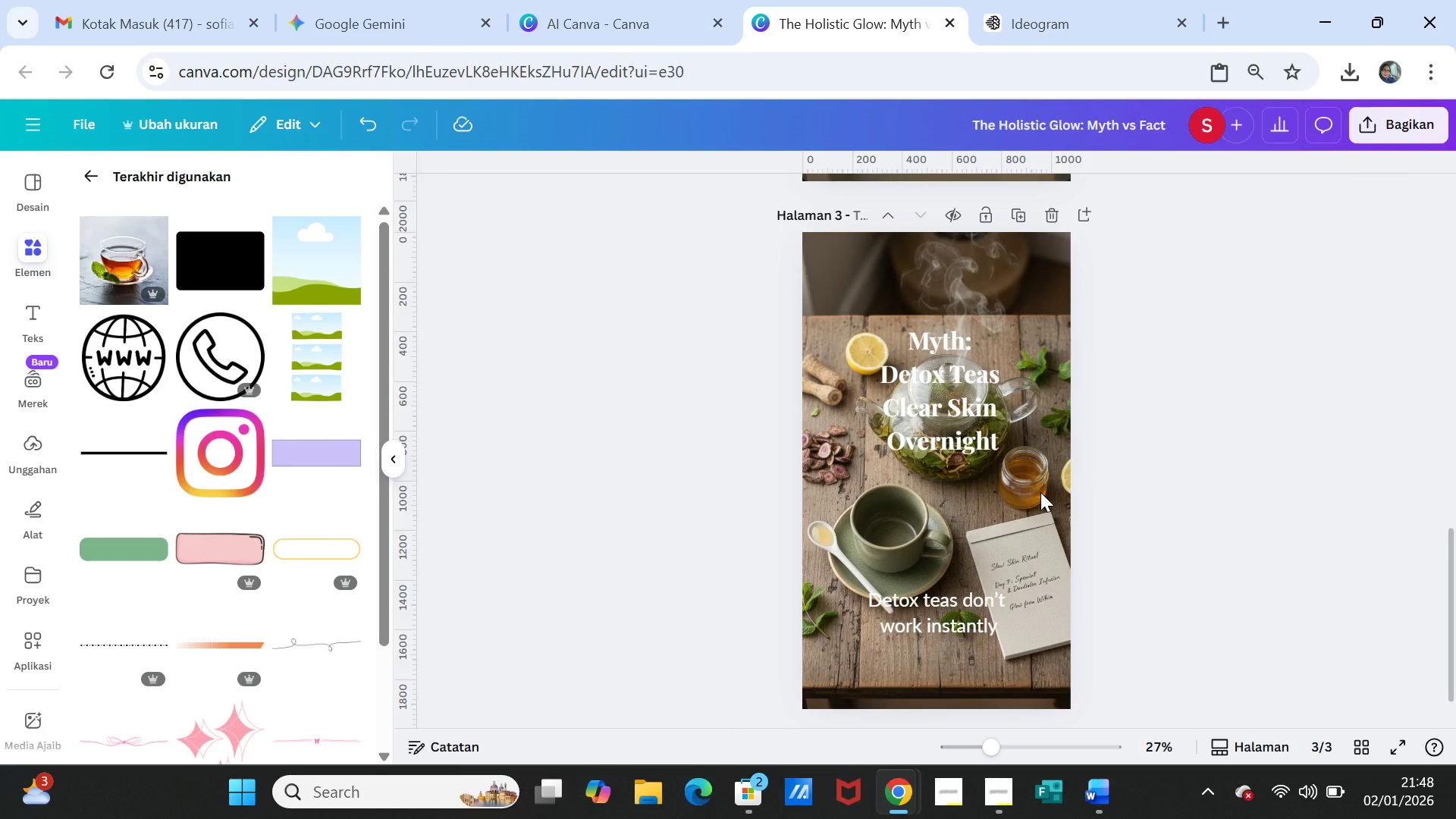 
left_click([1040, 492])
 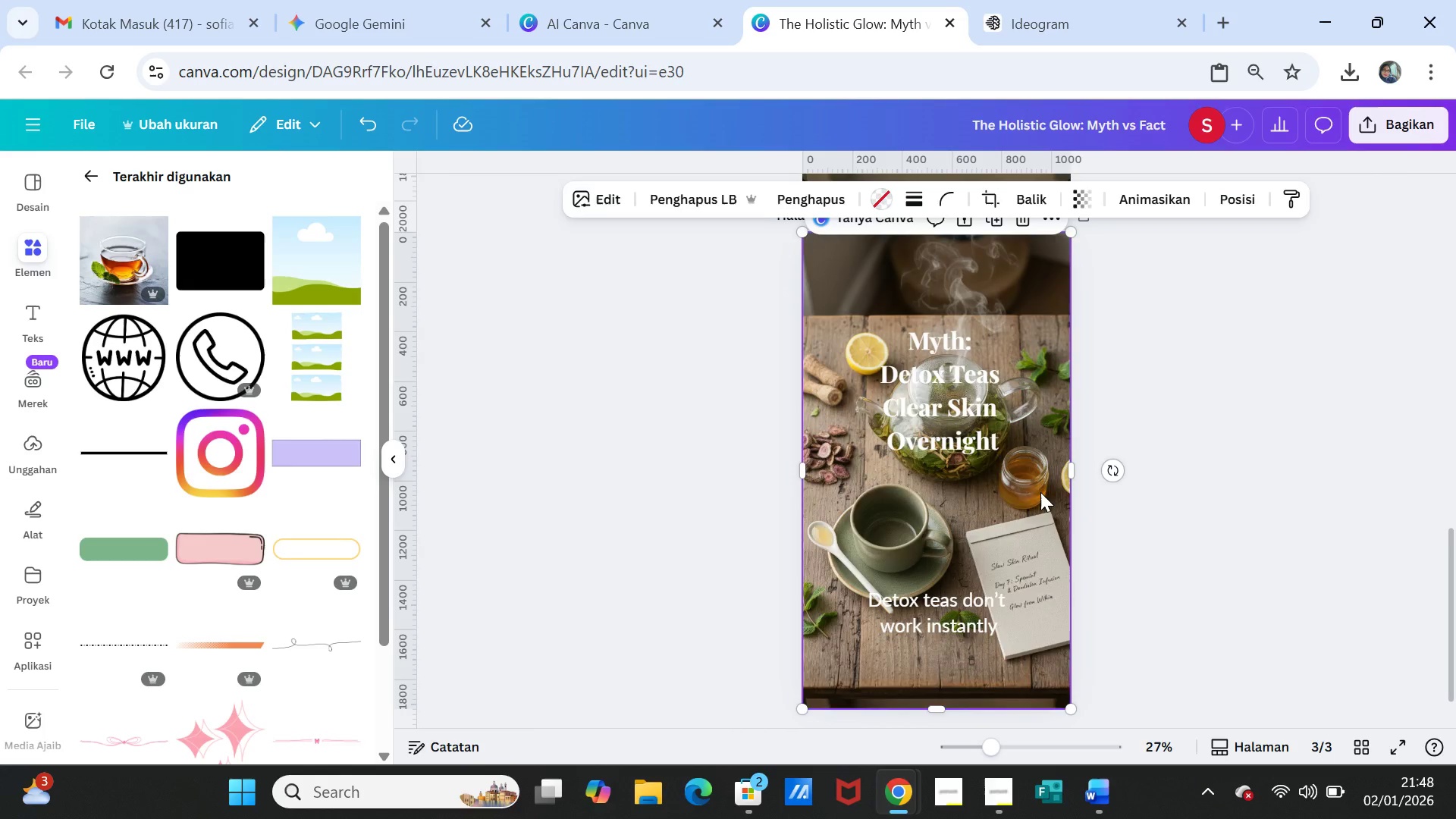 
key(Delete)
 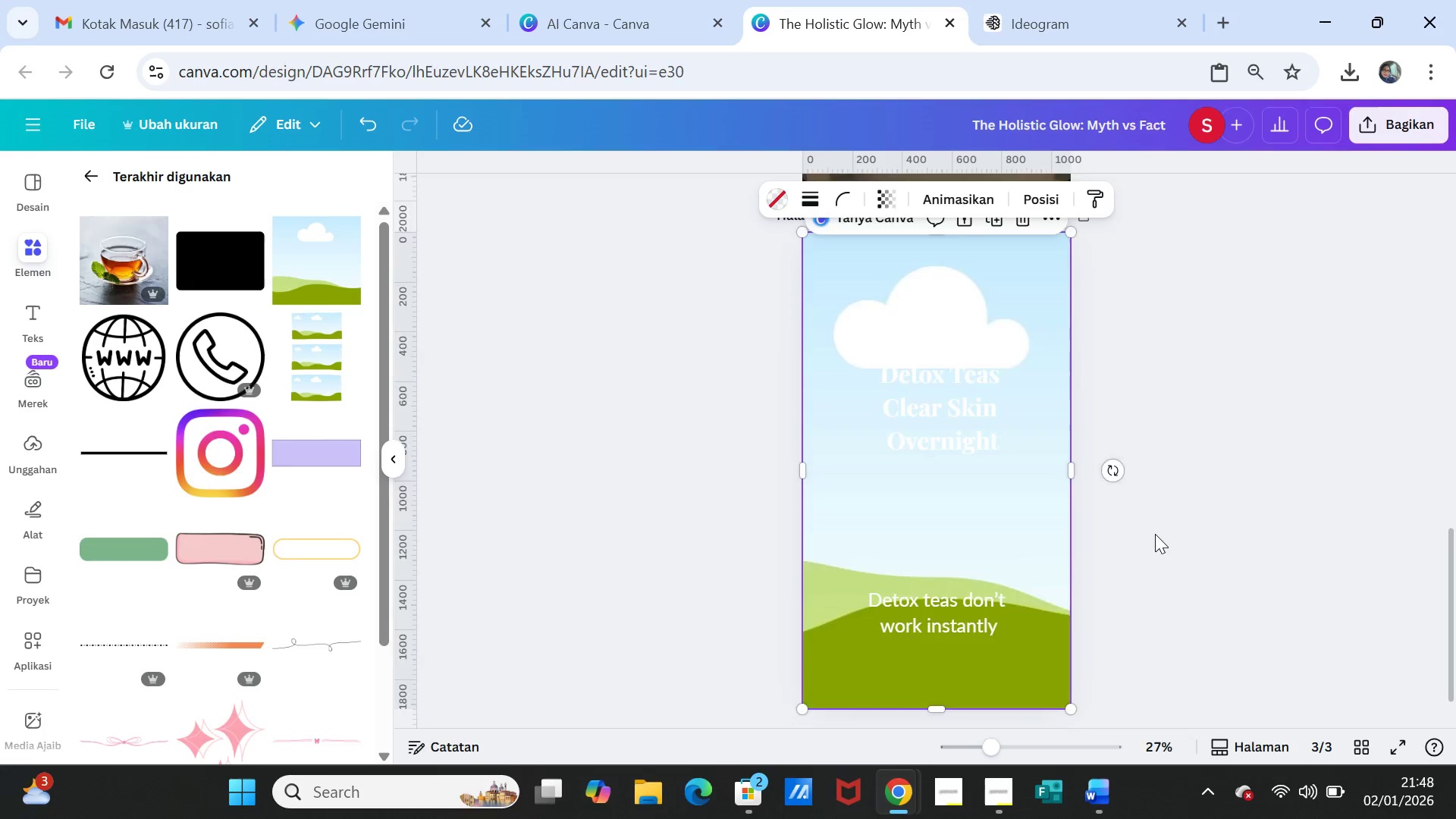 
scroll: coordinate [1156, 535], scroll_direction: up, amount: 3.0
 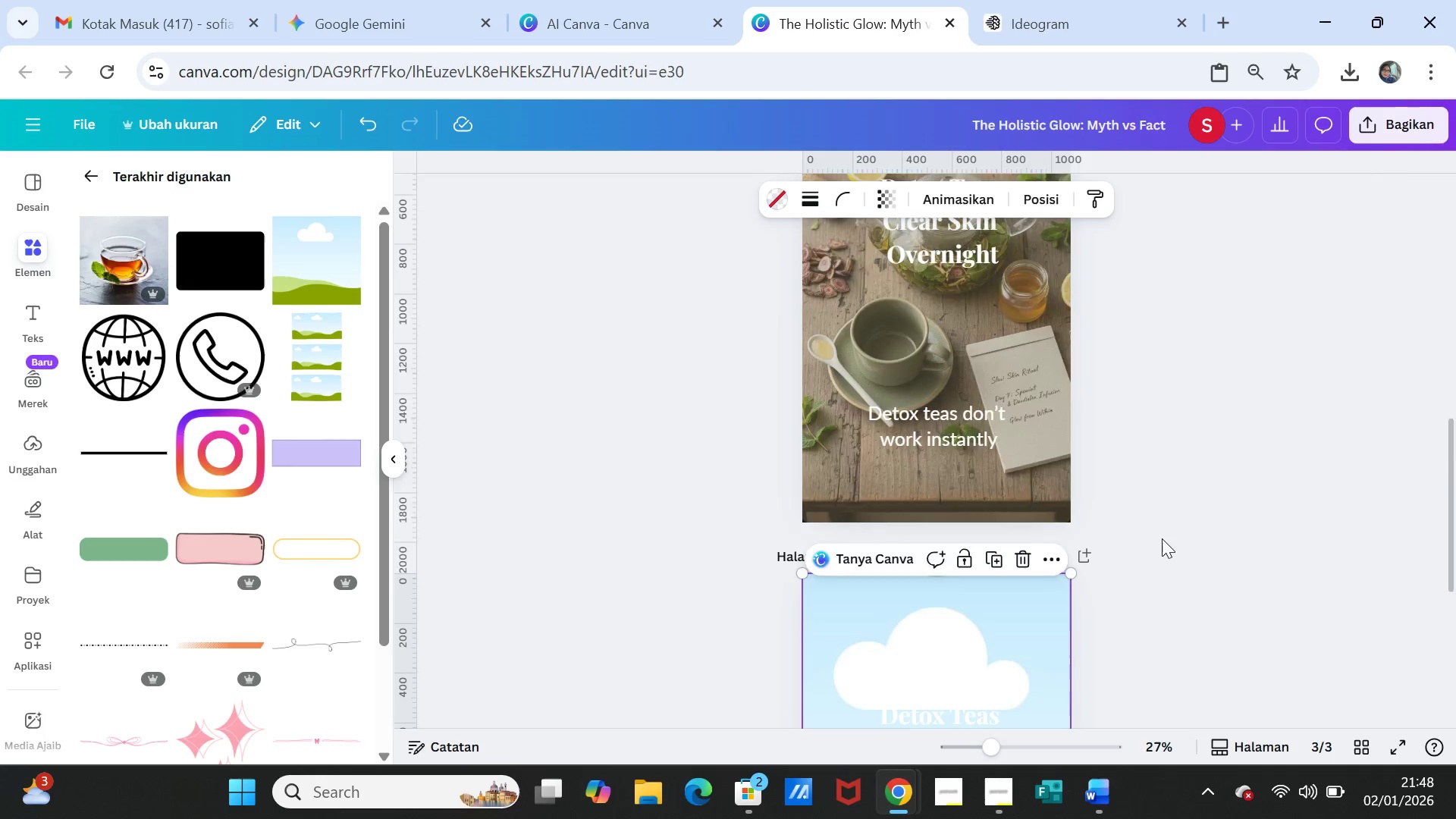 
scroll: coordinate [1156, 607], scroll_direction: down, amount: 3.0
 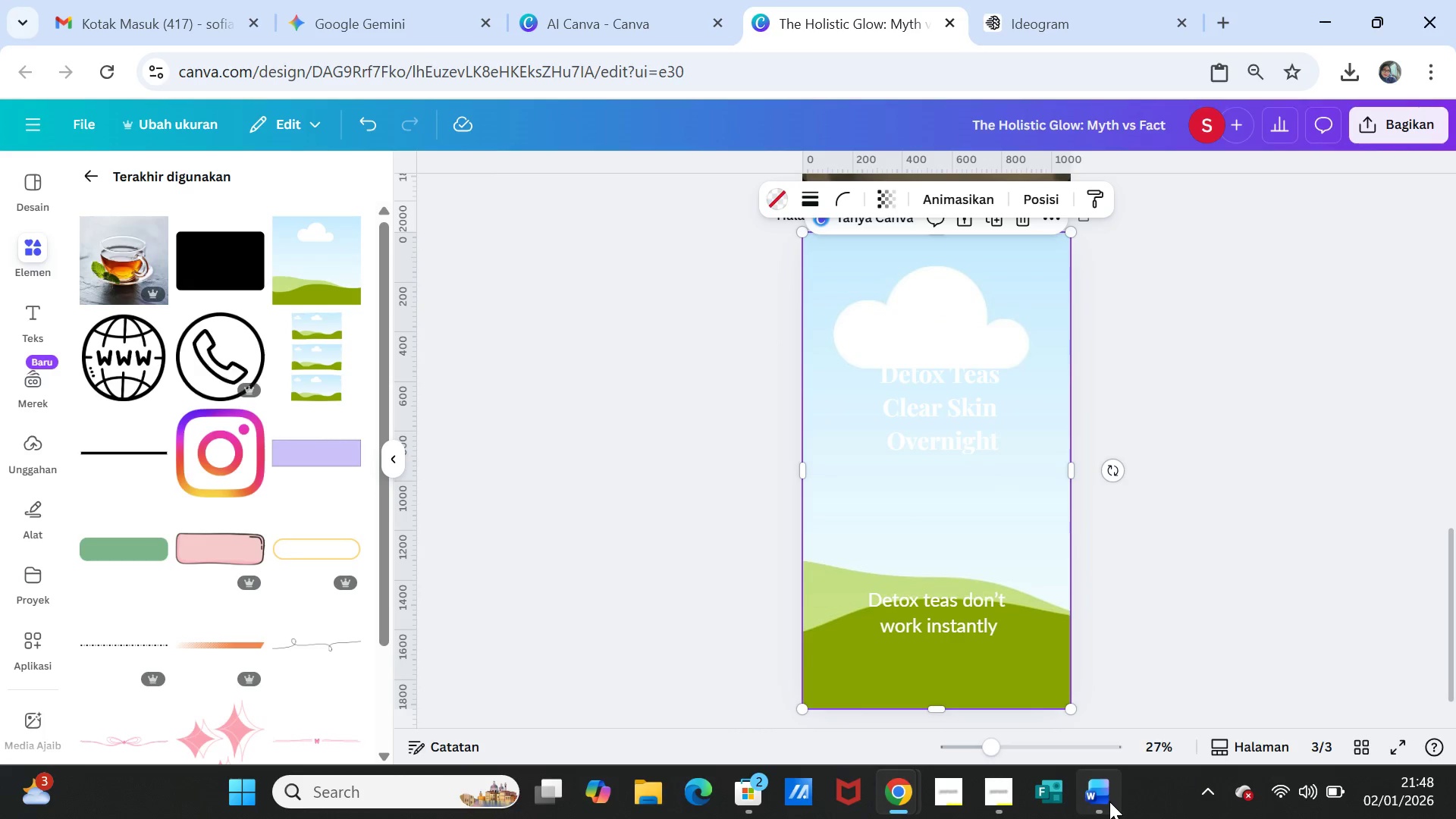 
left_click([1109, 802])
 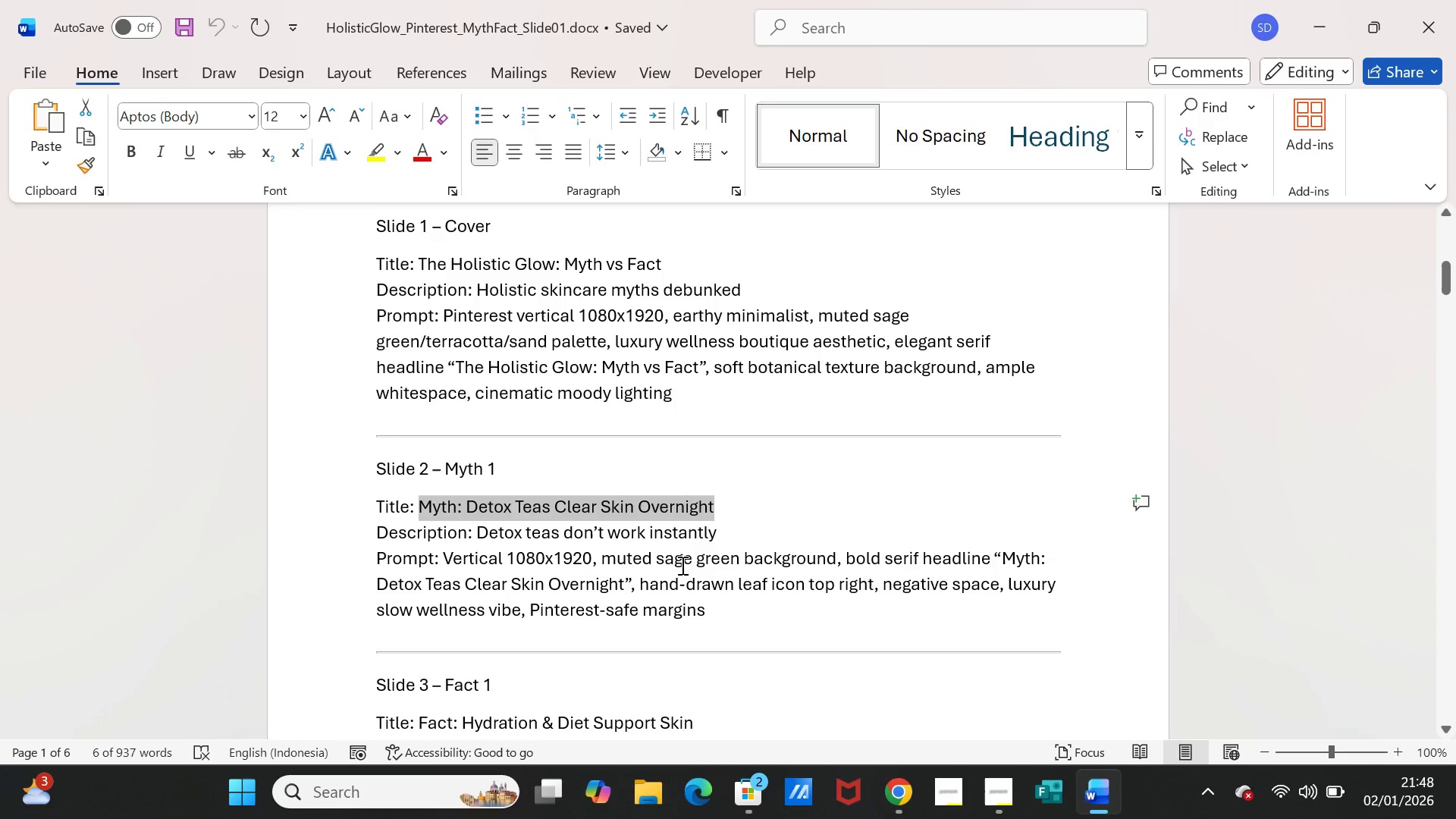 
scroll: coordinate [609, 523], scroll_direction: down, amount: 5.0
 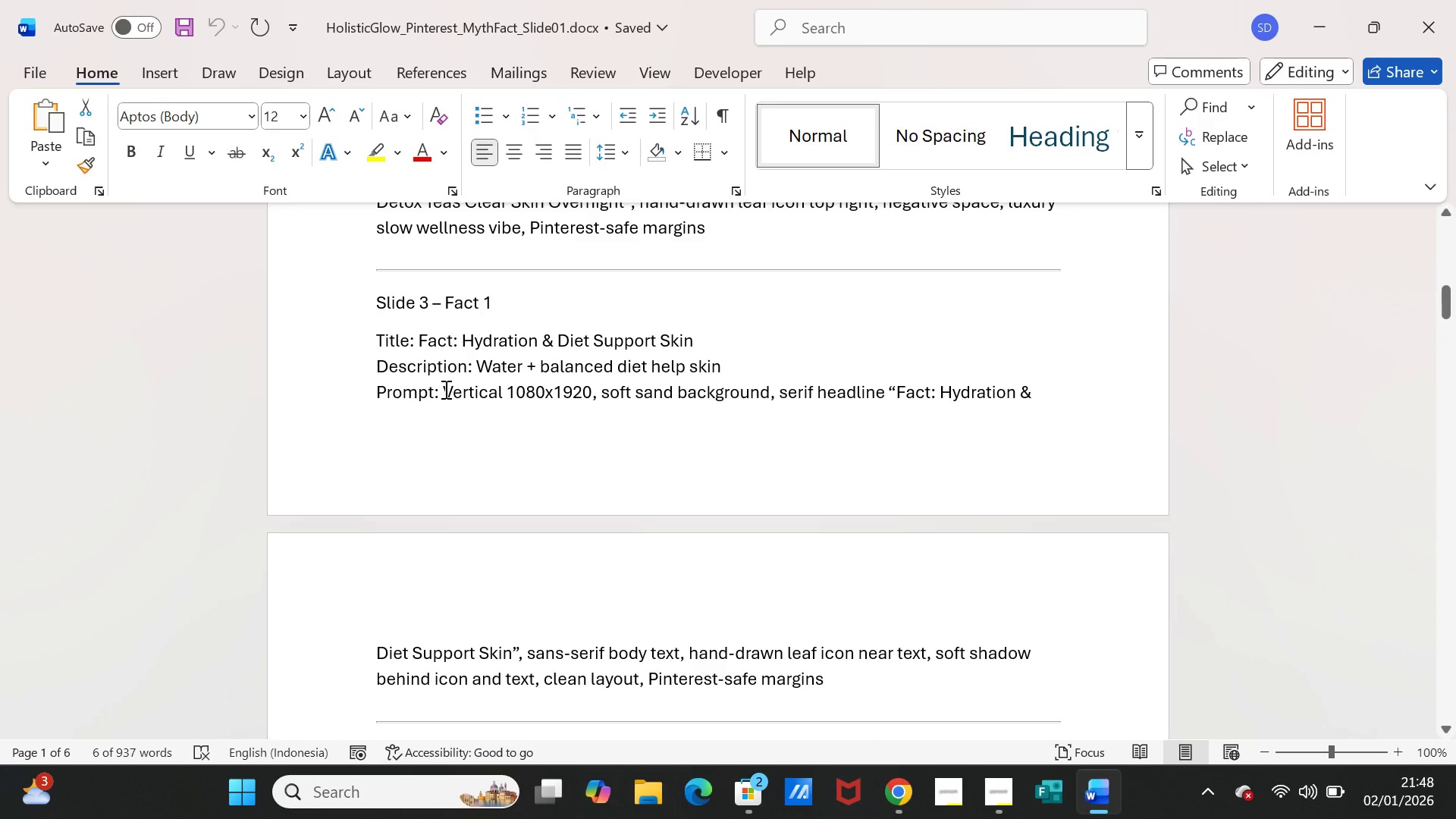 
left_click_drag(start_coordinate=[444, 389], to_coordinate=[828, 670])
 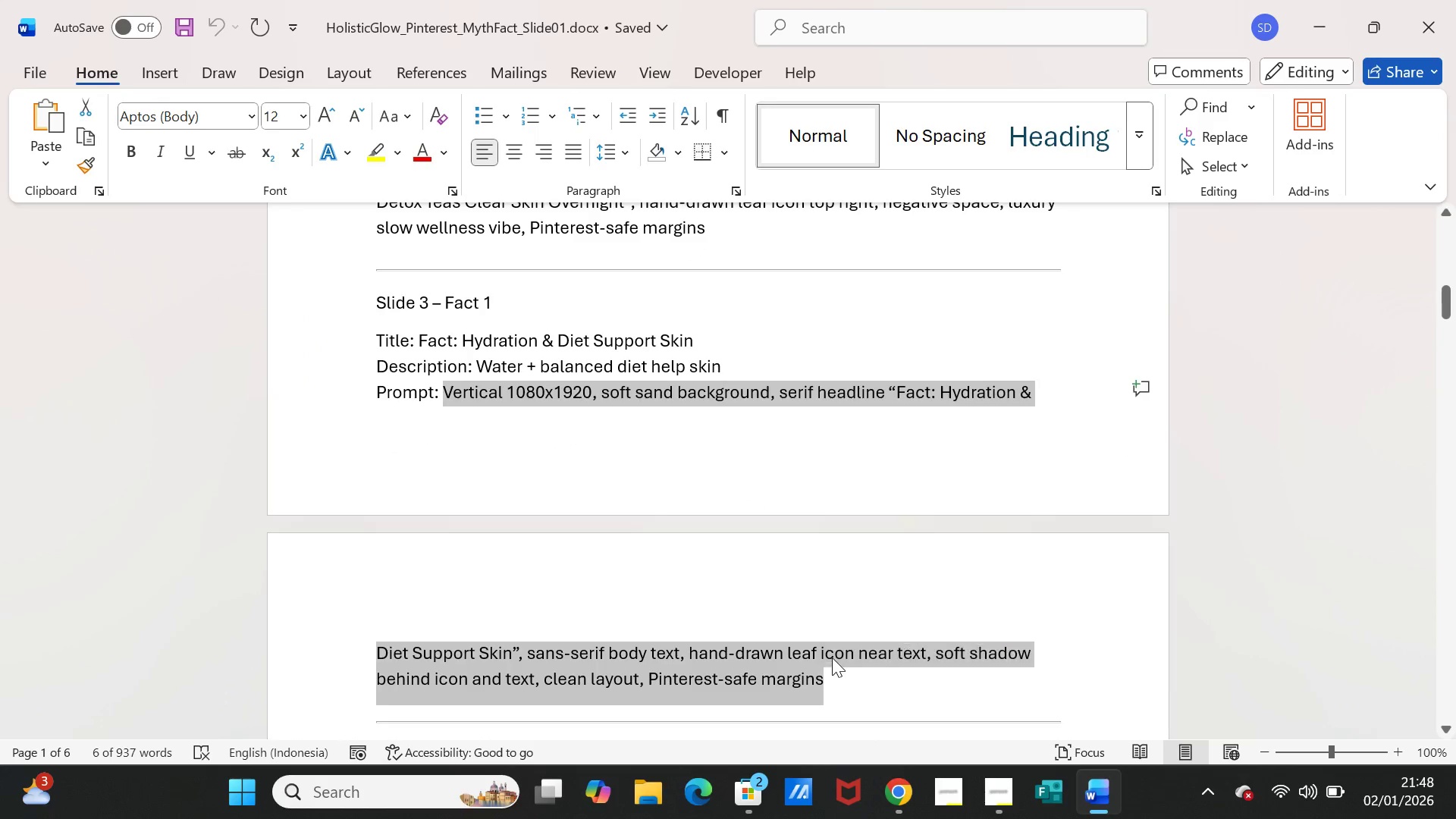 
key(Control+C)
 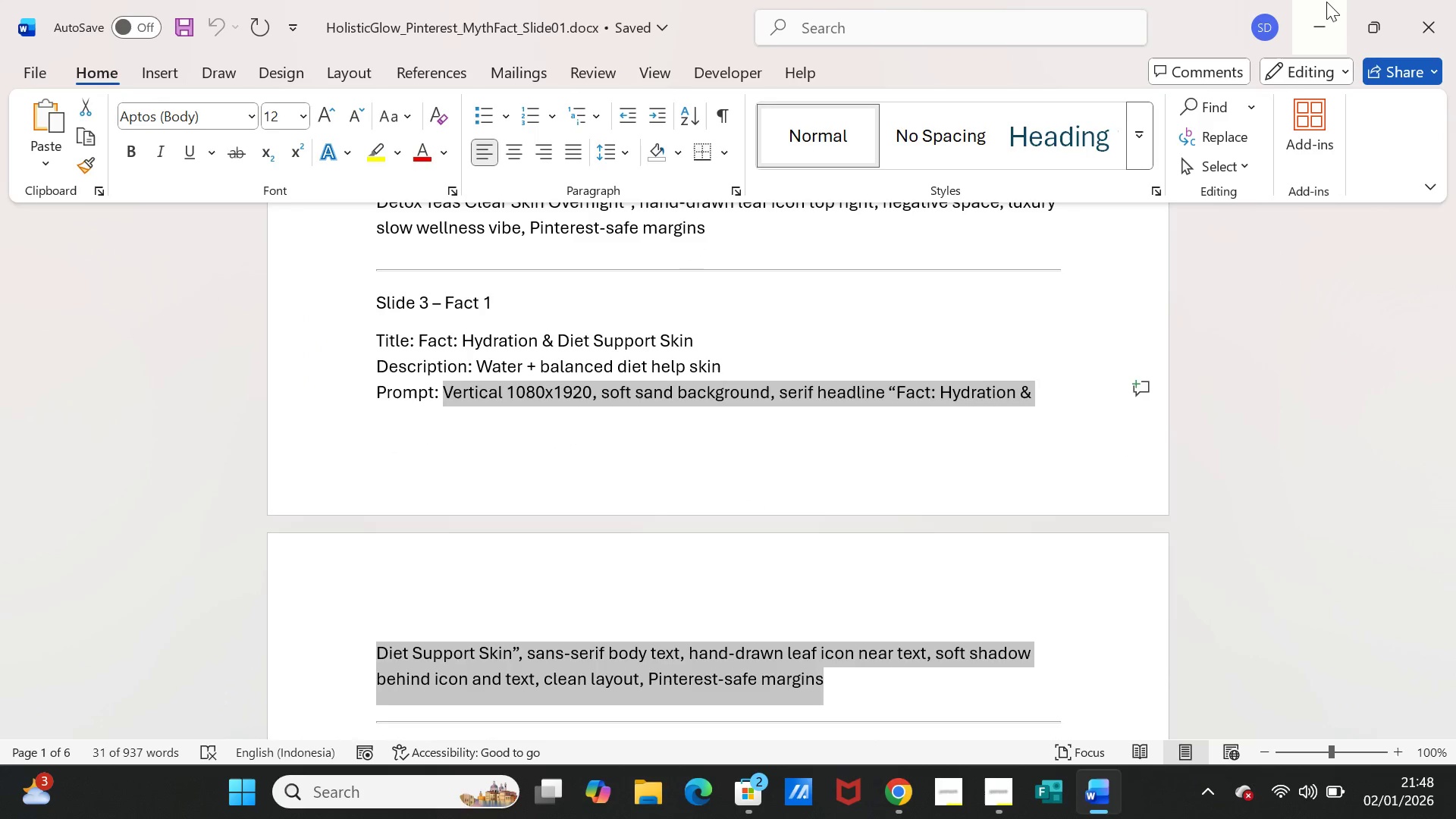 
left_click([1324, 3])
 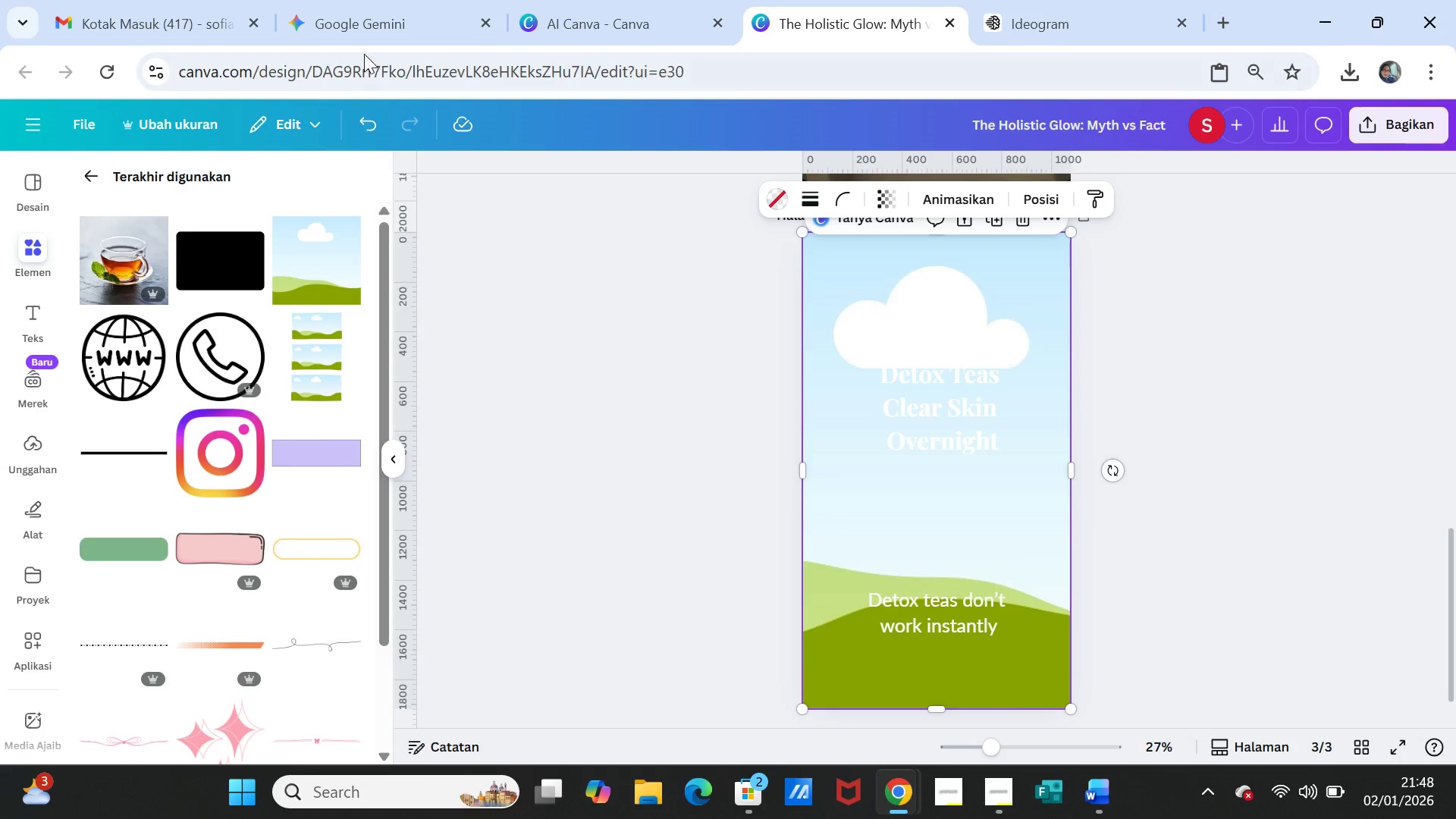 
left_click([369, 26])
 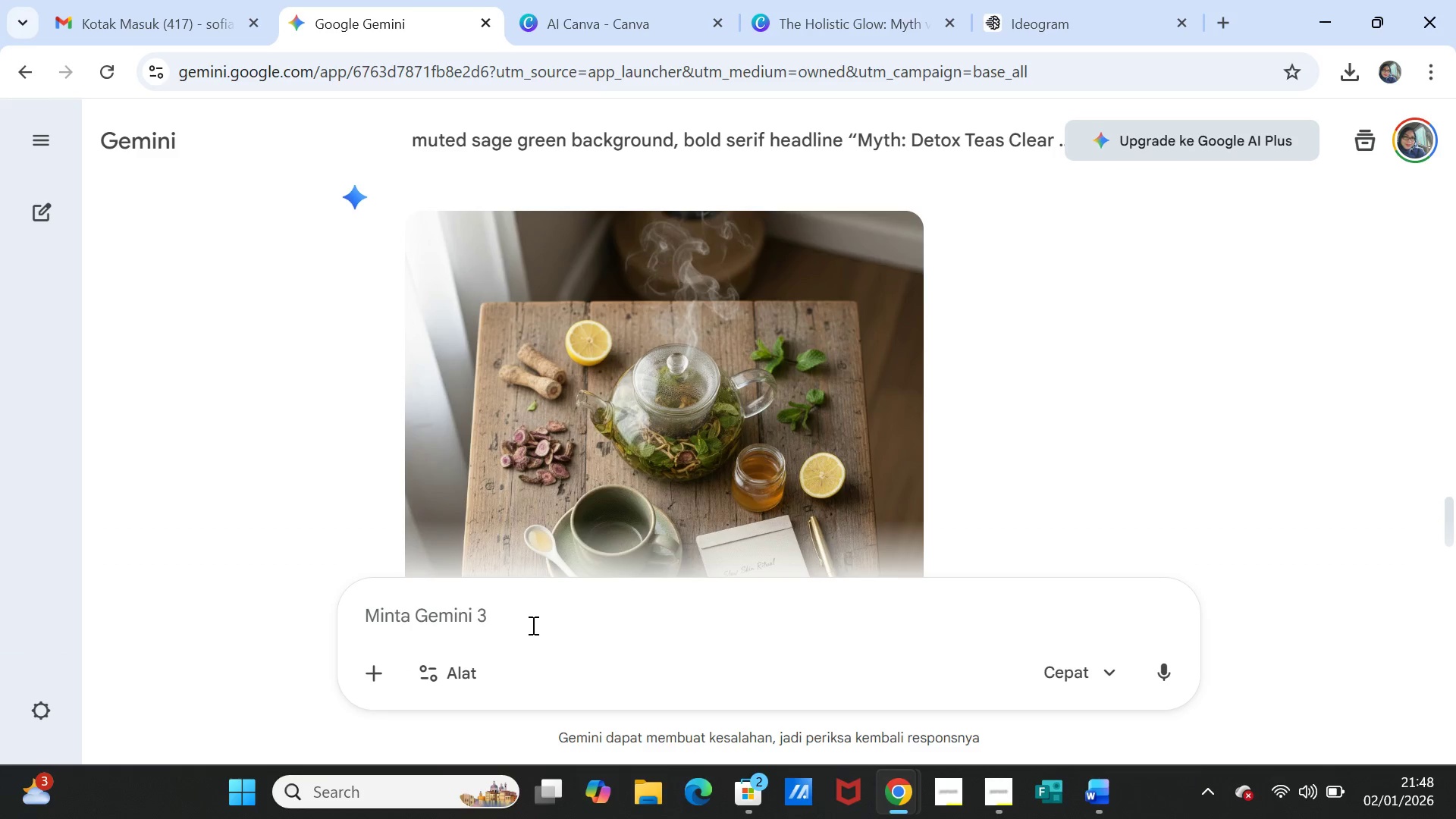 
left_click([532, 625])
 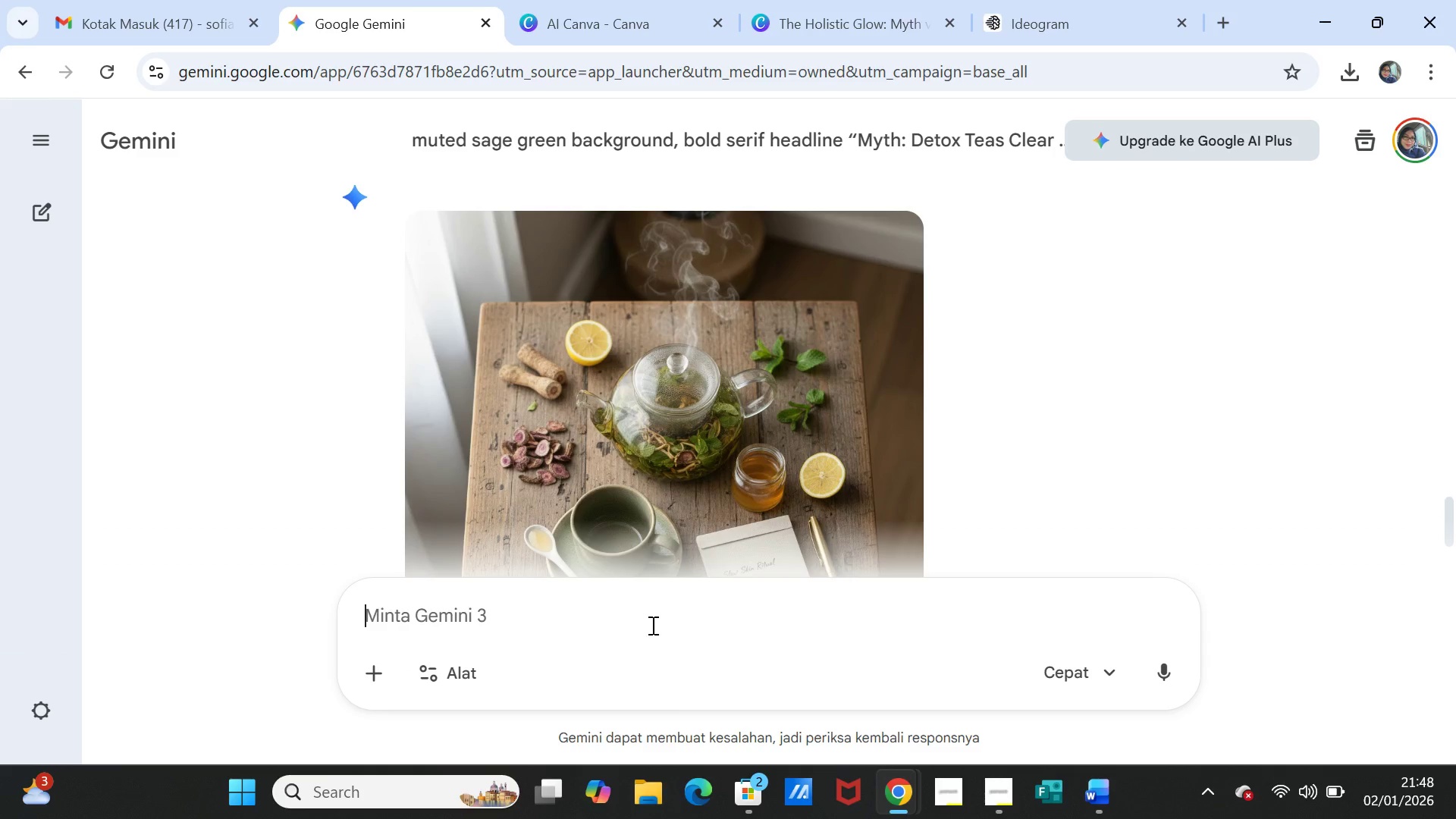 
key(Control+V)
 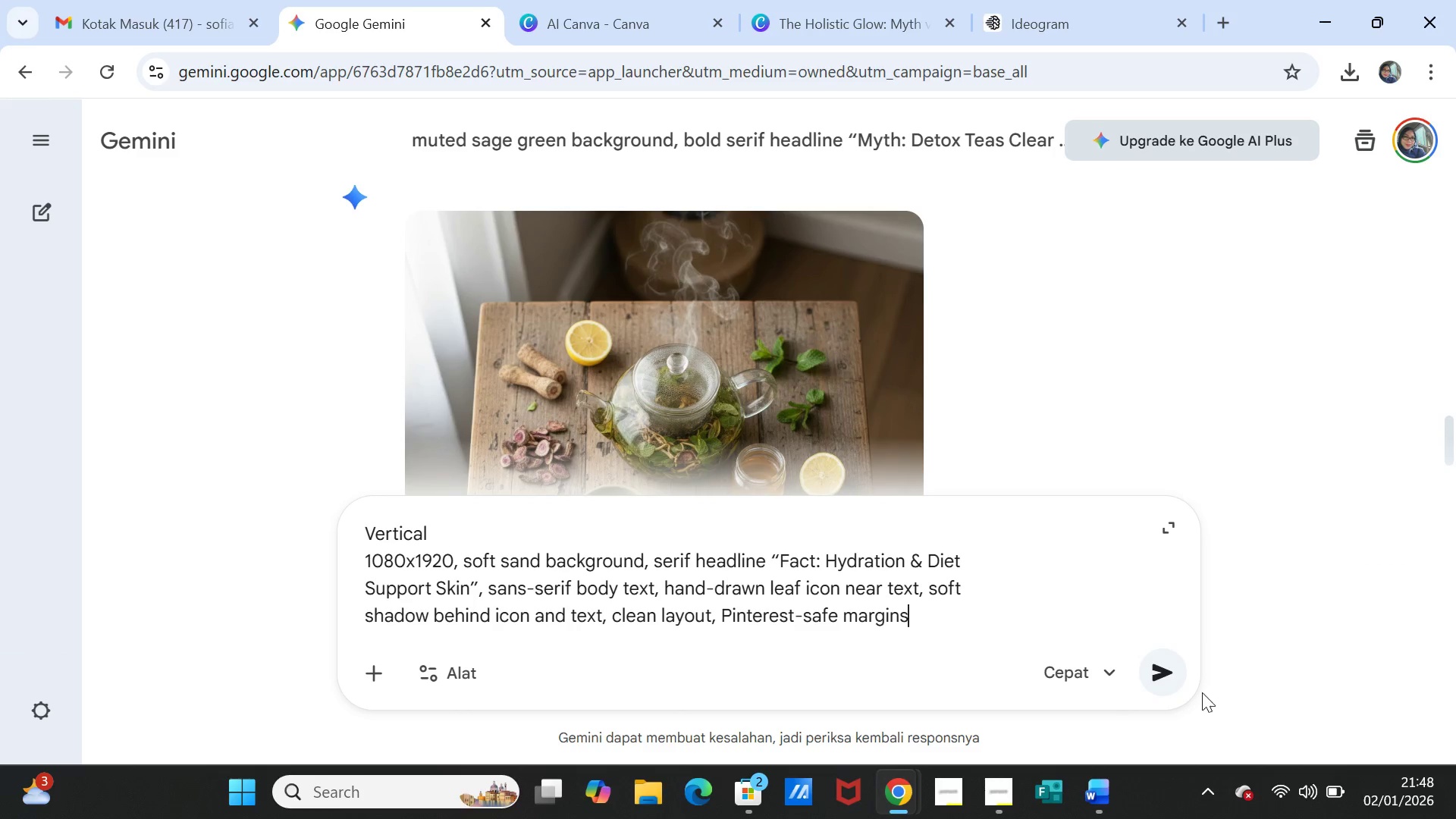 
left_click([1163, 686])
 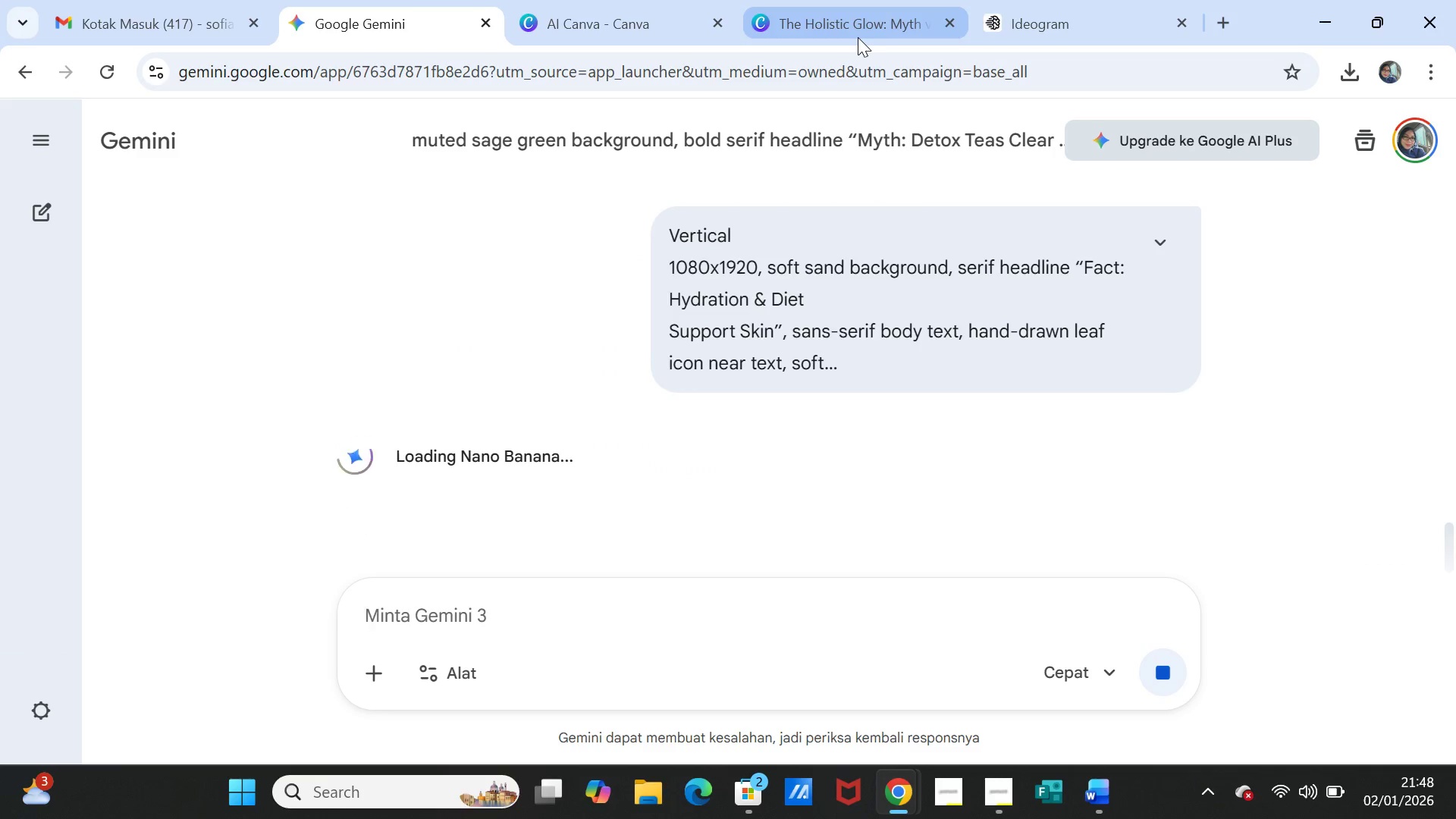 
left_click([855, 33])
 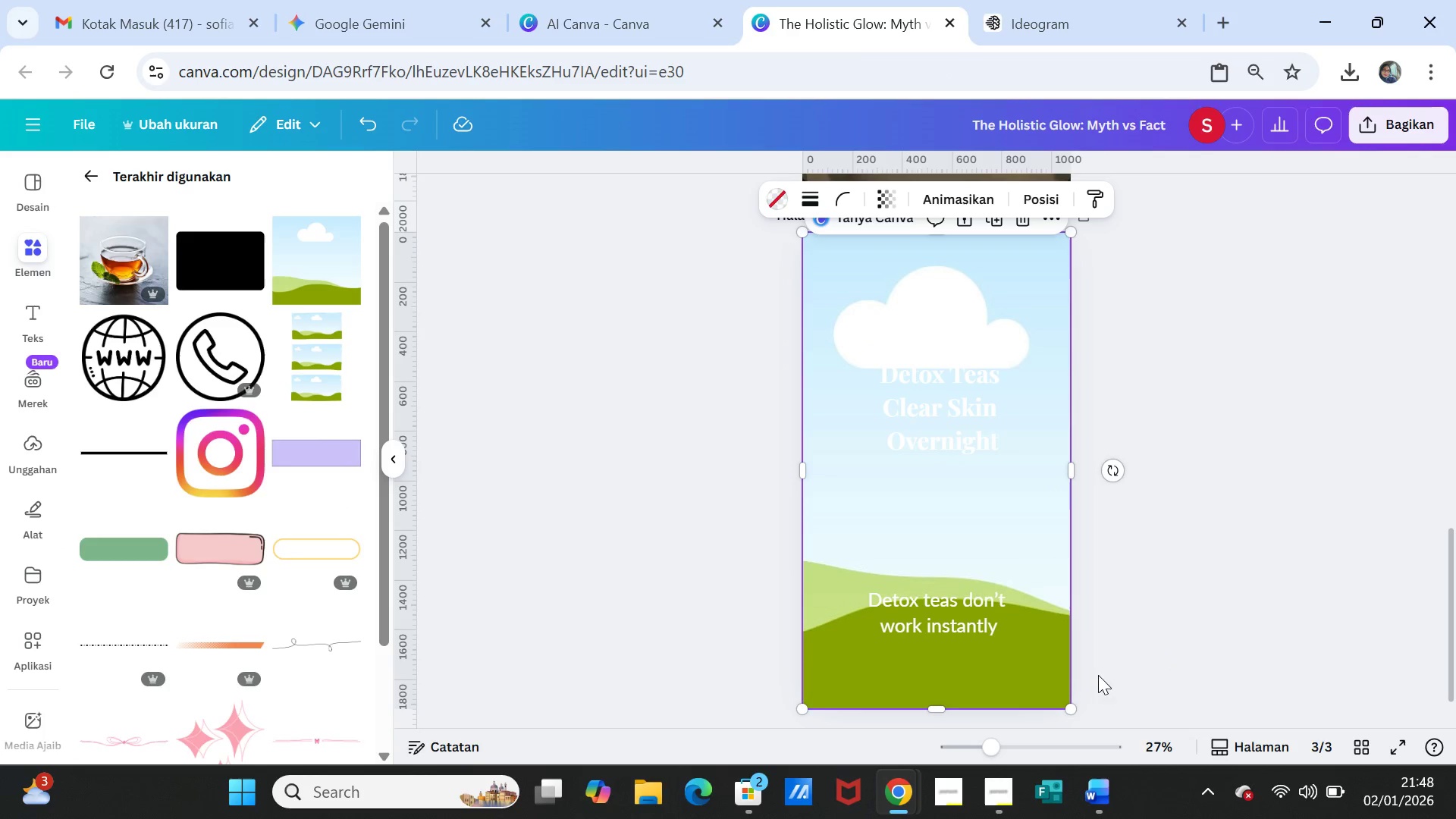 
left_click([1012, 792])